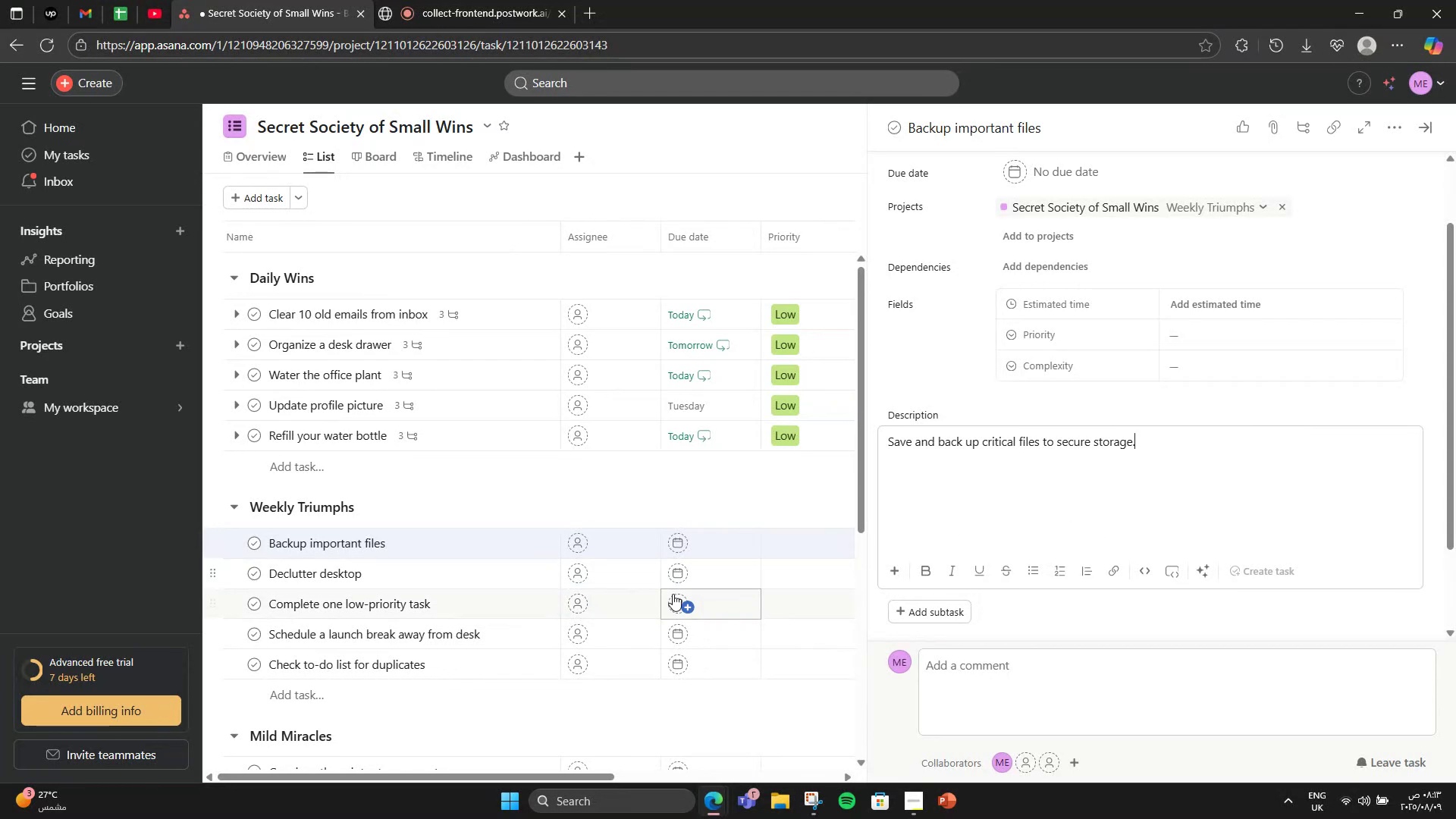 
scroll: coordinate [1119, 427], scroll_direction: down, amount: 4.0
 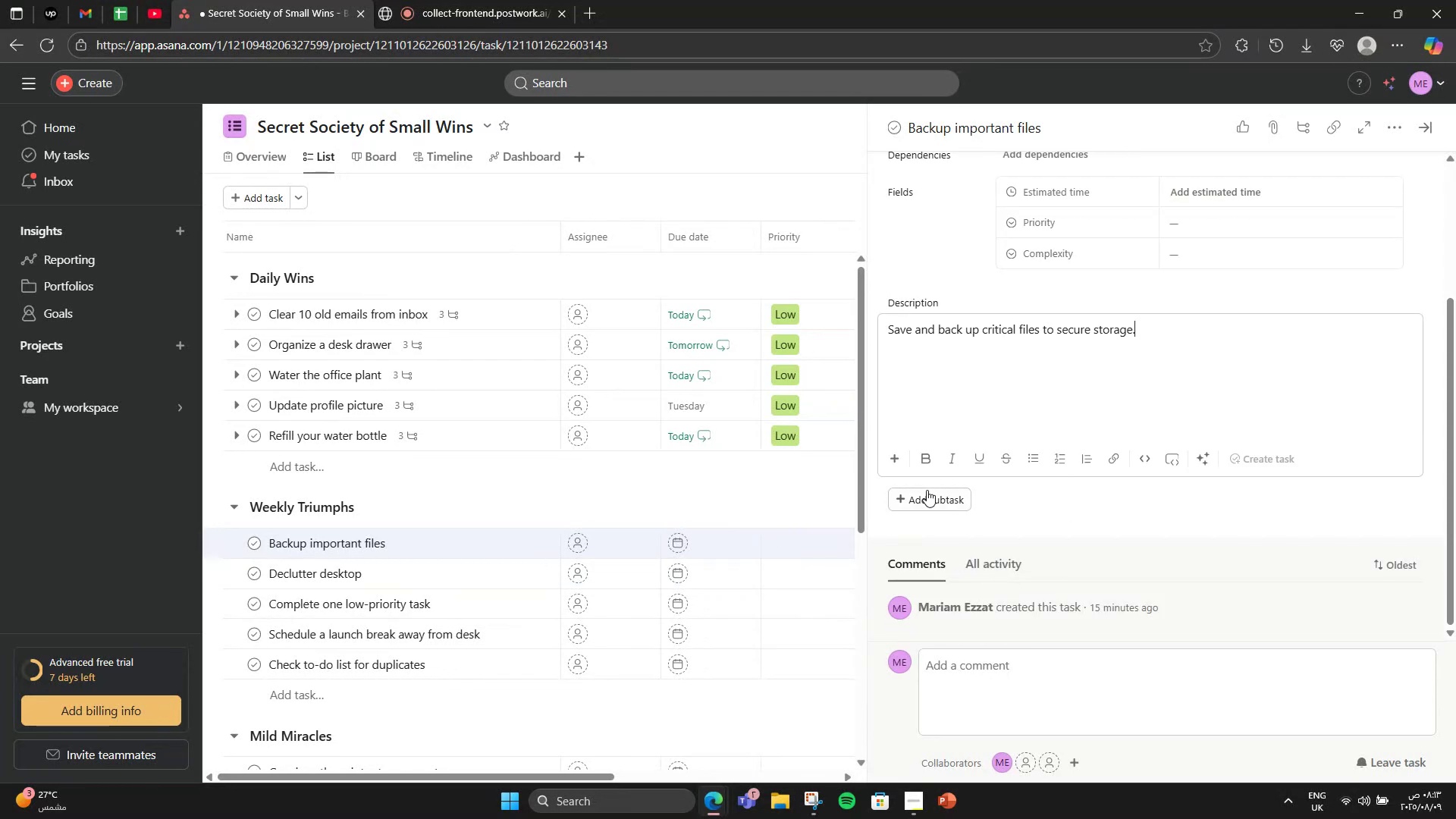 
left_click([927, 491])
 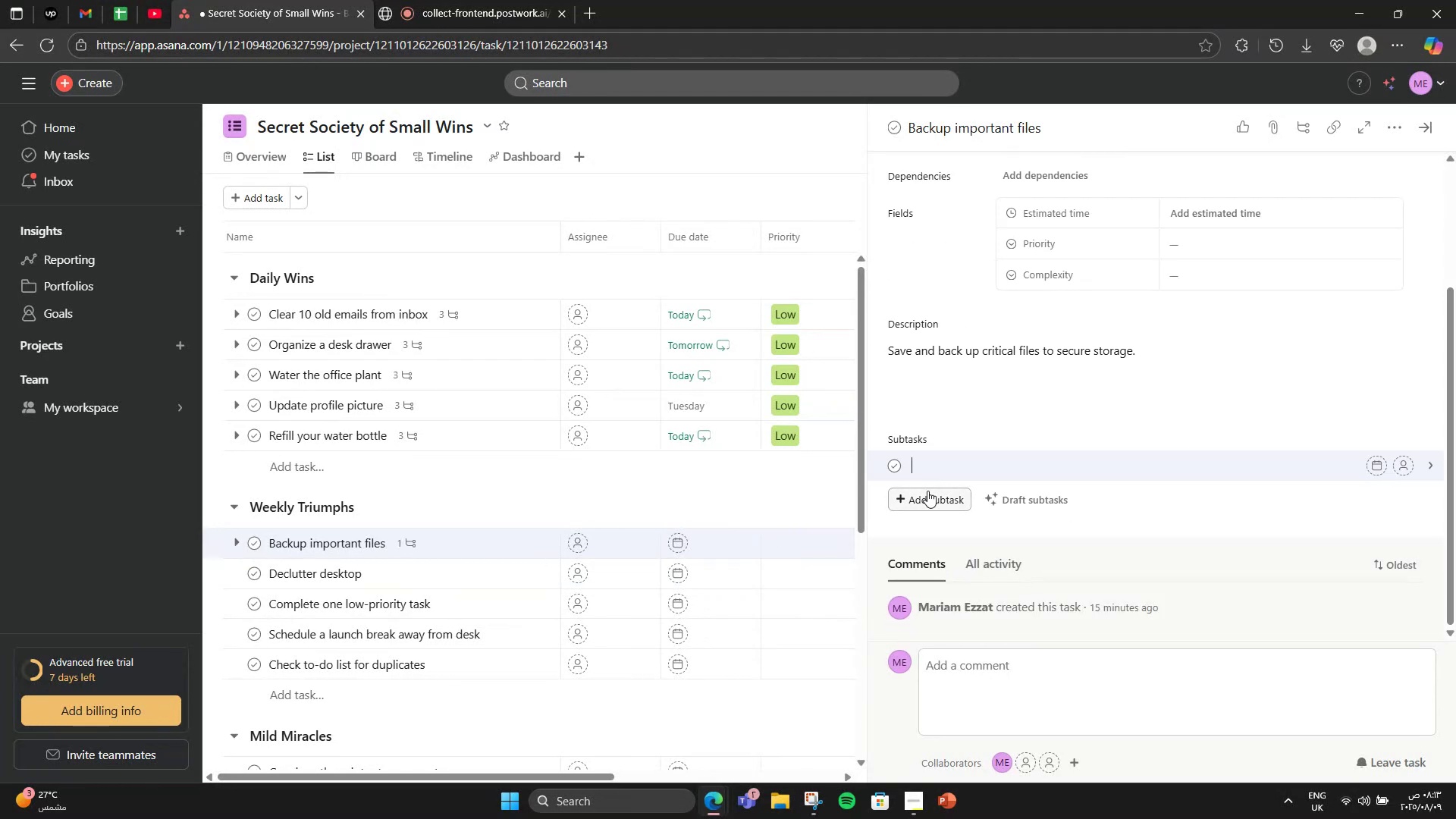 
type(Identify files)
 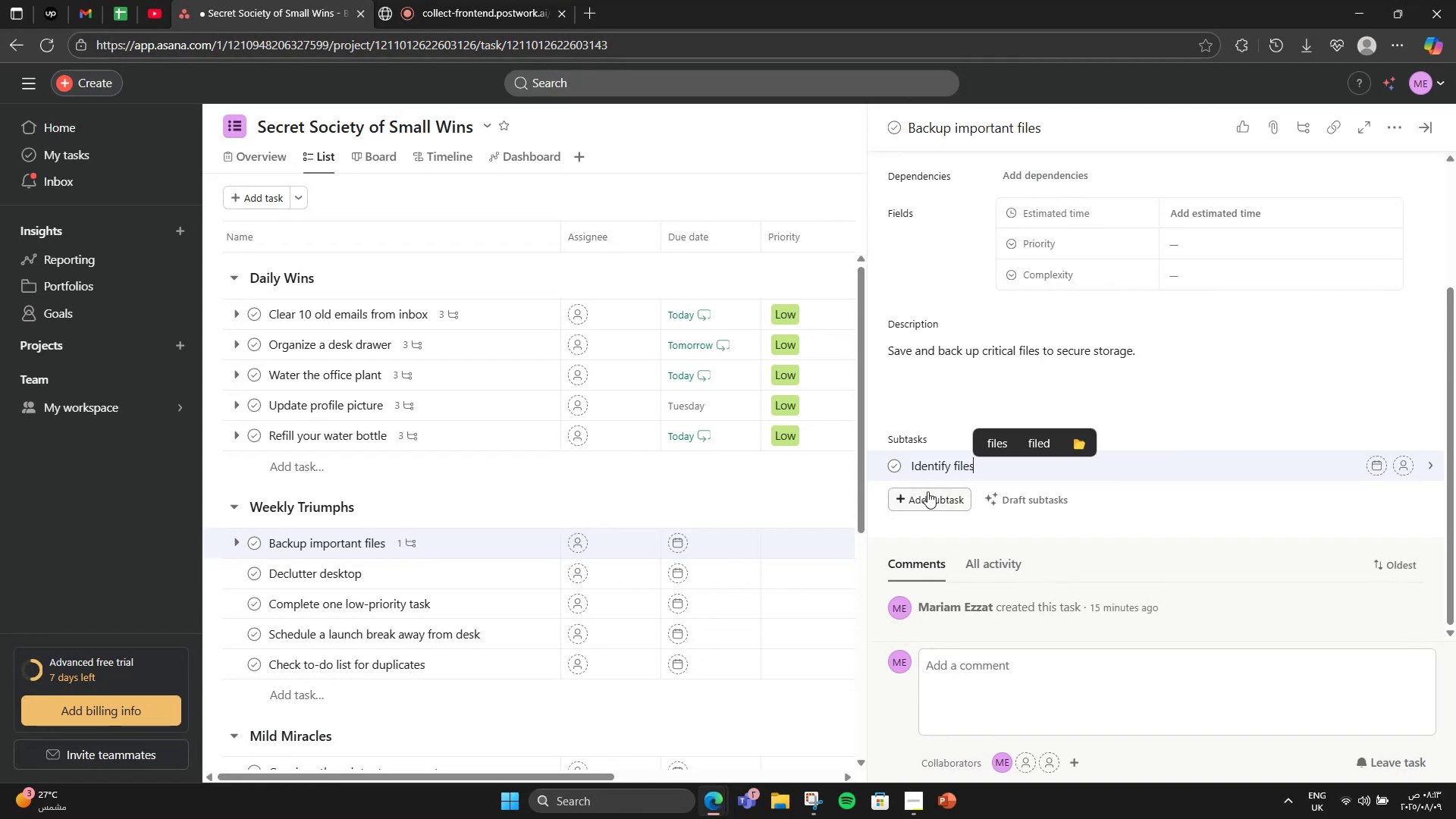 
key(Enter)
 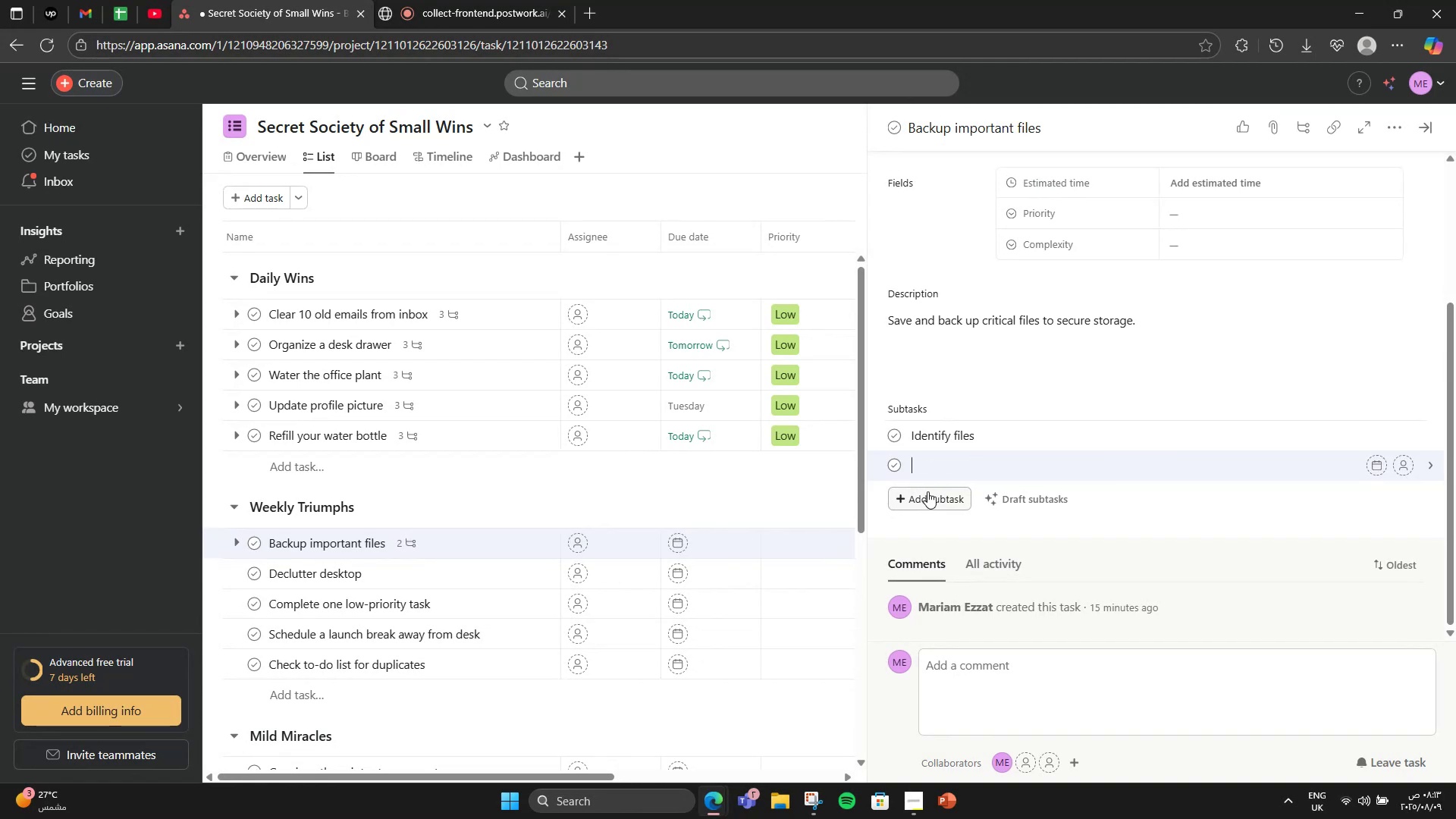 
type(Copy to backup)
 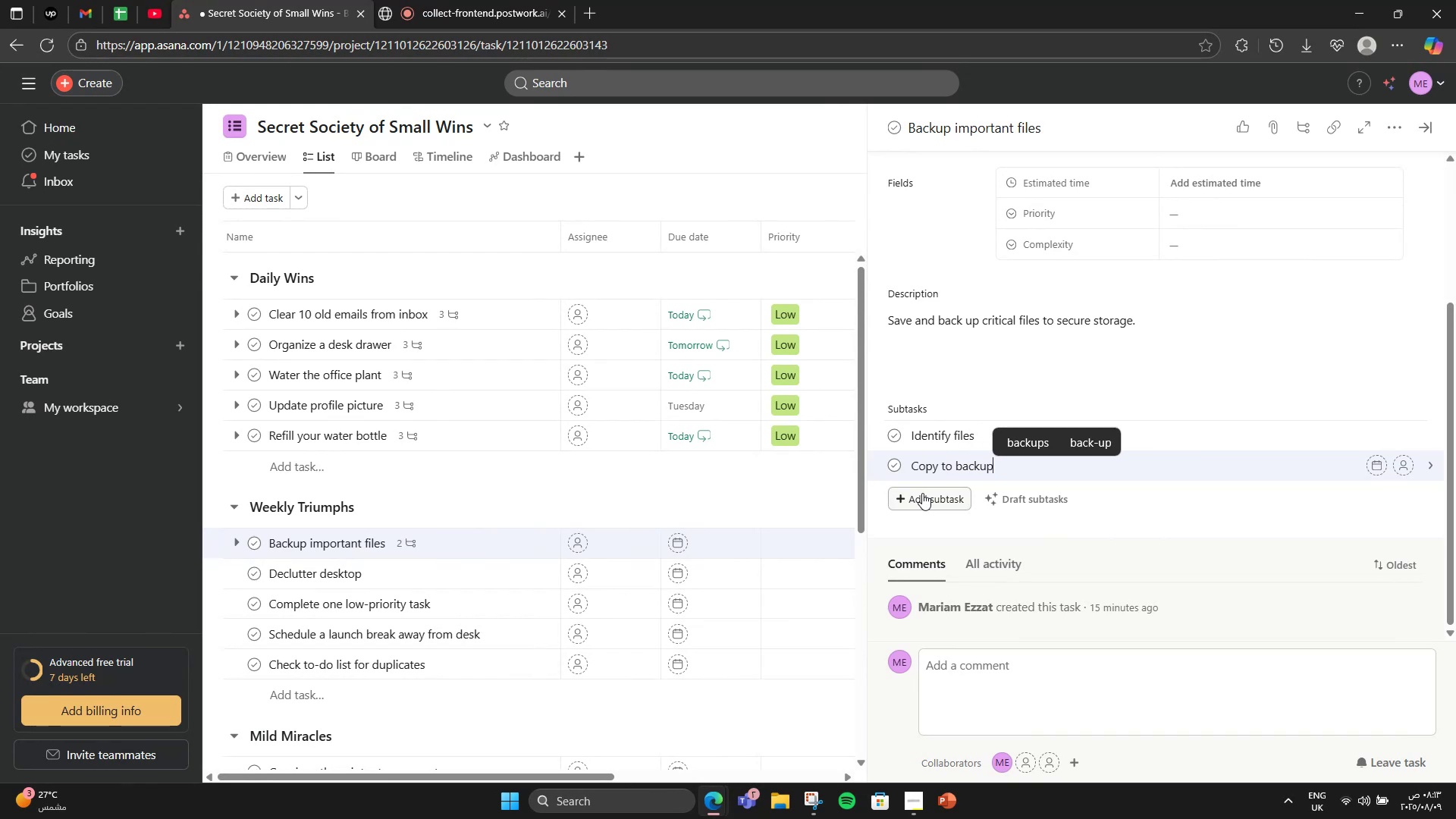 
key(Enter)
 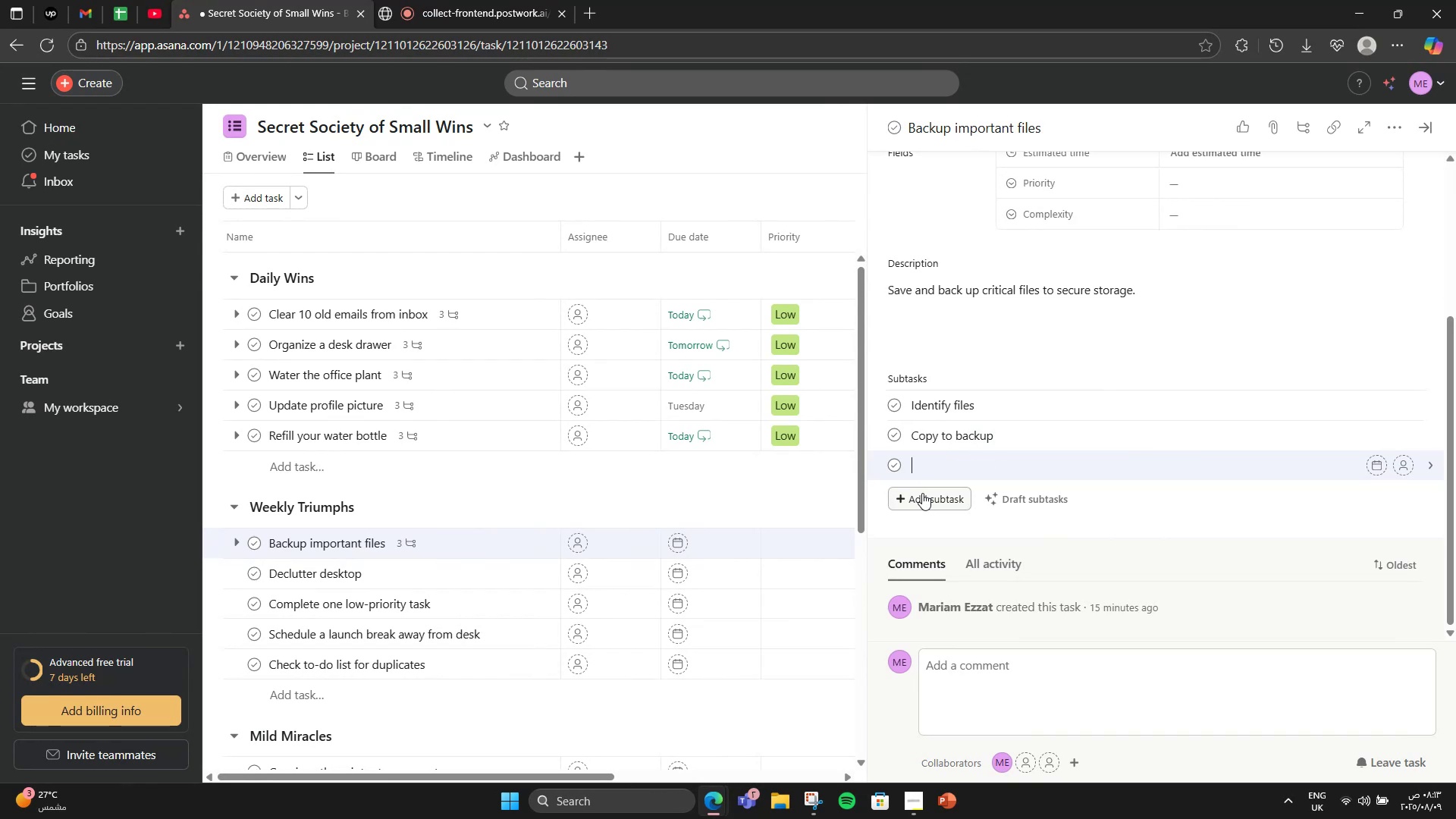 
type(Verify acca)
key(Backspace)
type(ess)
 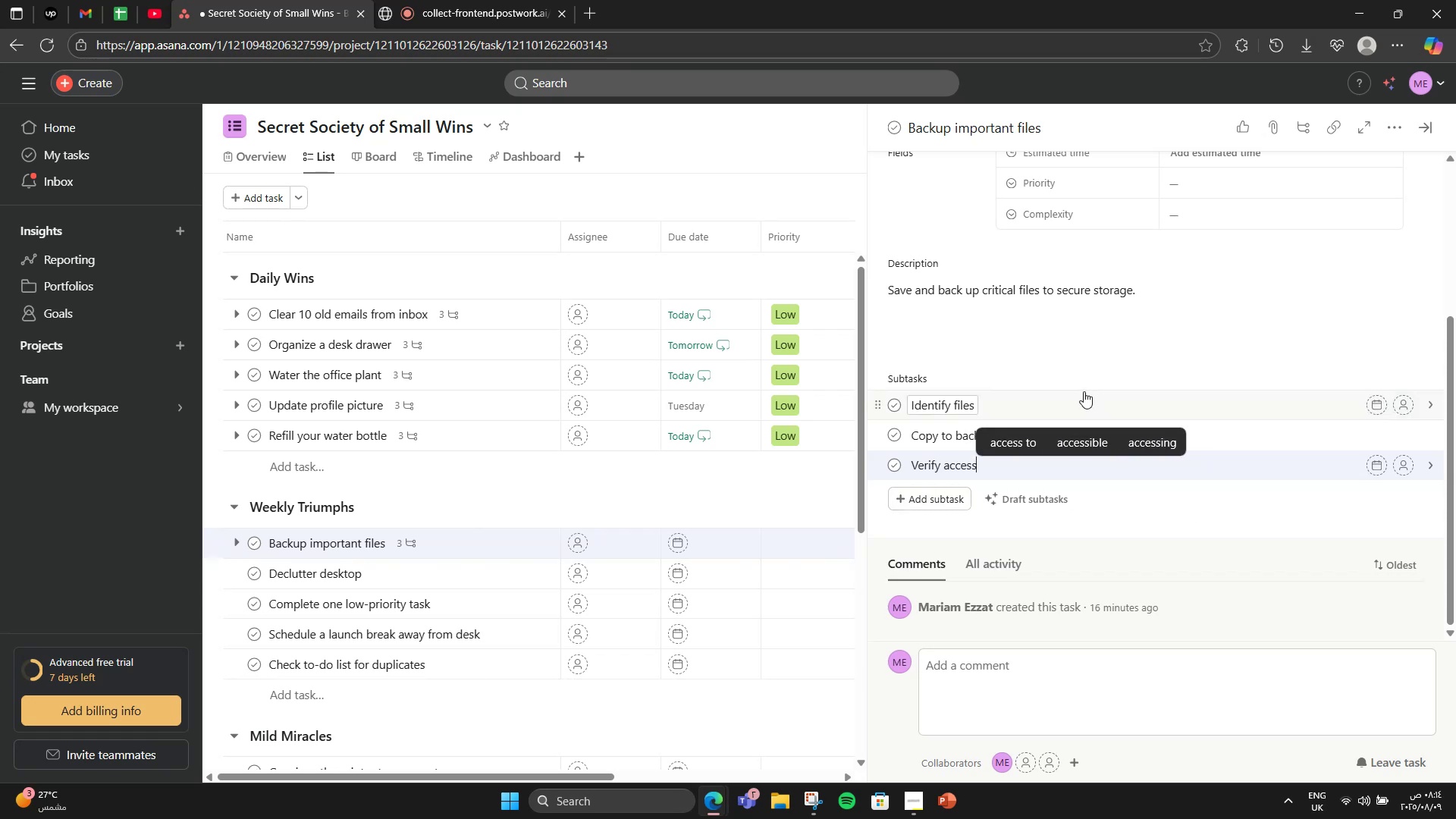 
left_click([1024, 369])
 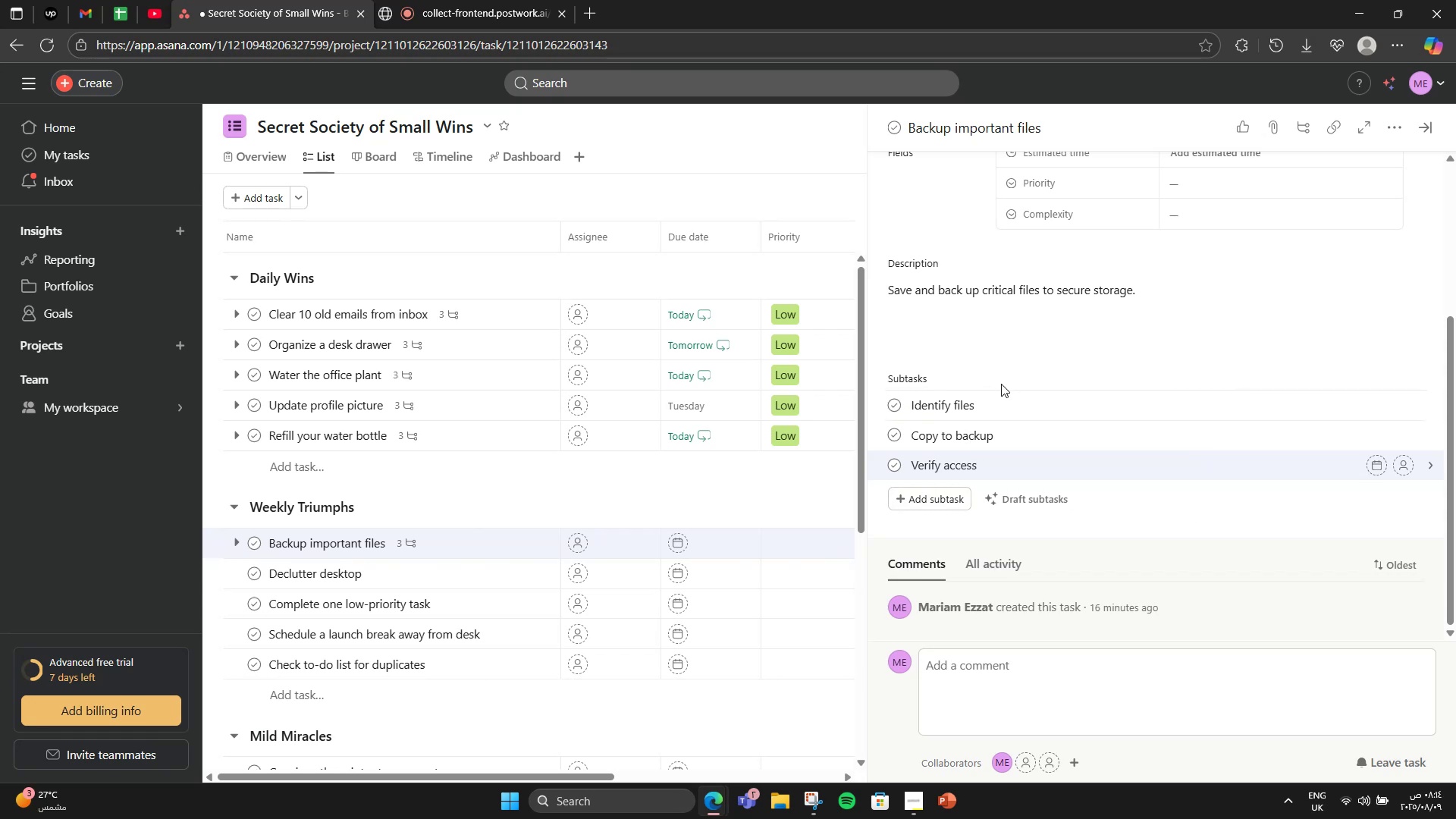 
scroll: coordinate [1022, 438], scroll_direction: up, amount: 7.0
 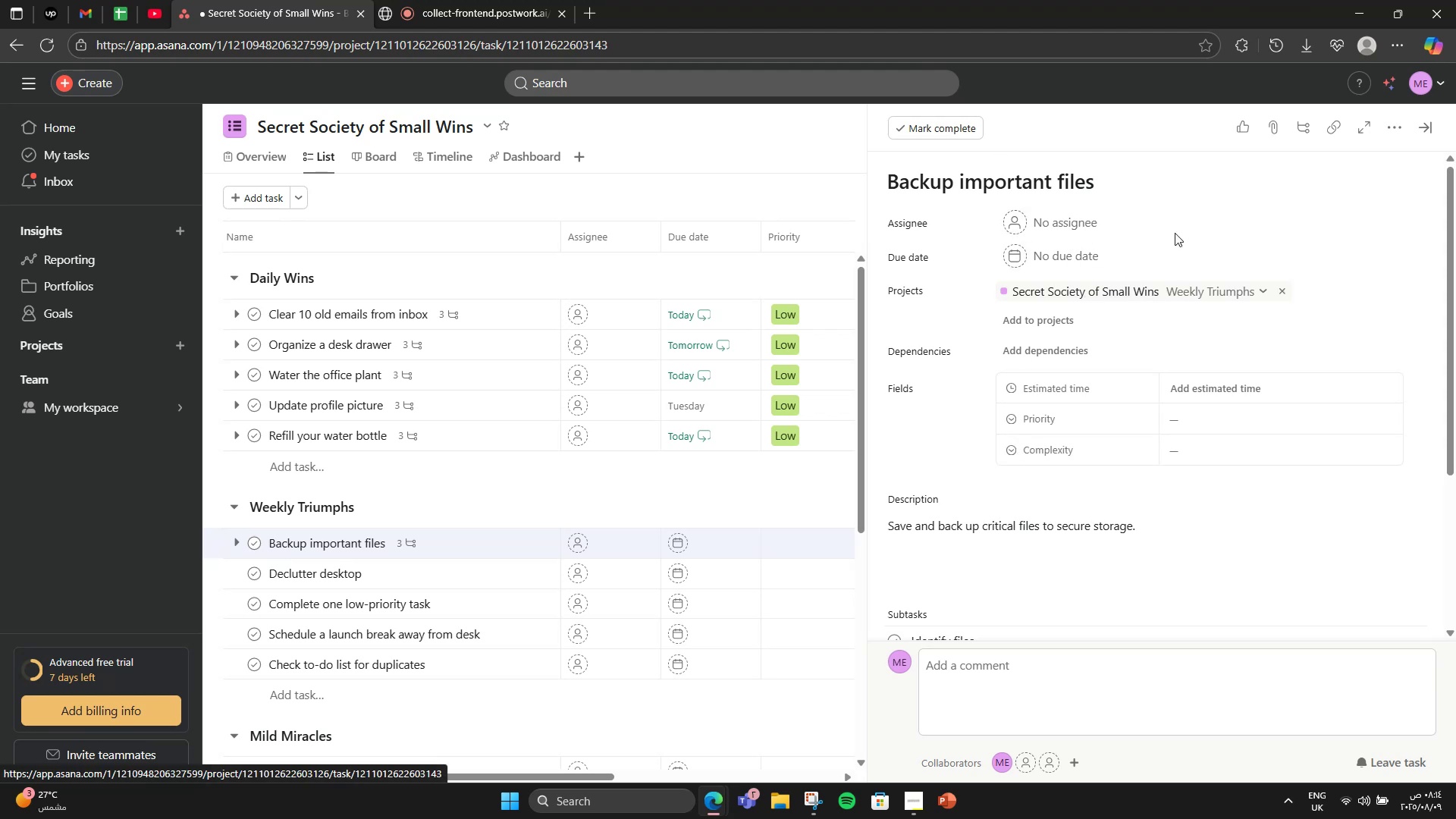 
left_click([1075, 241])
 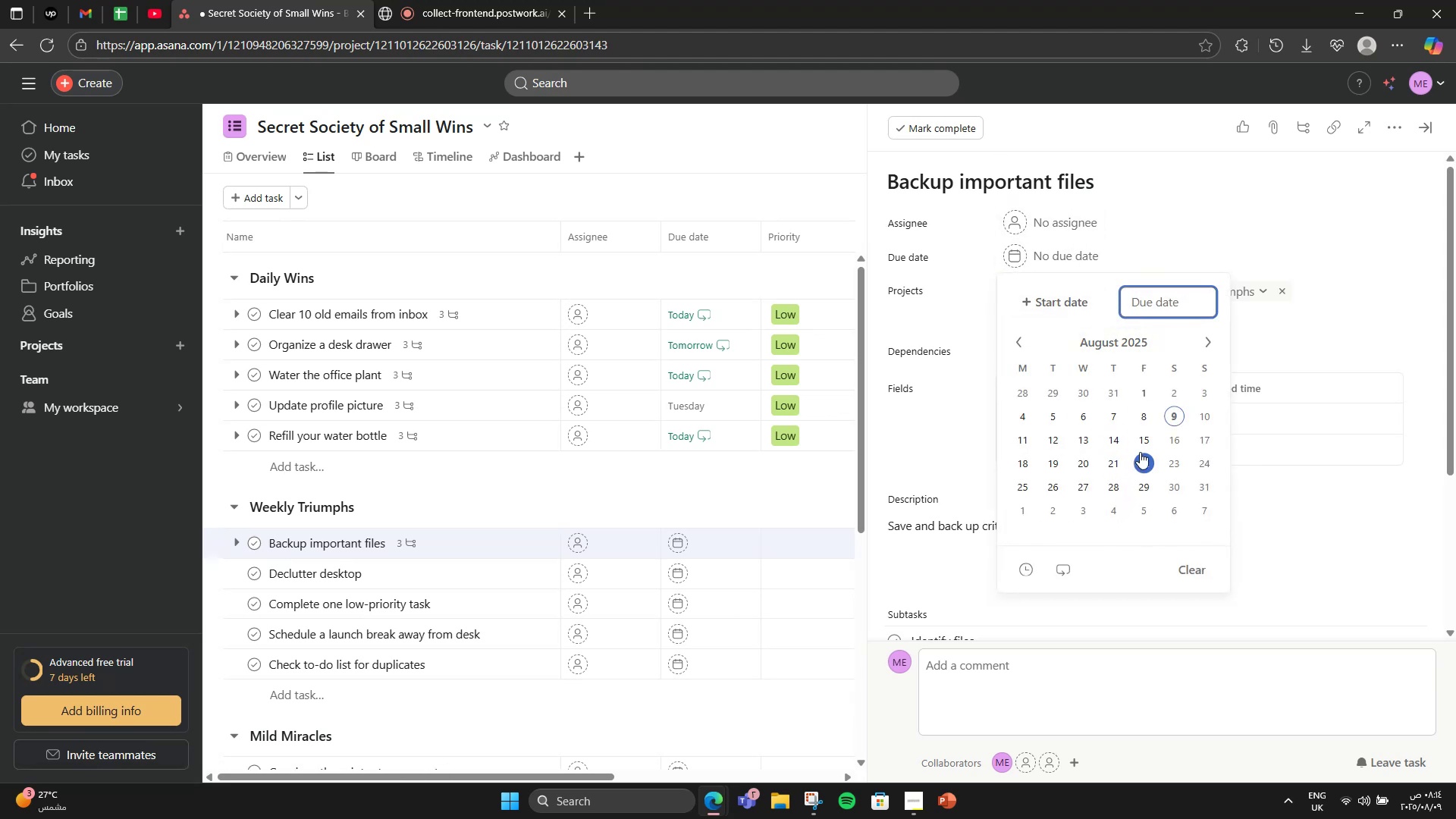 
left_click([1068, 566])
 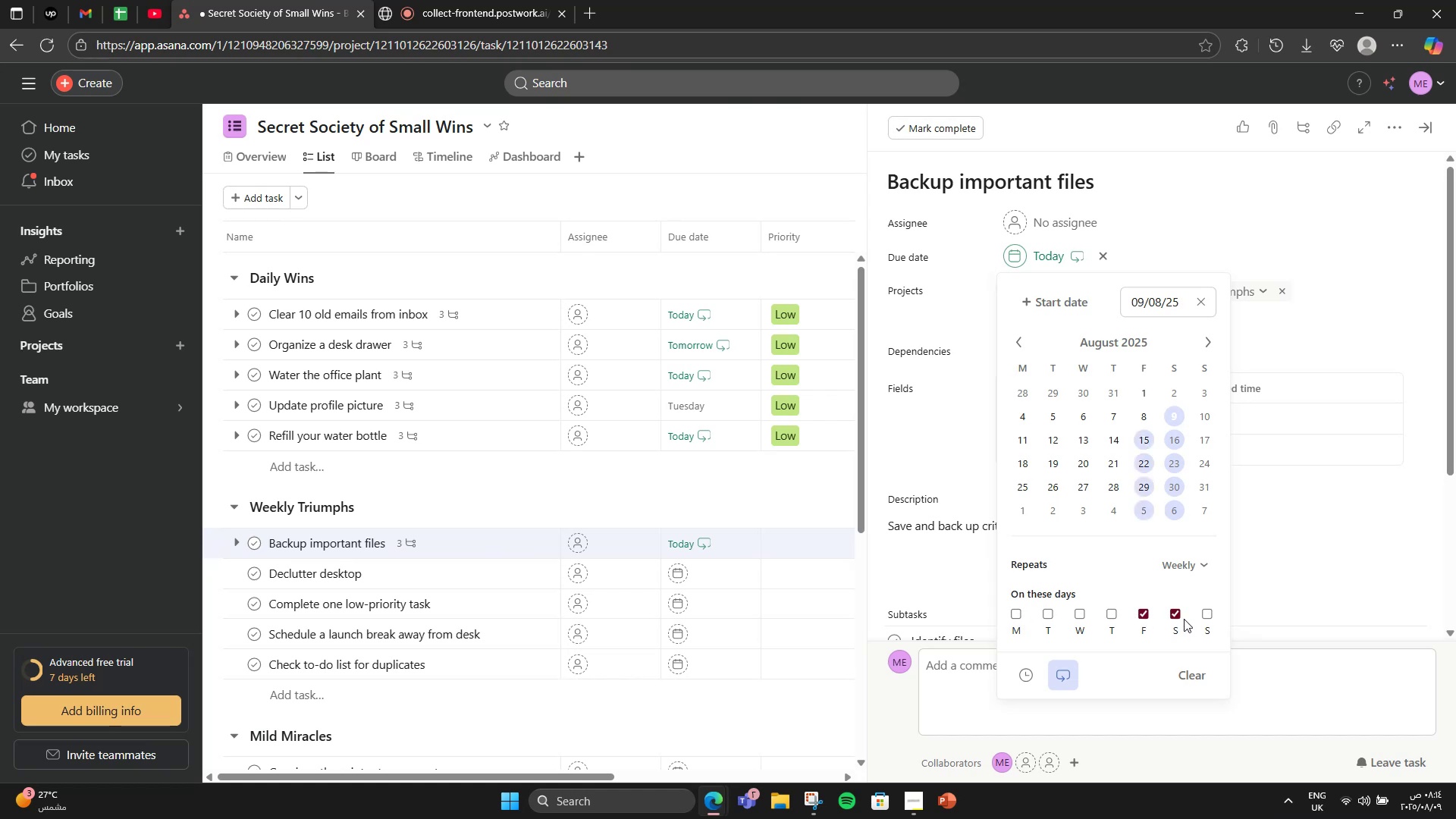 
wait(5.21)
 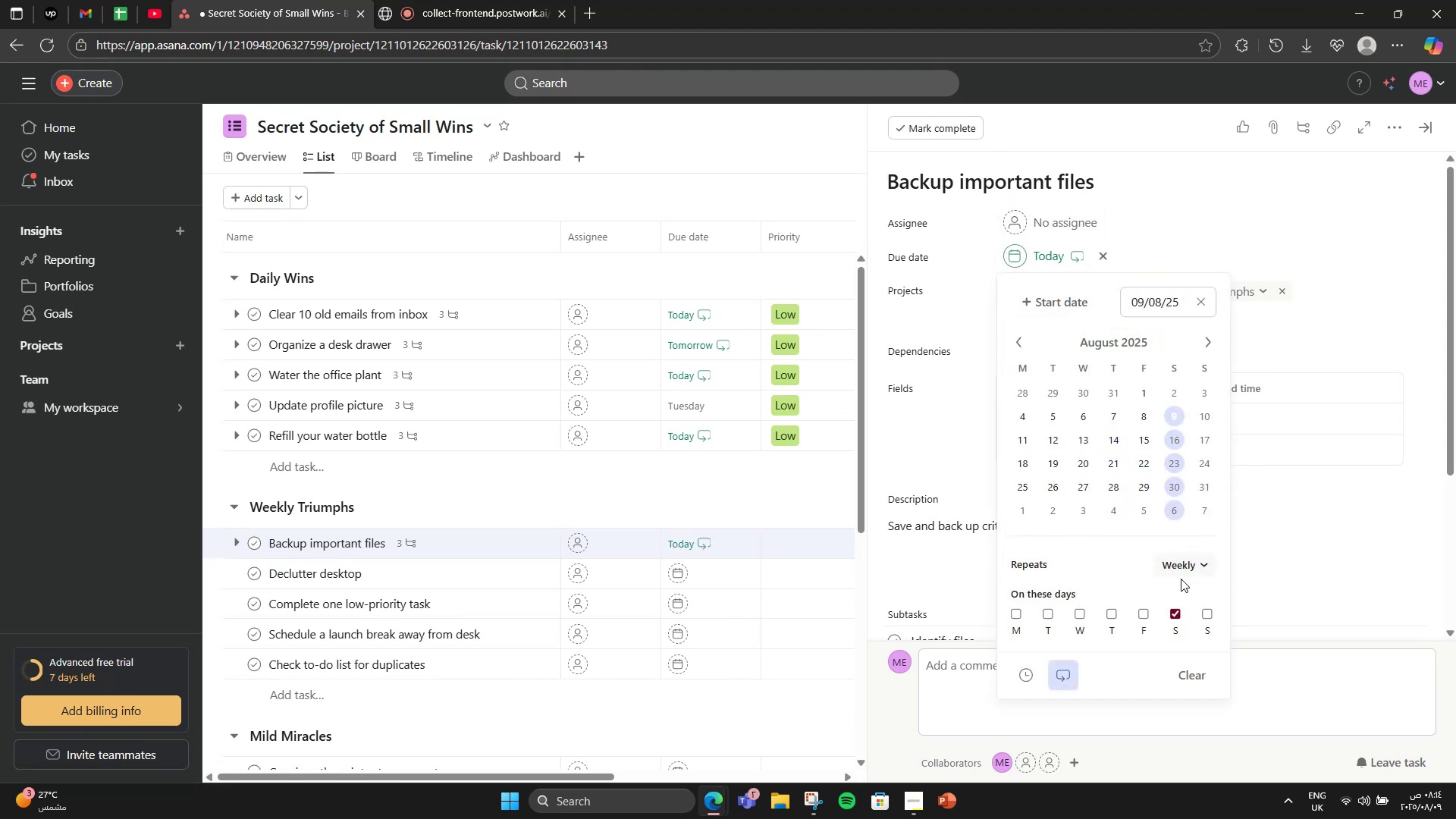 
left_click([1181, 613])
 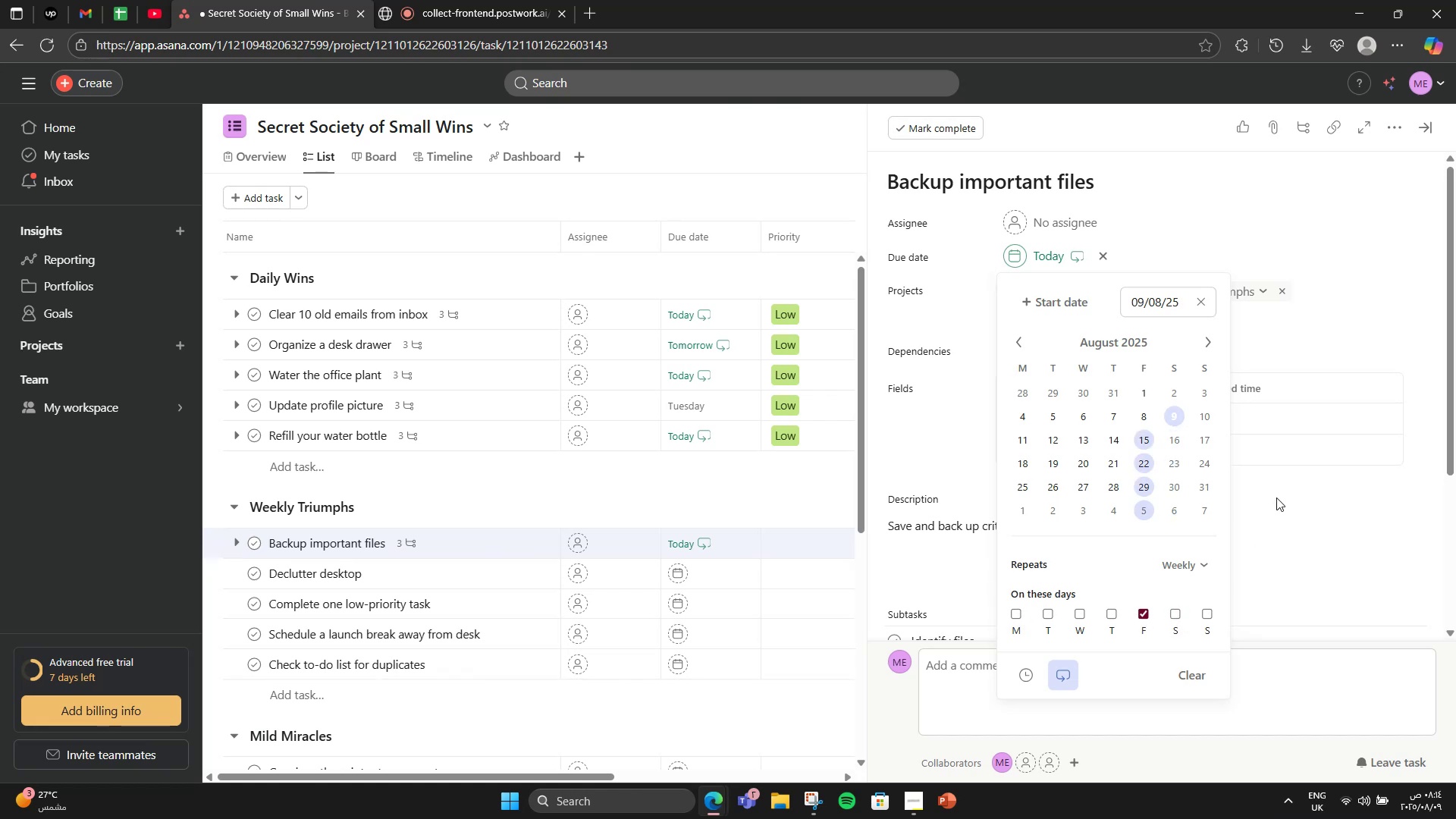 
left_click([1276, 496])
 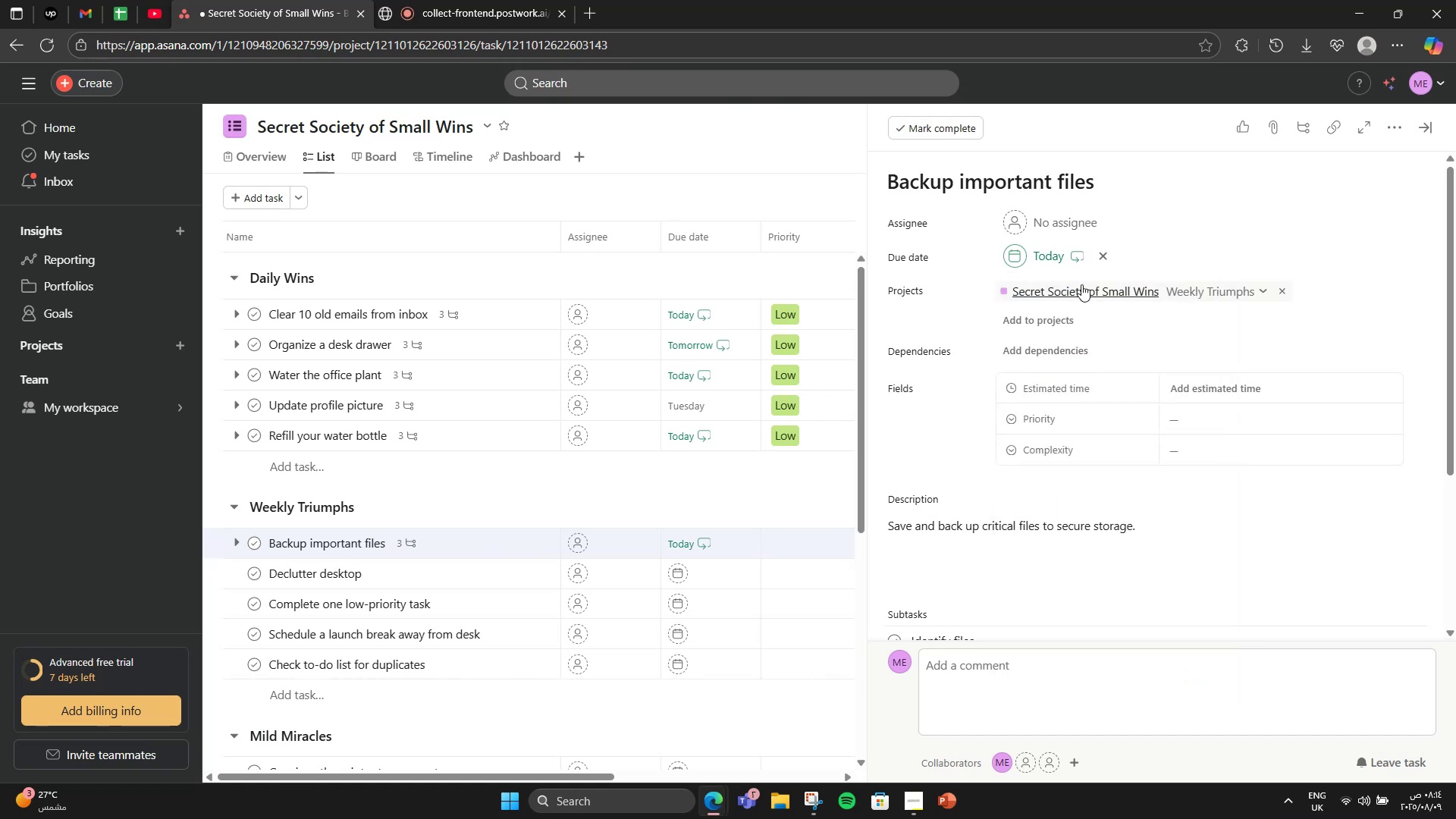 
left_click([1060, 250])
 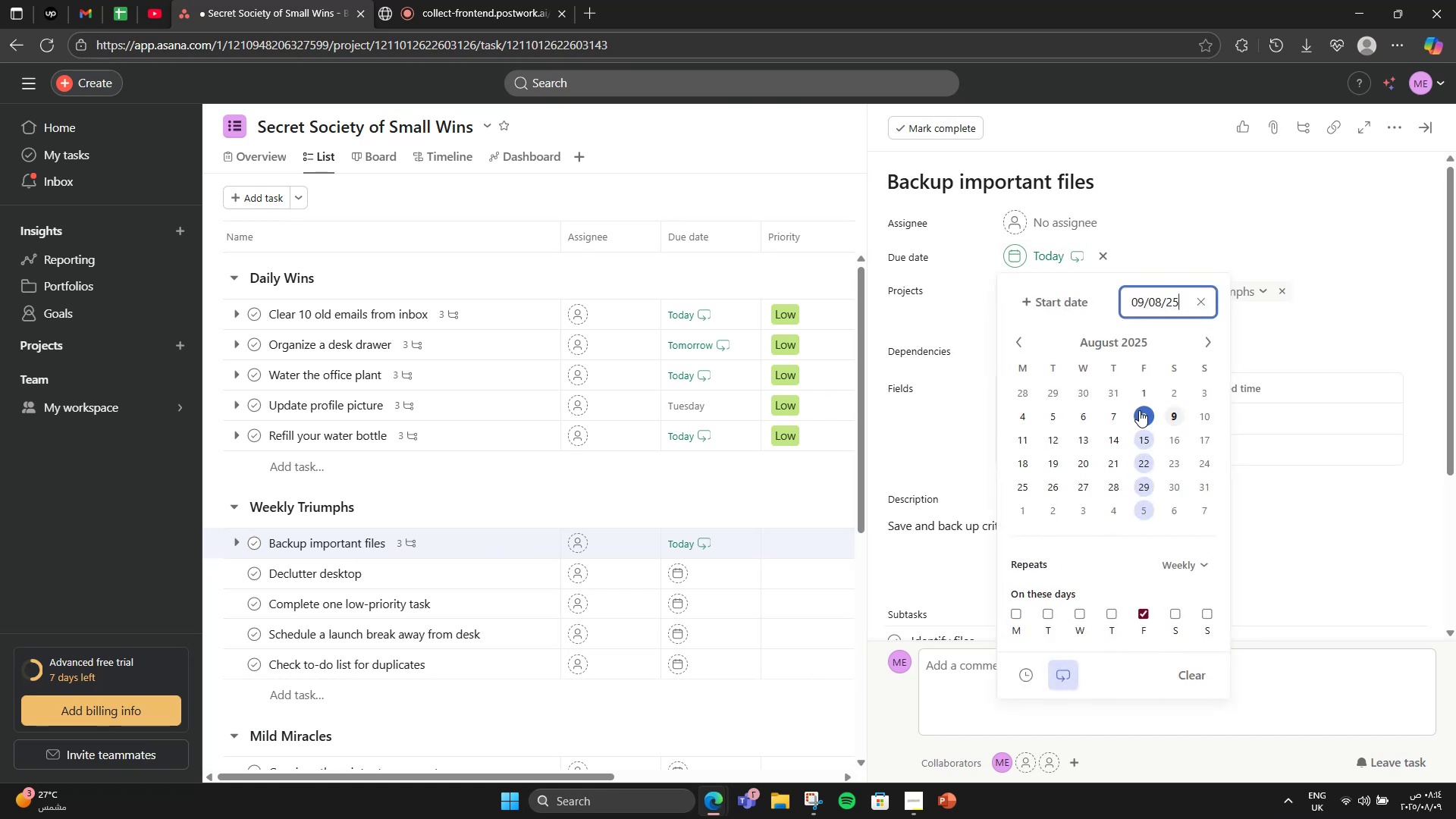 
left_click([1140, 413])
 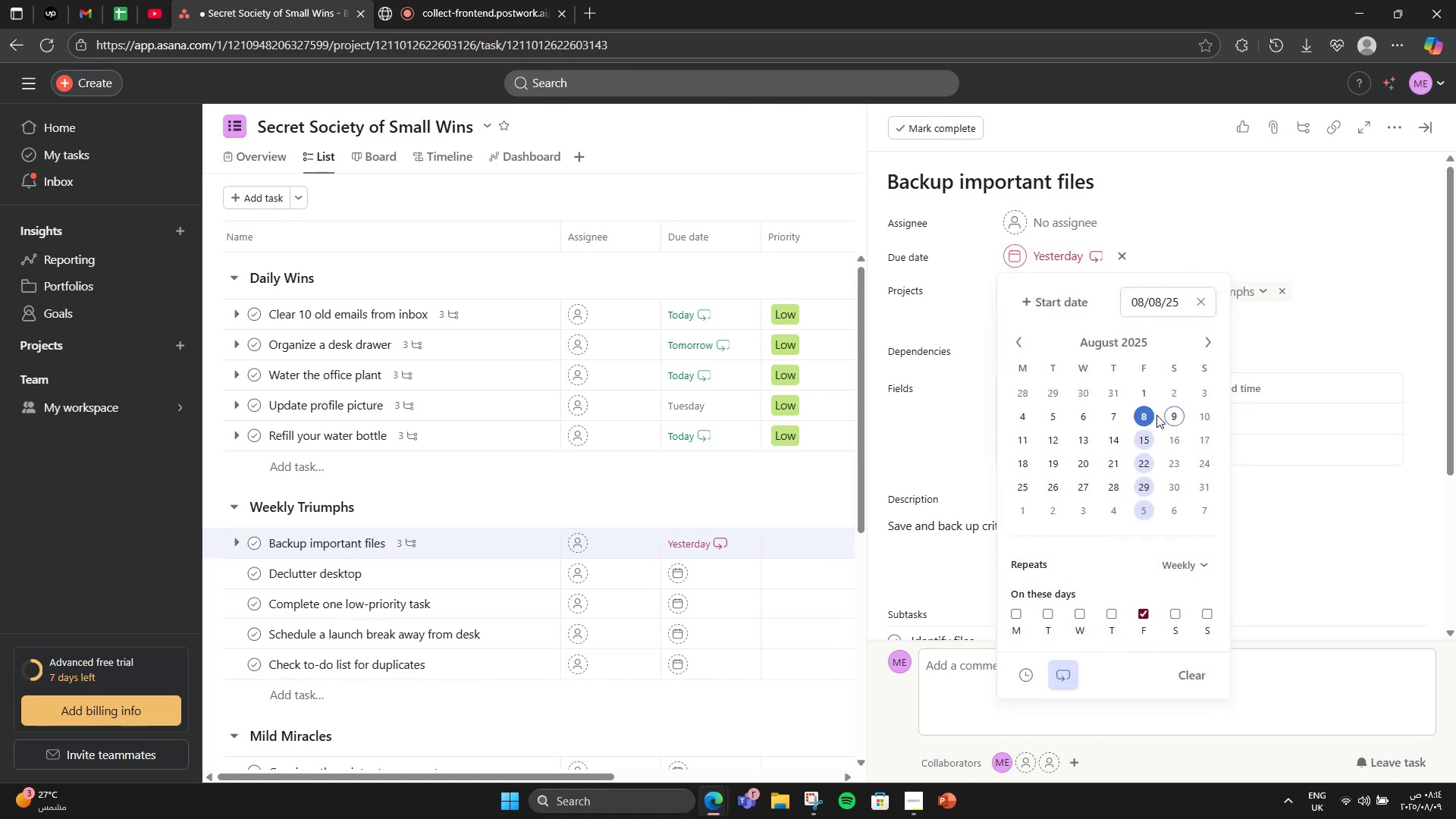 
left_click([1148, 444])
 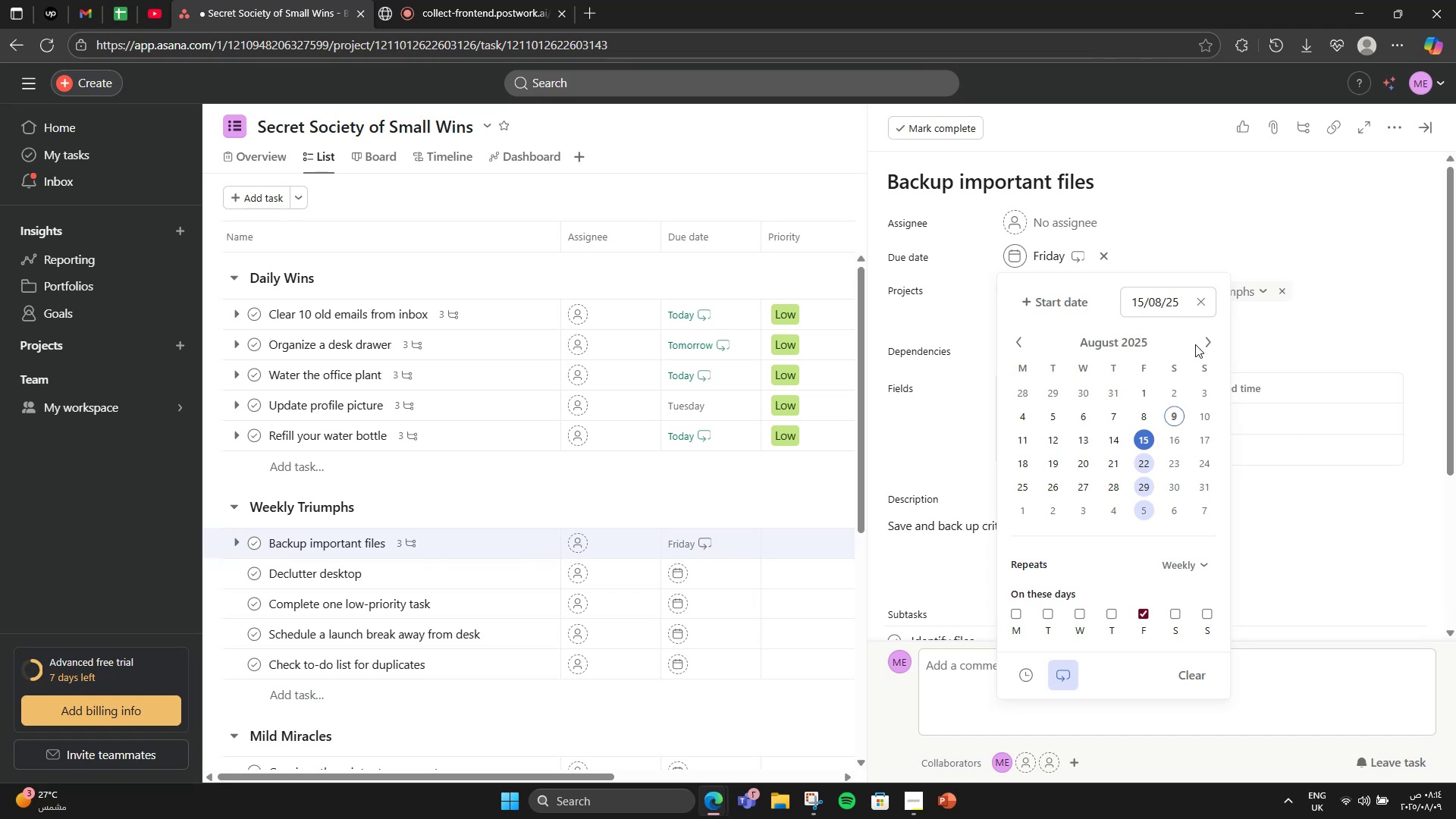 
left_click([1163, 218])
 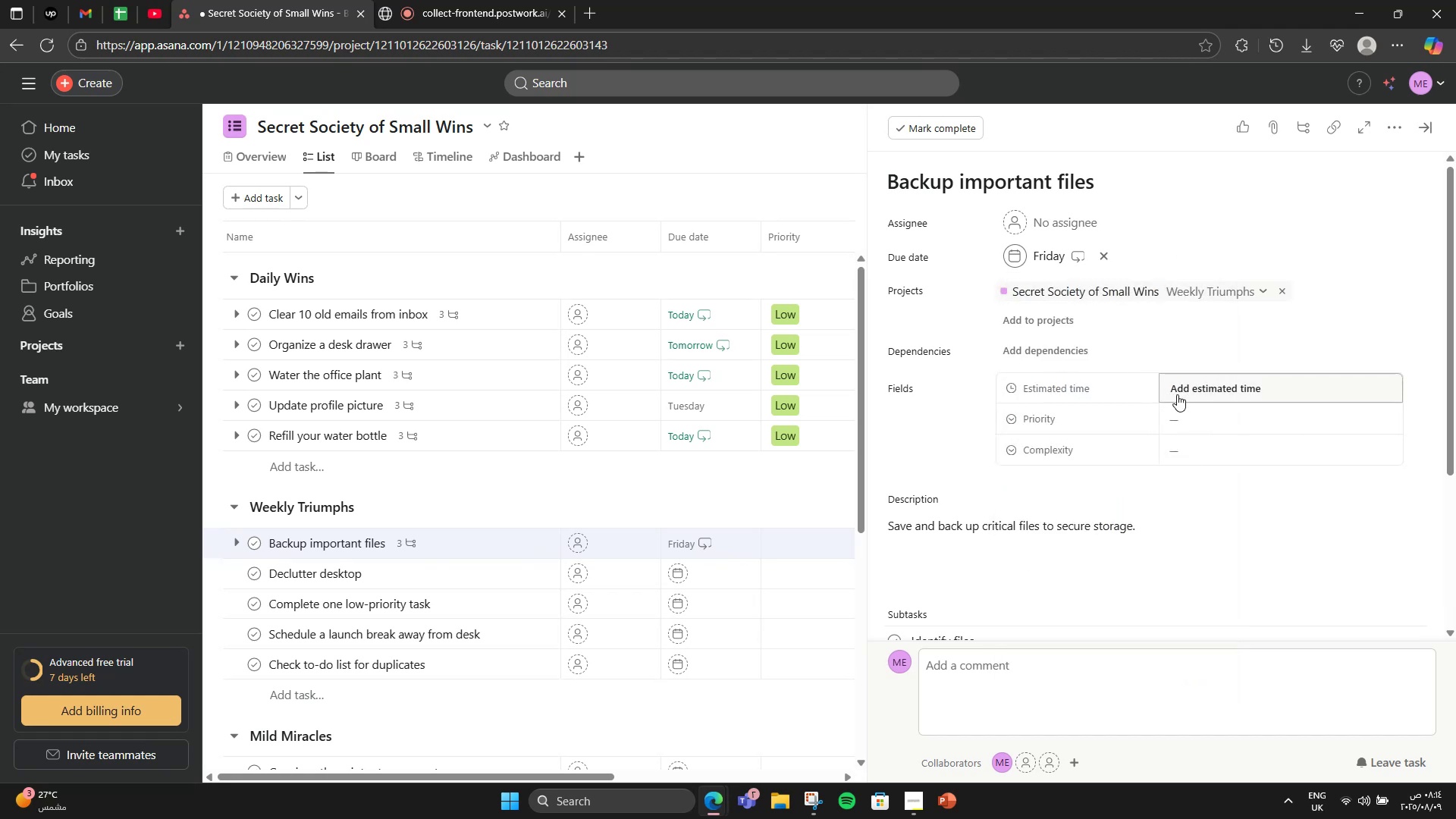 
left_click([1326, 394])
 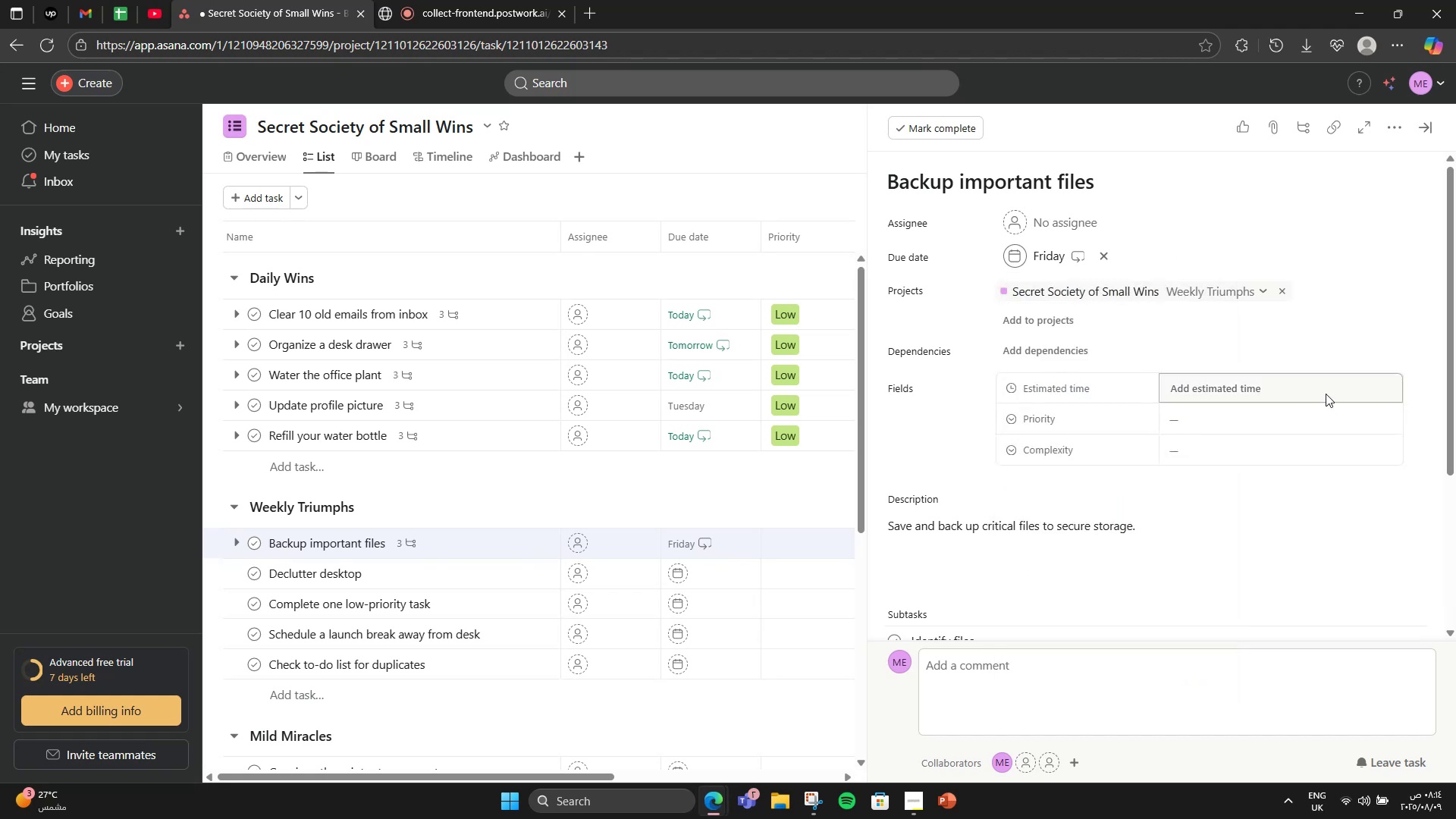 
scroll: coordinate [1326, 394], scroll_direction: up, amount: 1.0
 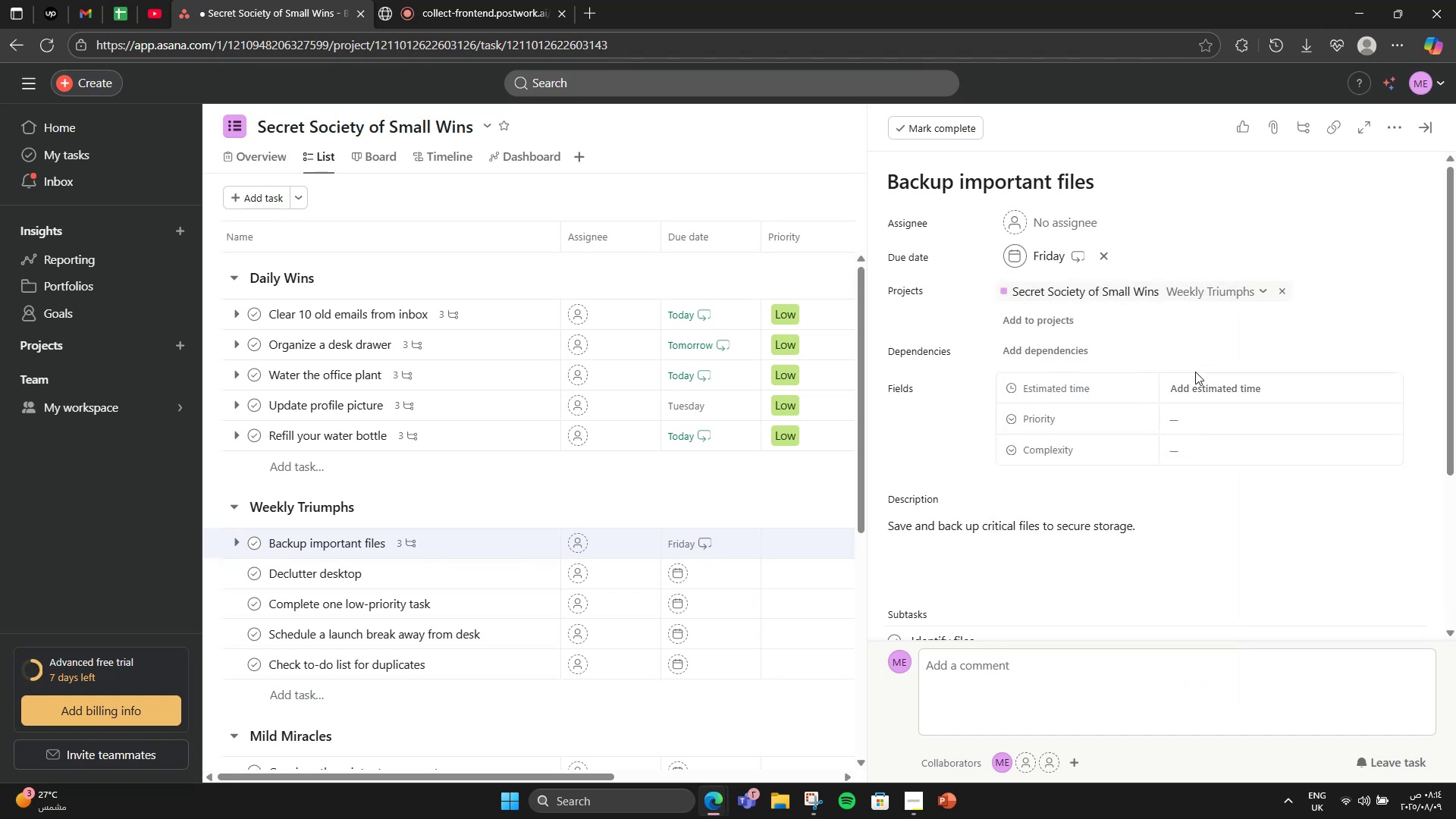 
double_click([1194, 389])
 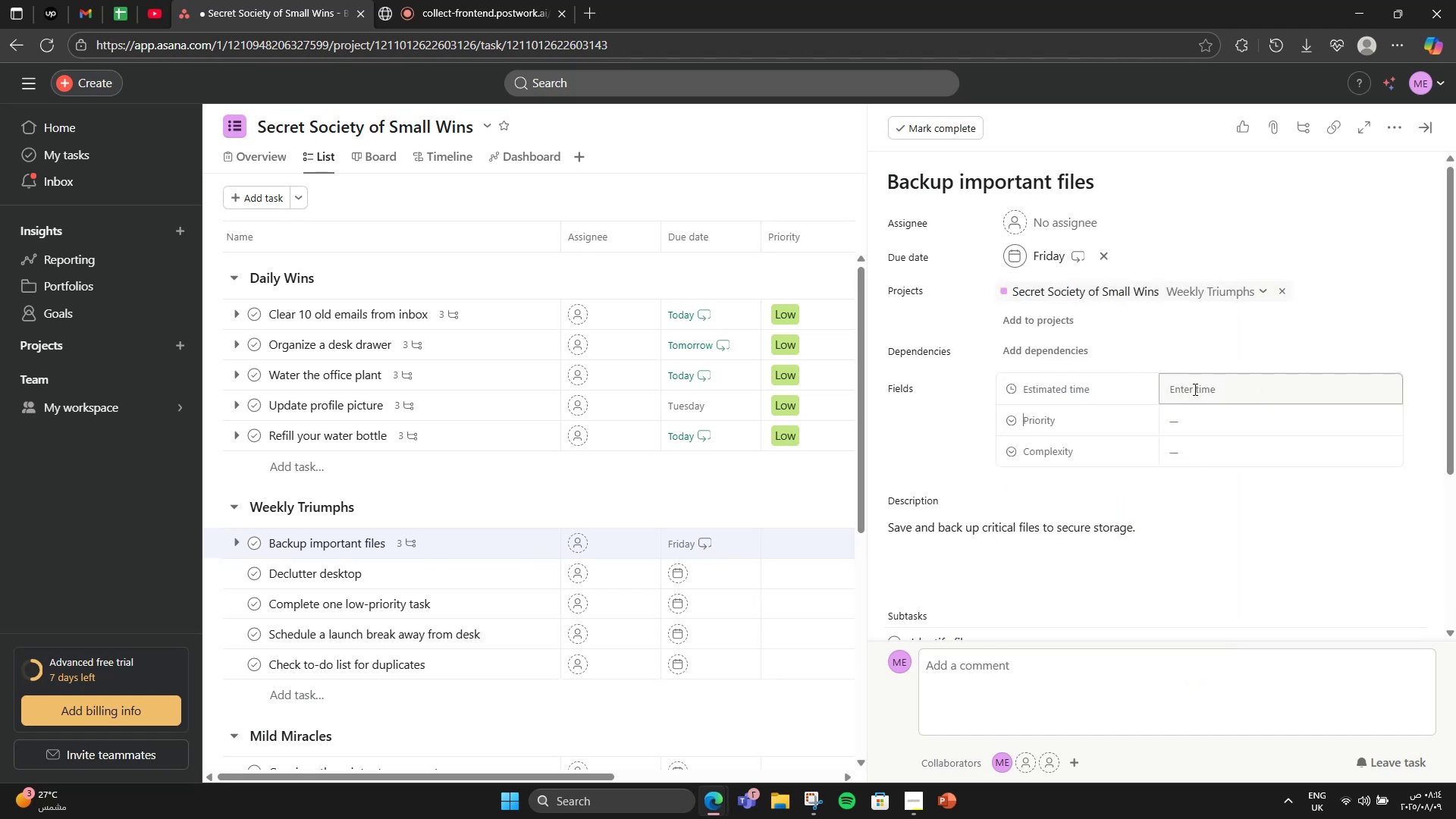 
triple_click([1194, 389])
 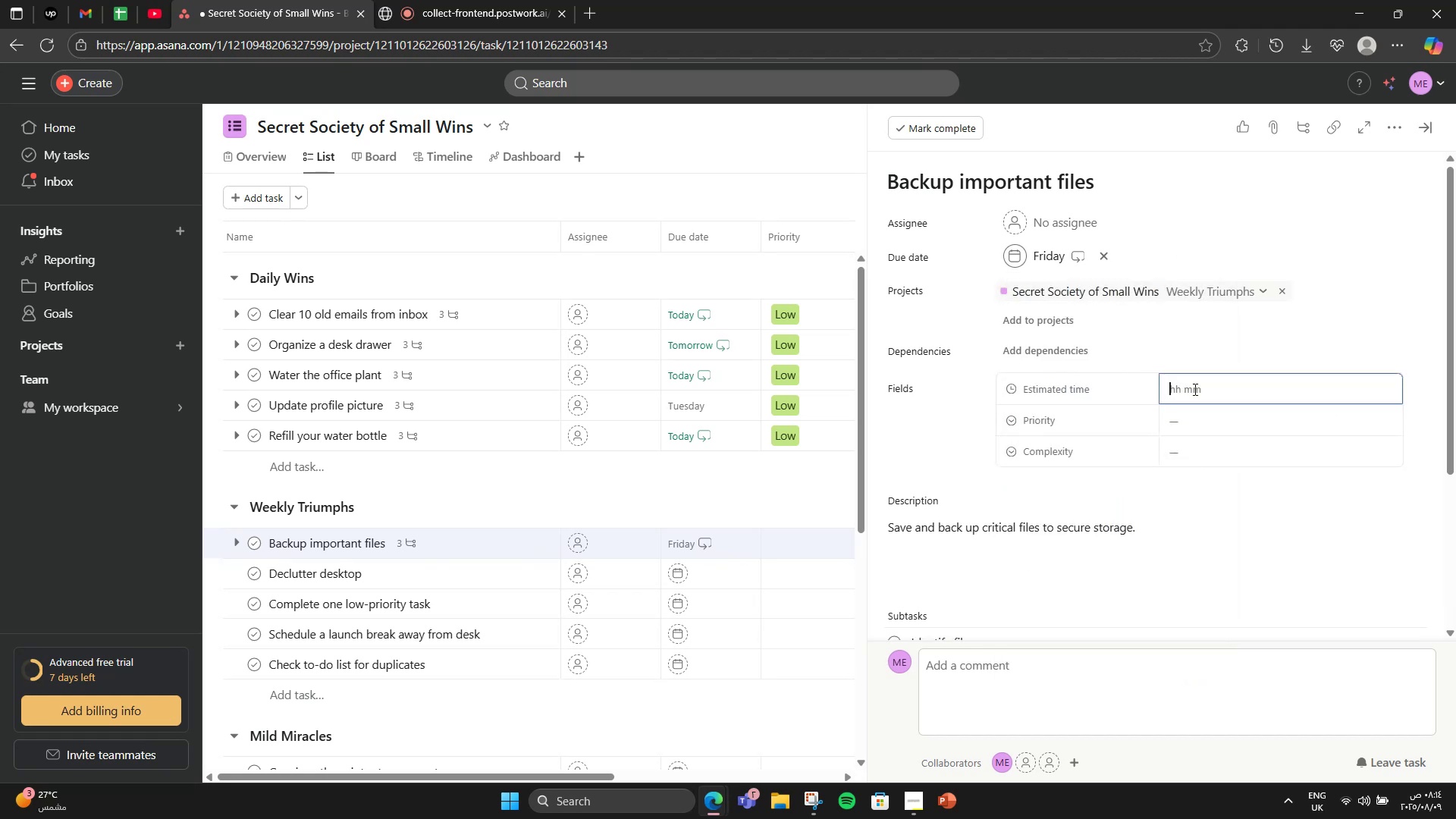 
key(Numpad3)
 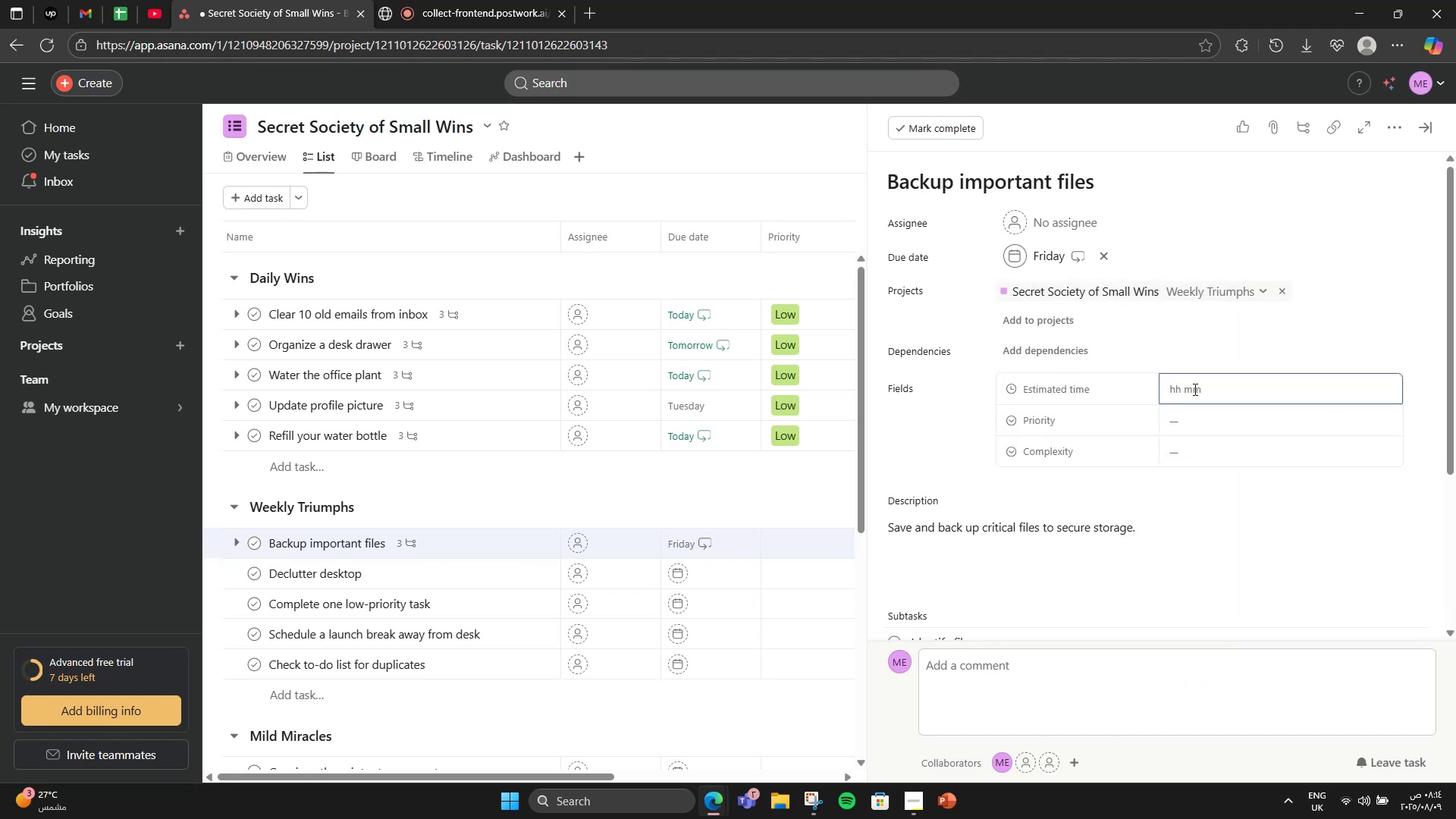 
key(Numpad0)
 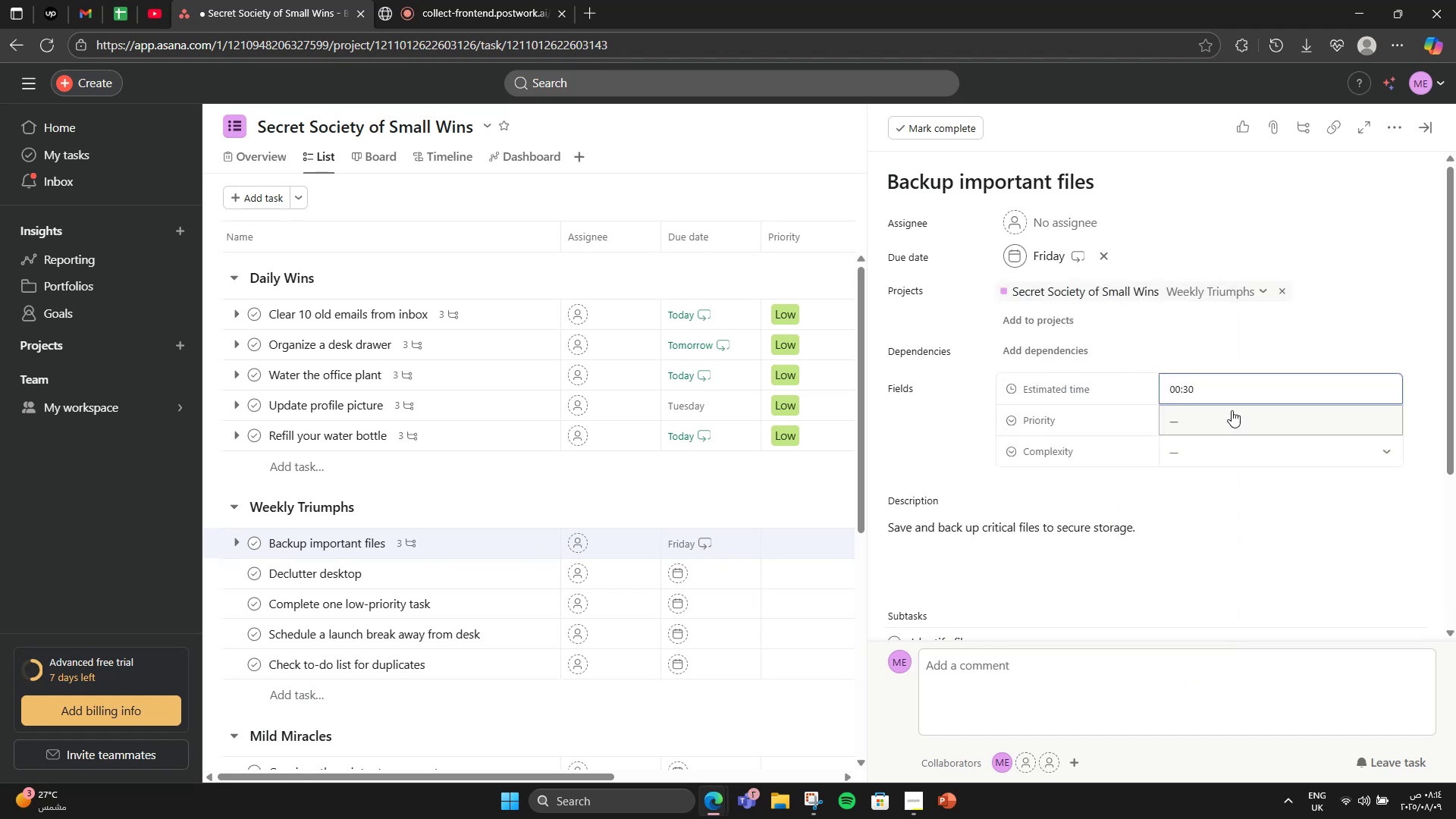 
mouse_move([1215, 435])
 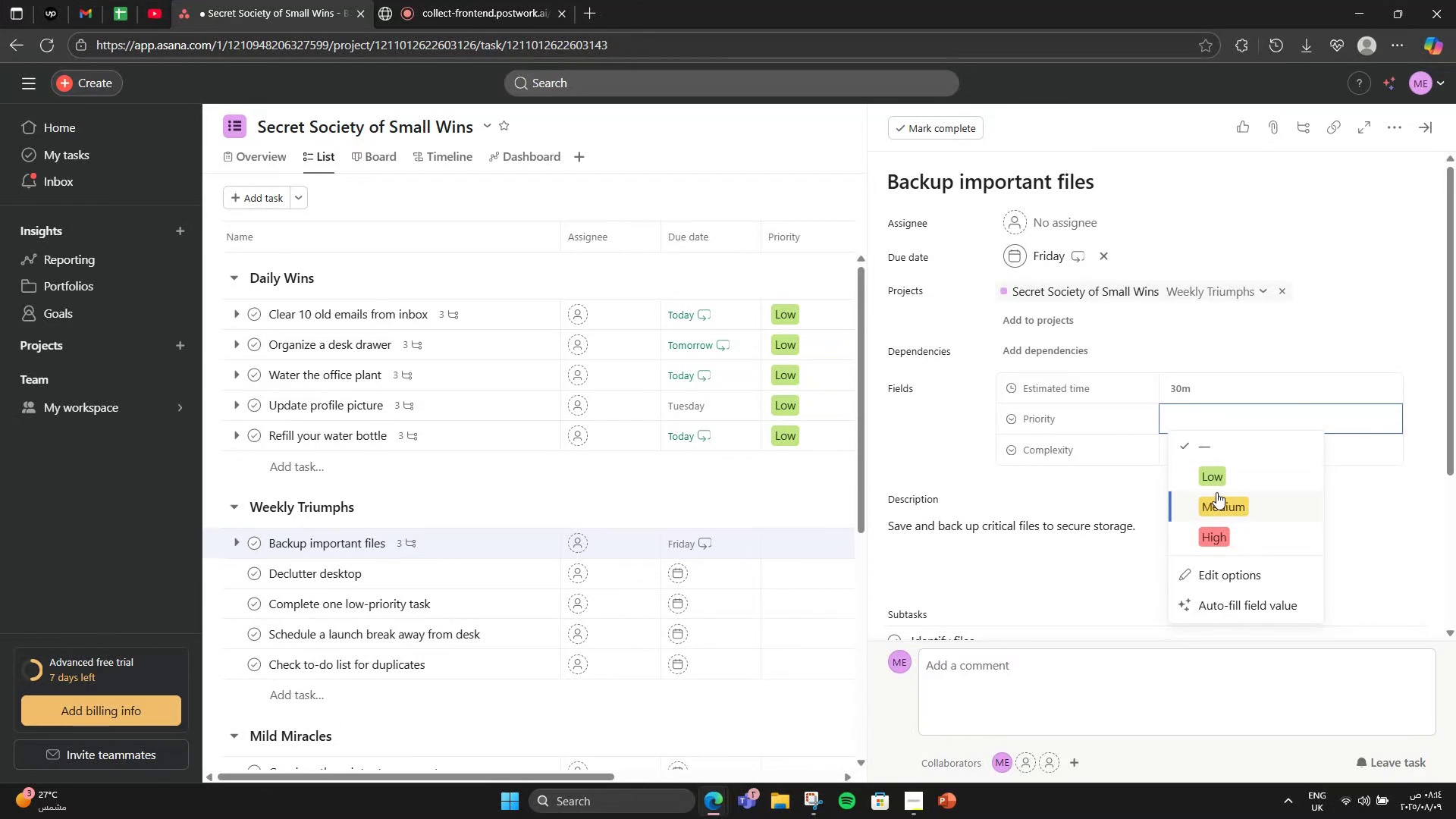 
left_click([1216, 492])
 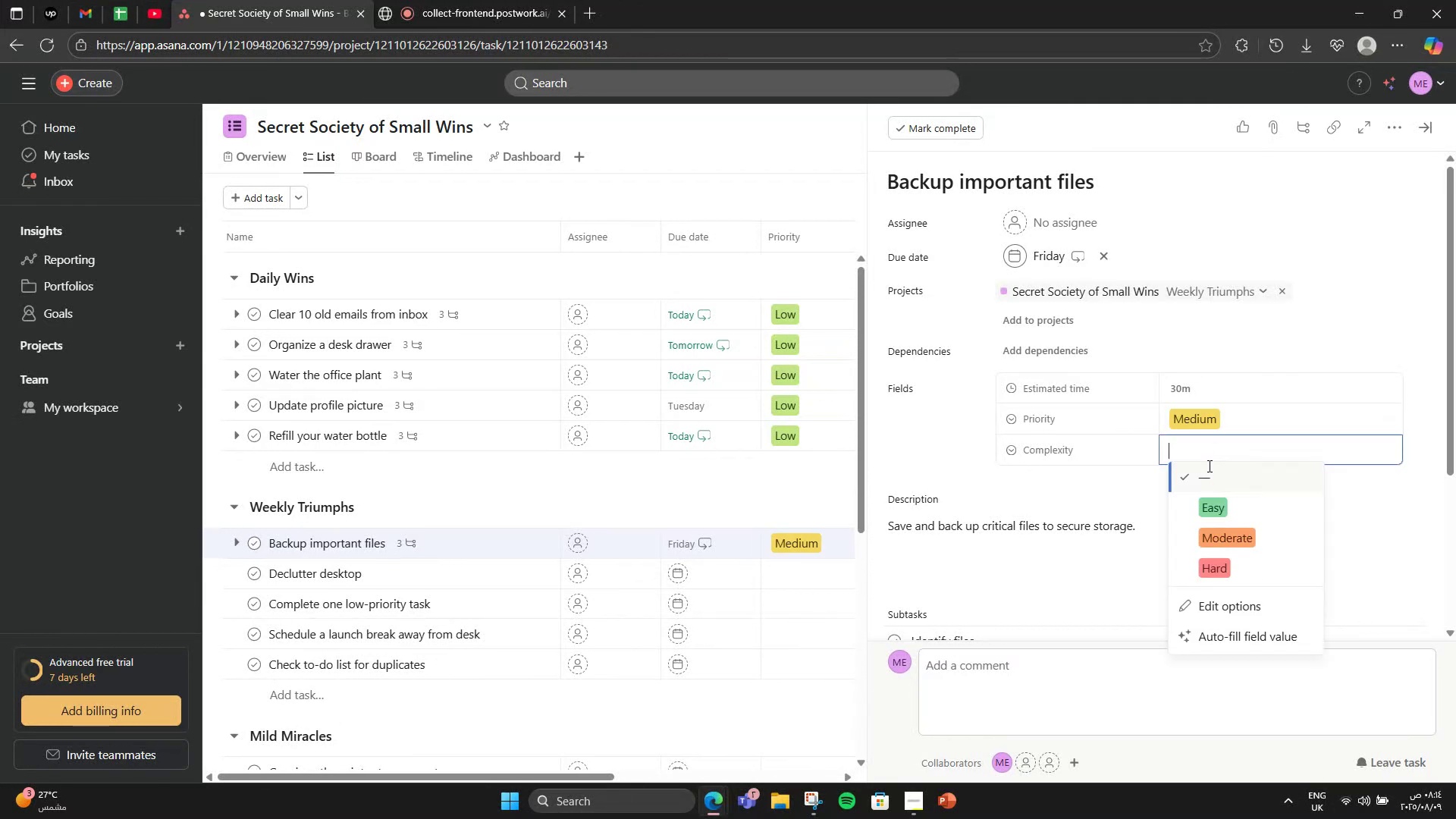 
double_click([1212, 513])
 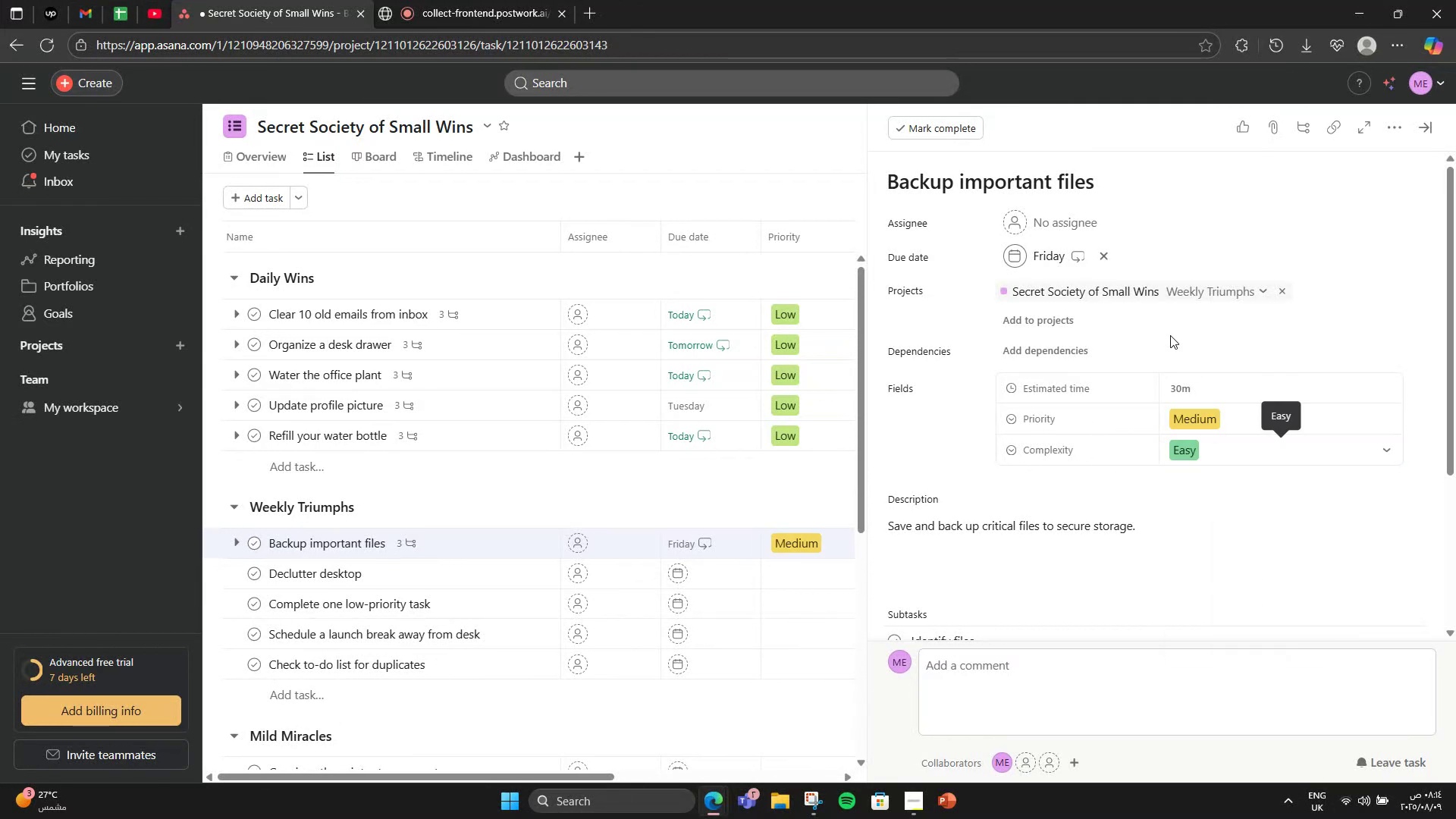 
left_click([1200, 318])
 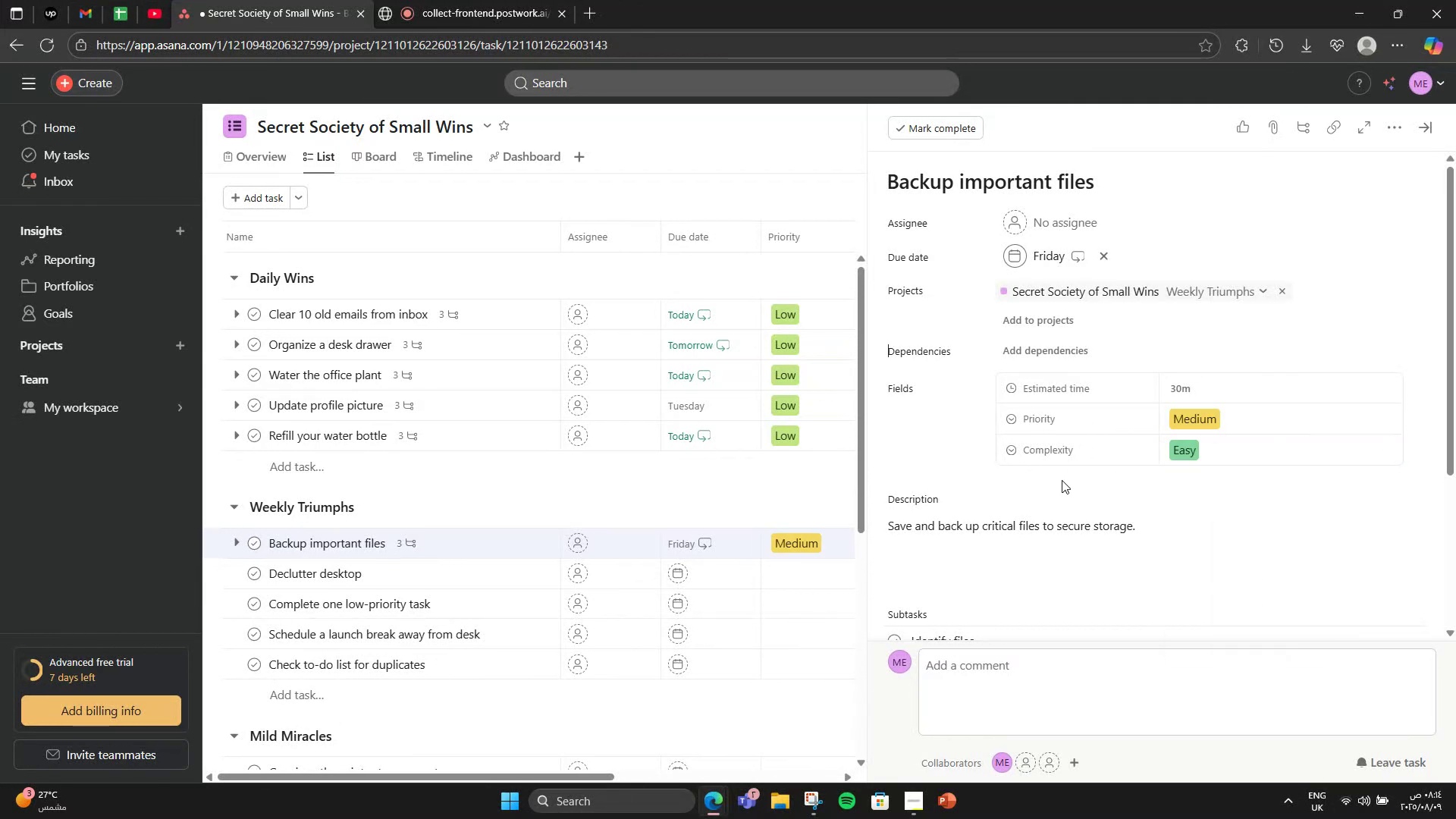 
scroll: coordinate [1060, 484], scroll_direction: down, amount: 2.0
 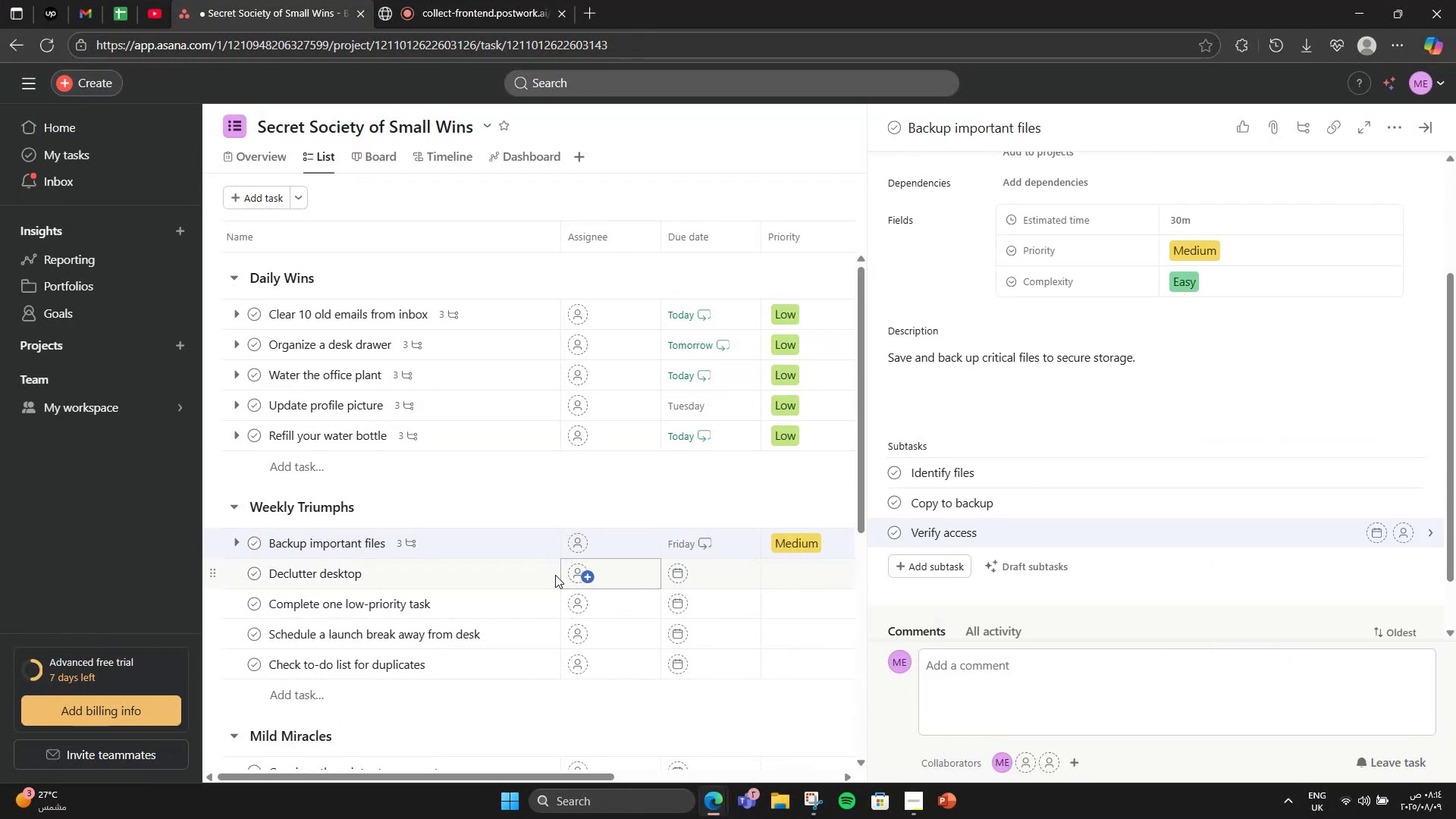 
left_click([507, 566])
 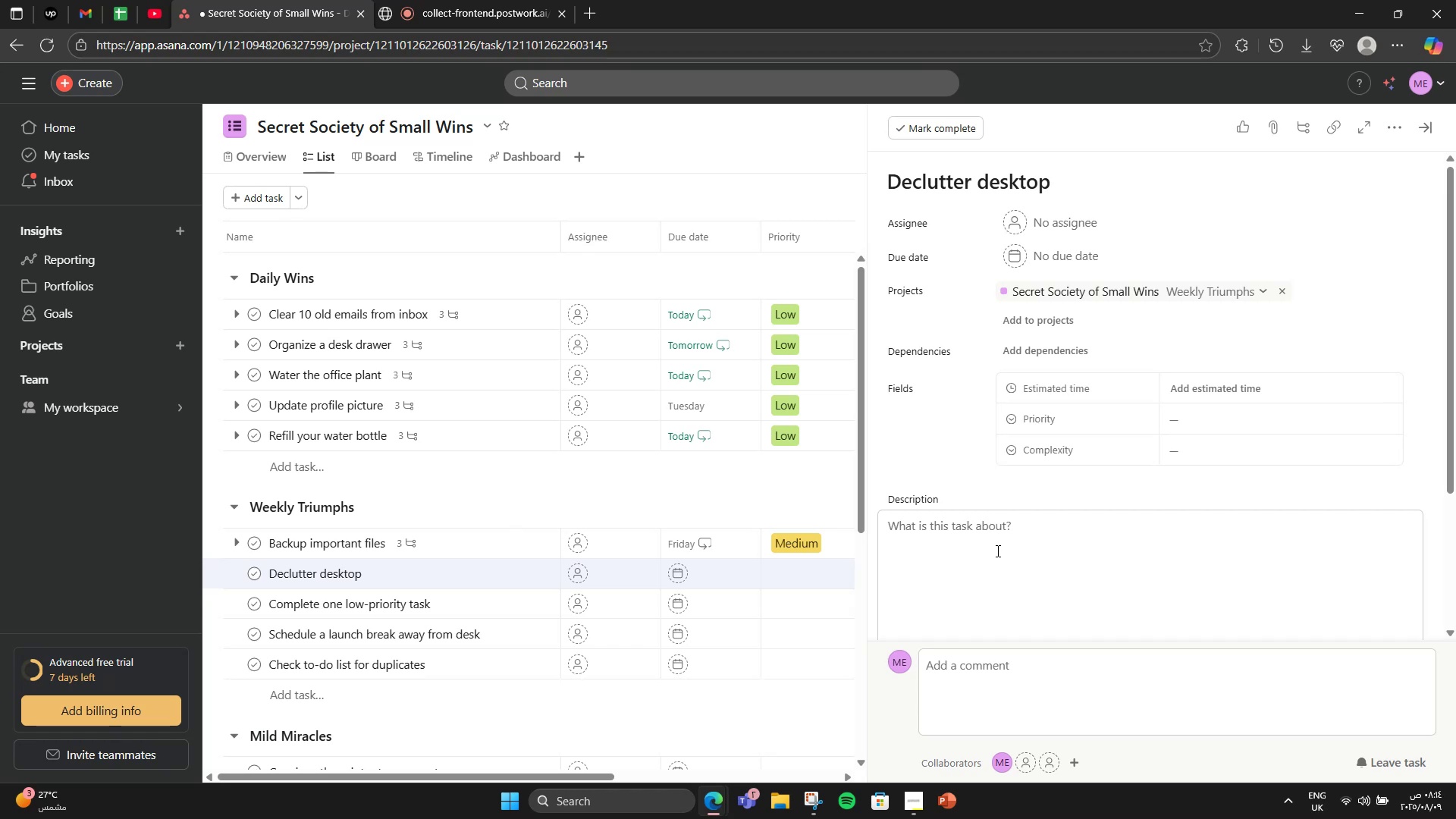 
wait(5.9)
 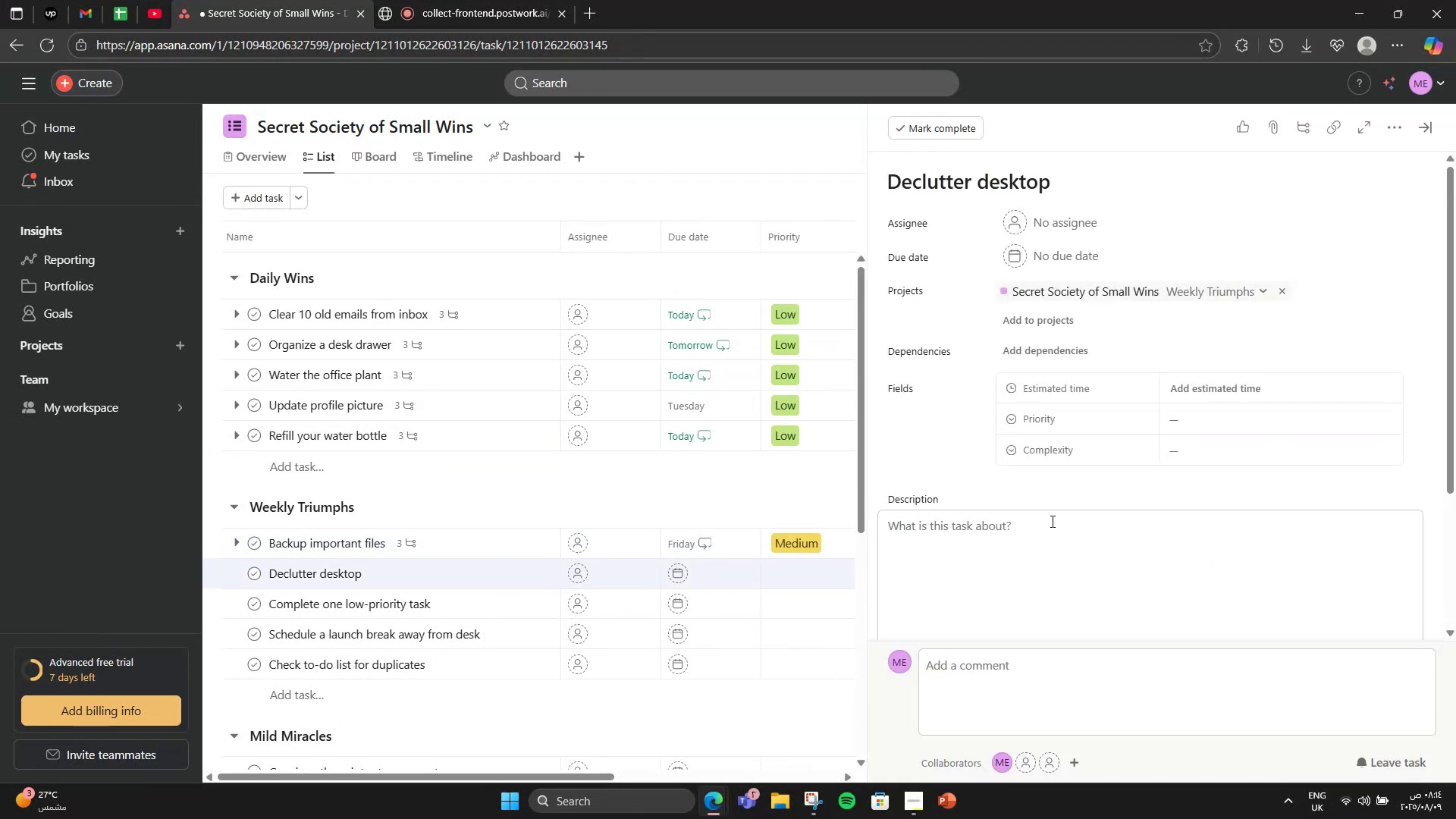 
left_click([996, 551])
 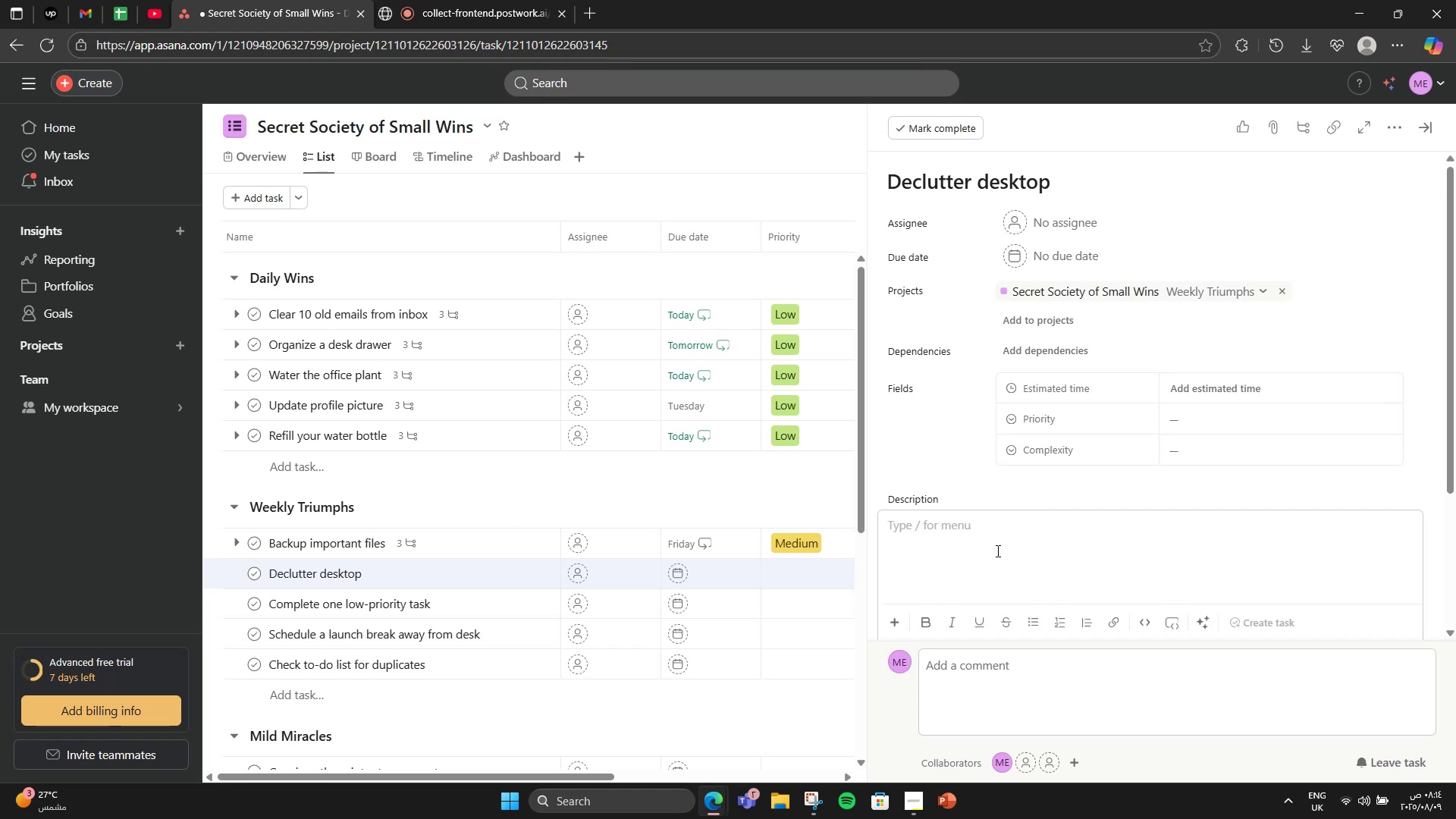 
type(Remove unnecessary files and items from both physical and digital dektop.)
 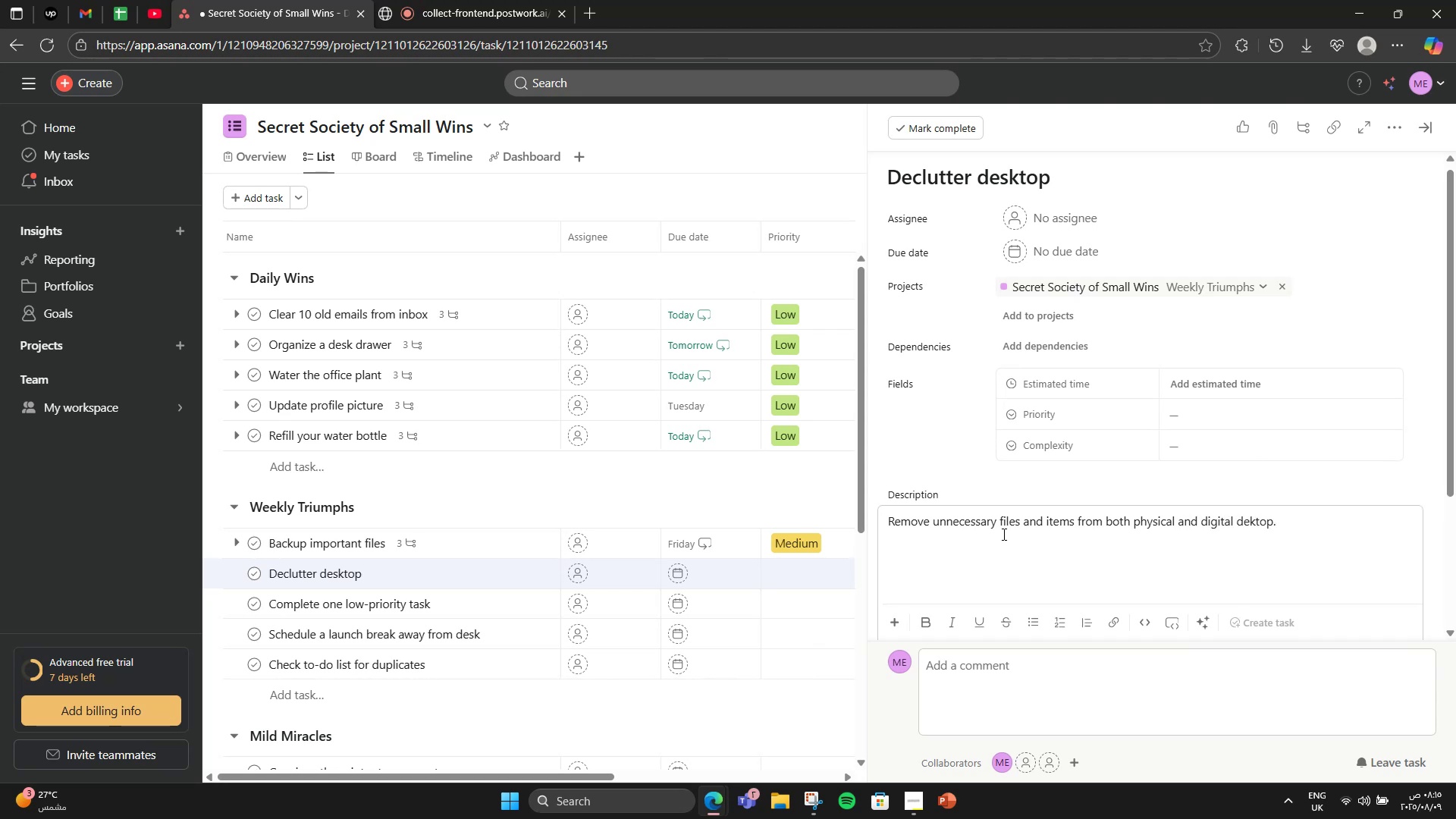 
key(ArrowLeft)
 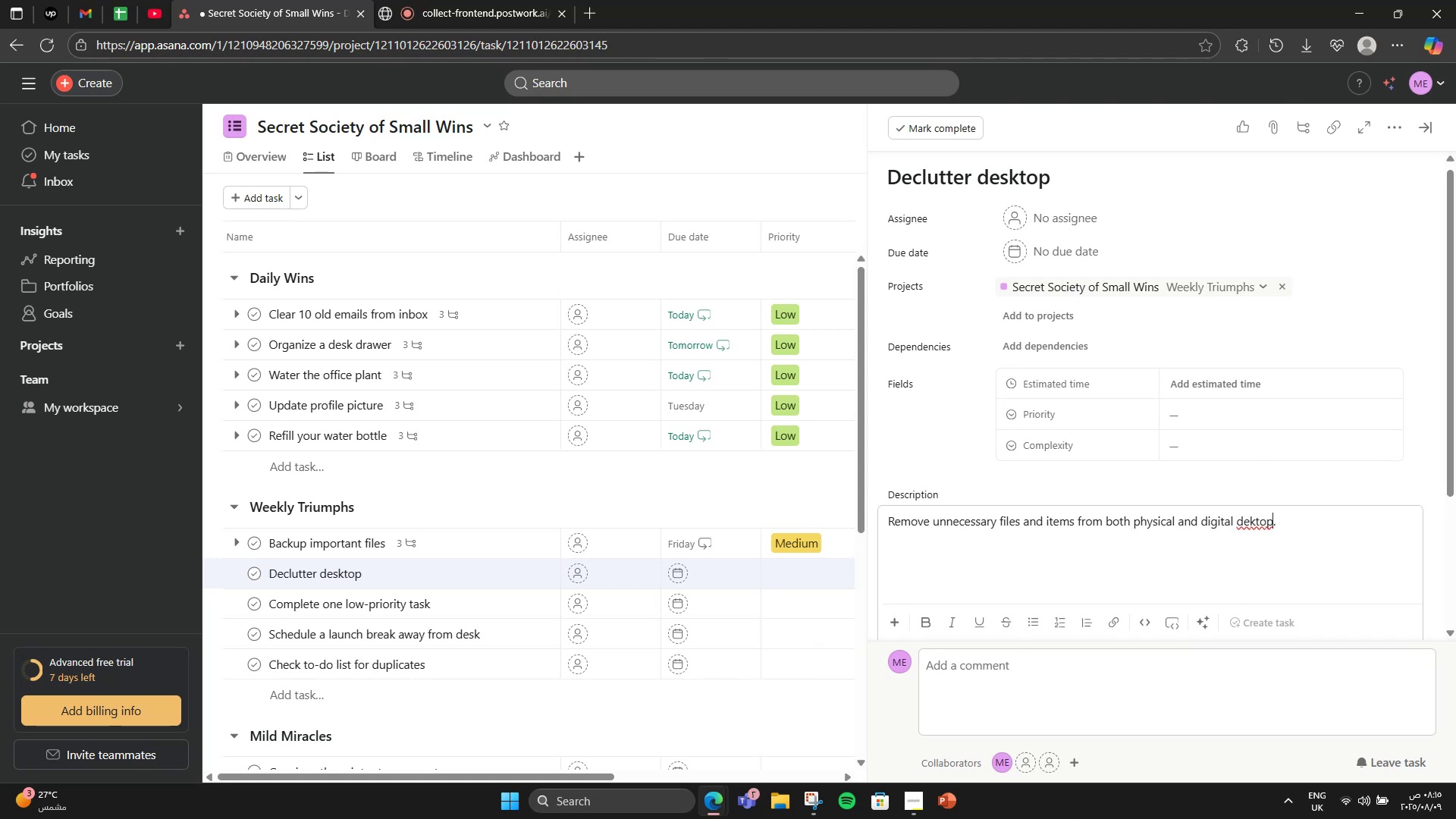 
key(S)
 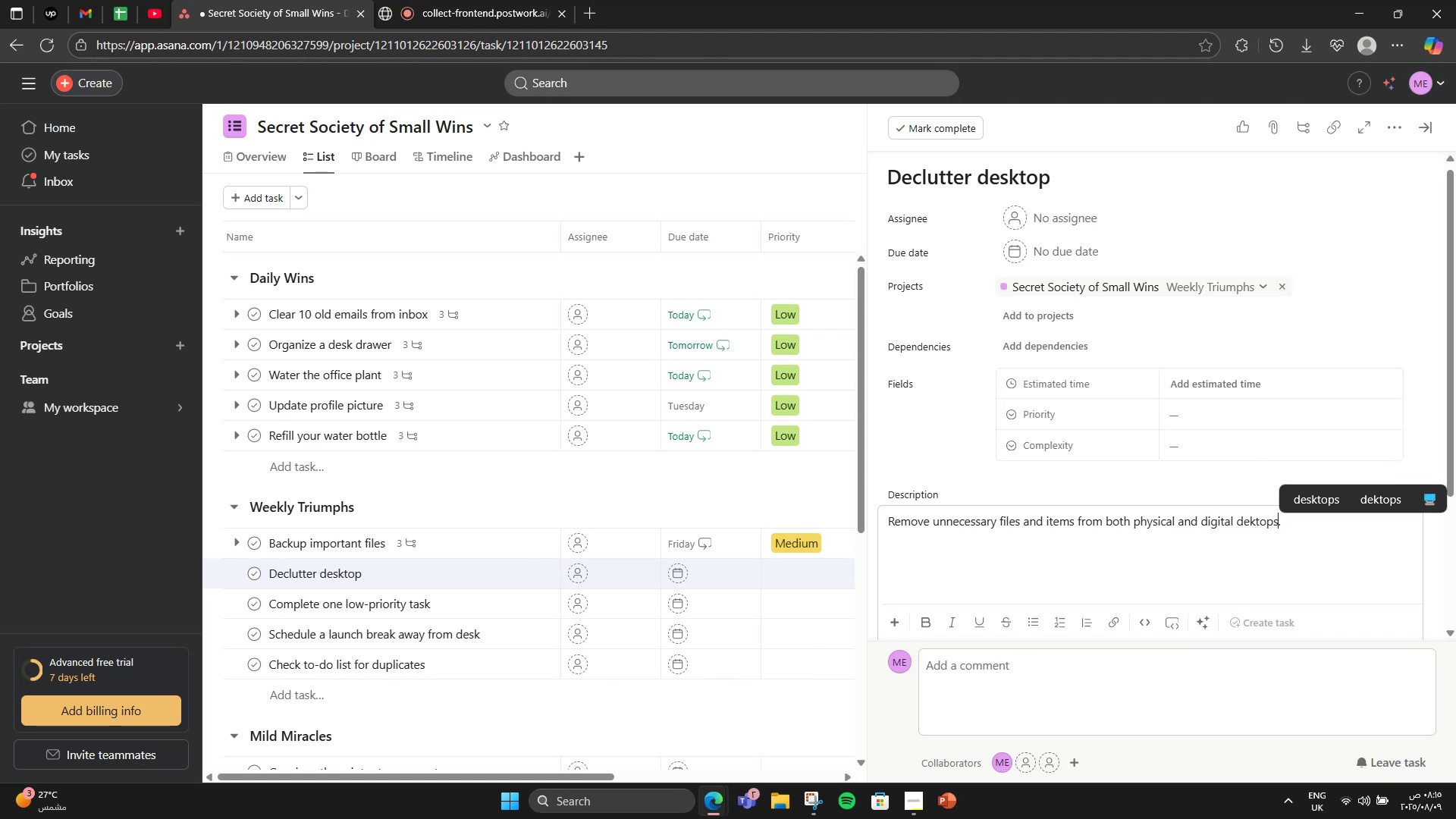 
key(ArrowLeft)
 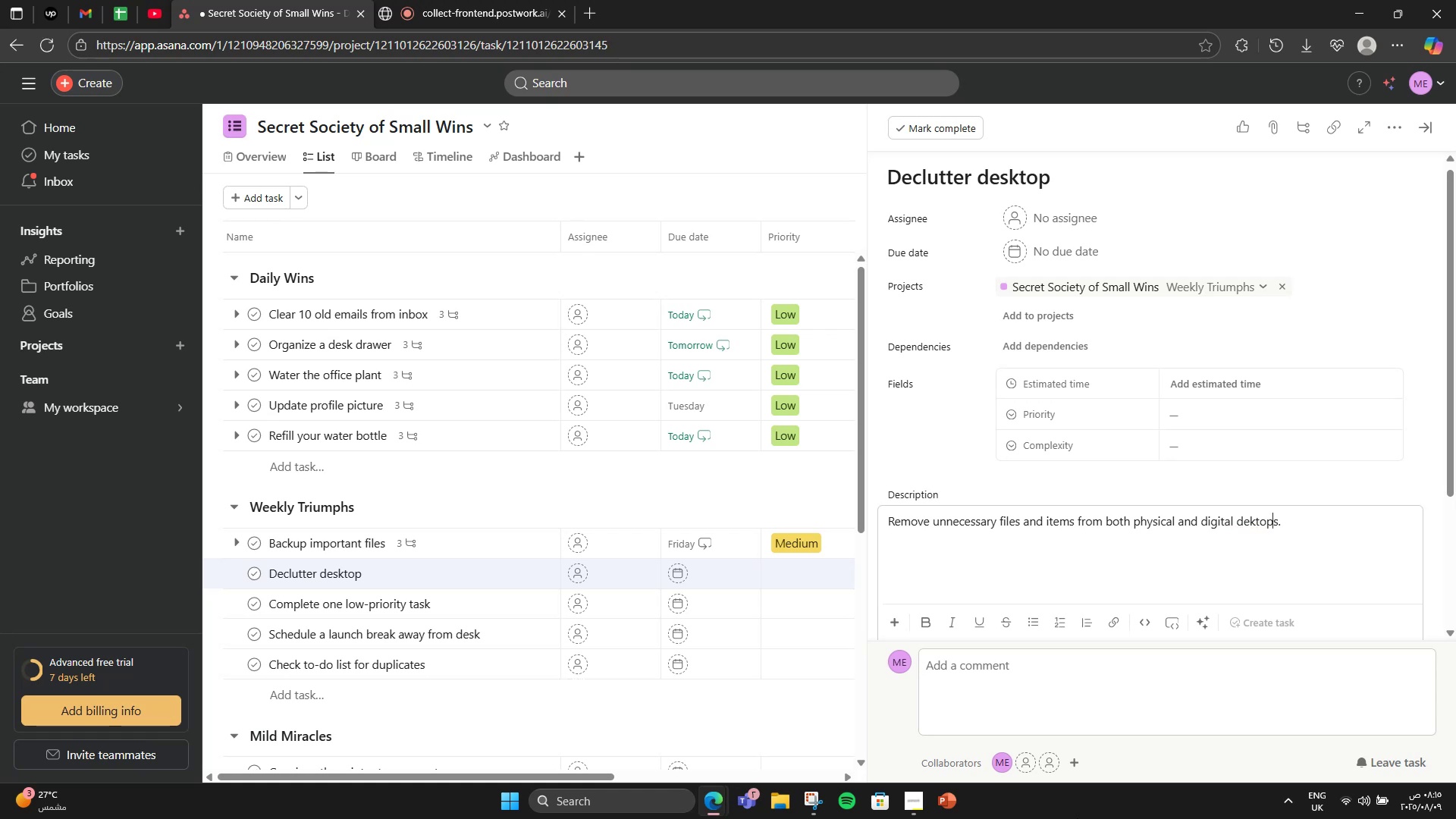 
key(ArrowLeft)
 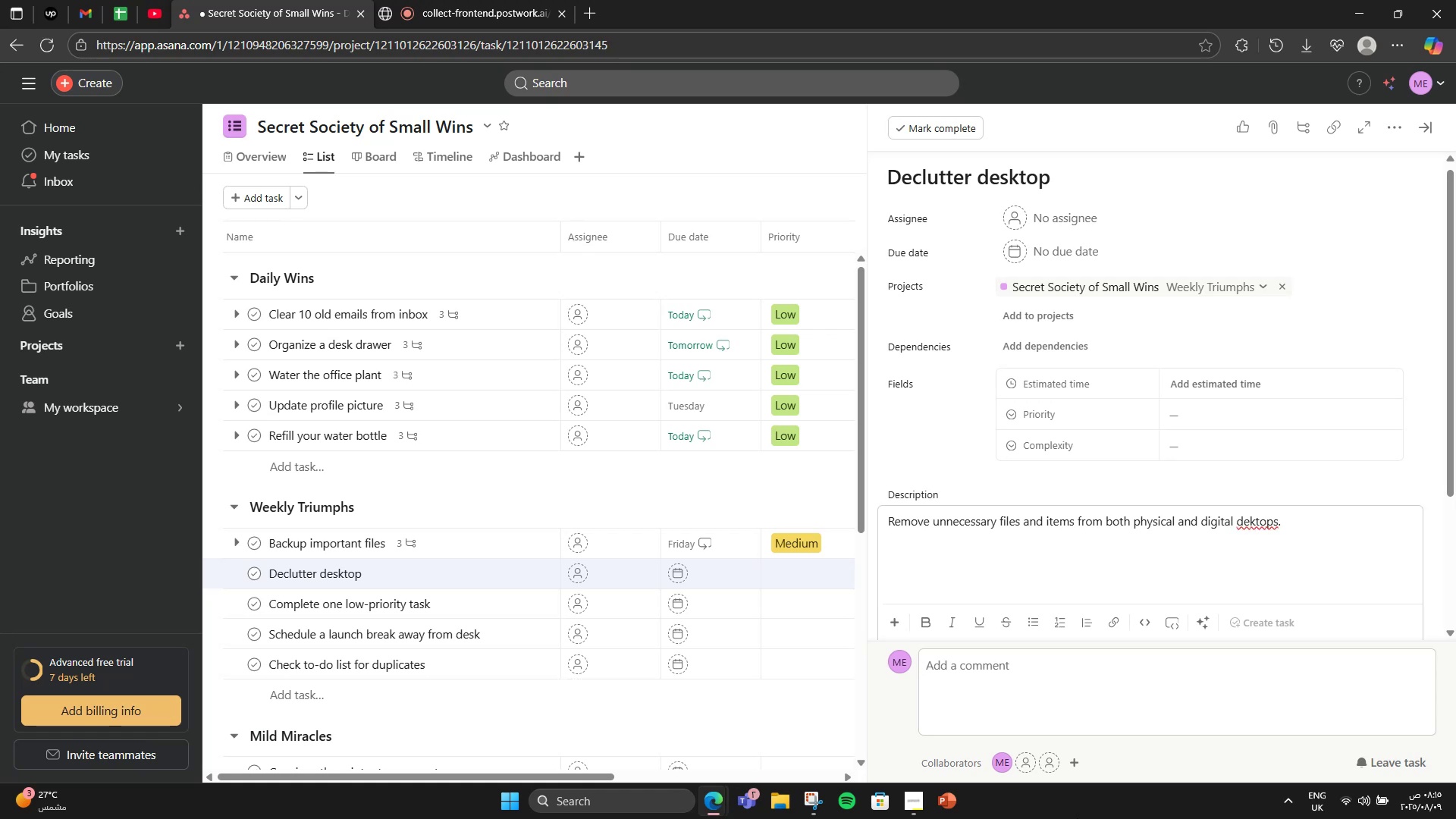 
key(ArrowLeft)
 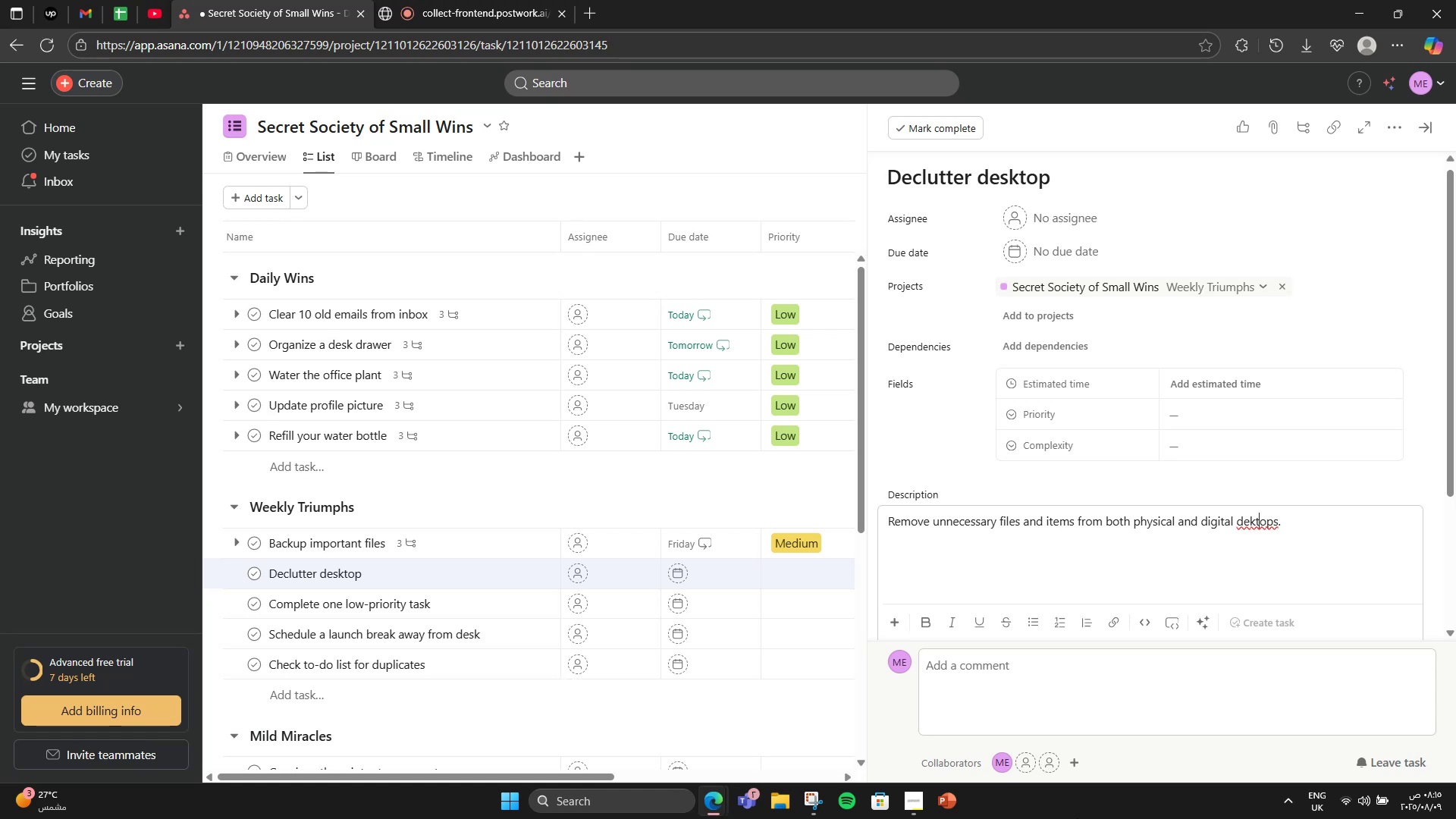 
key(ArrowLeft)
 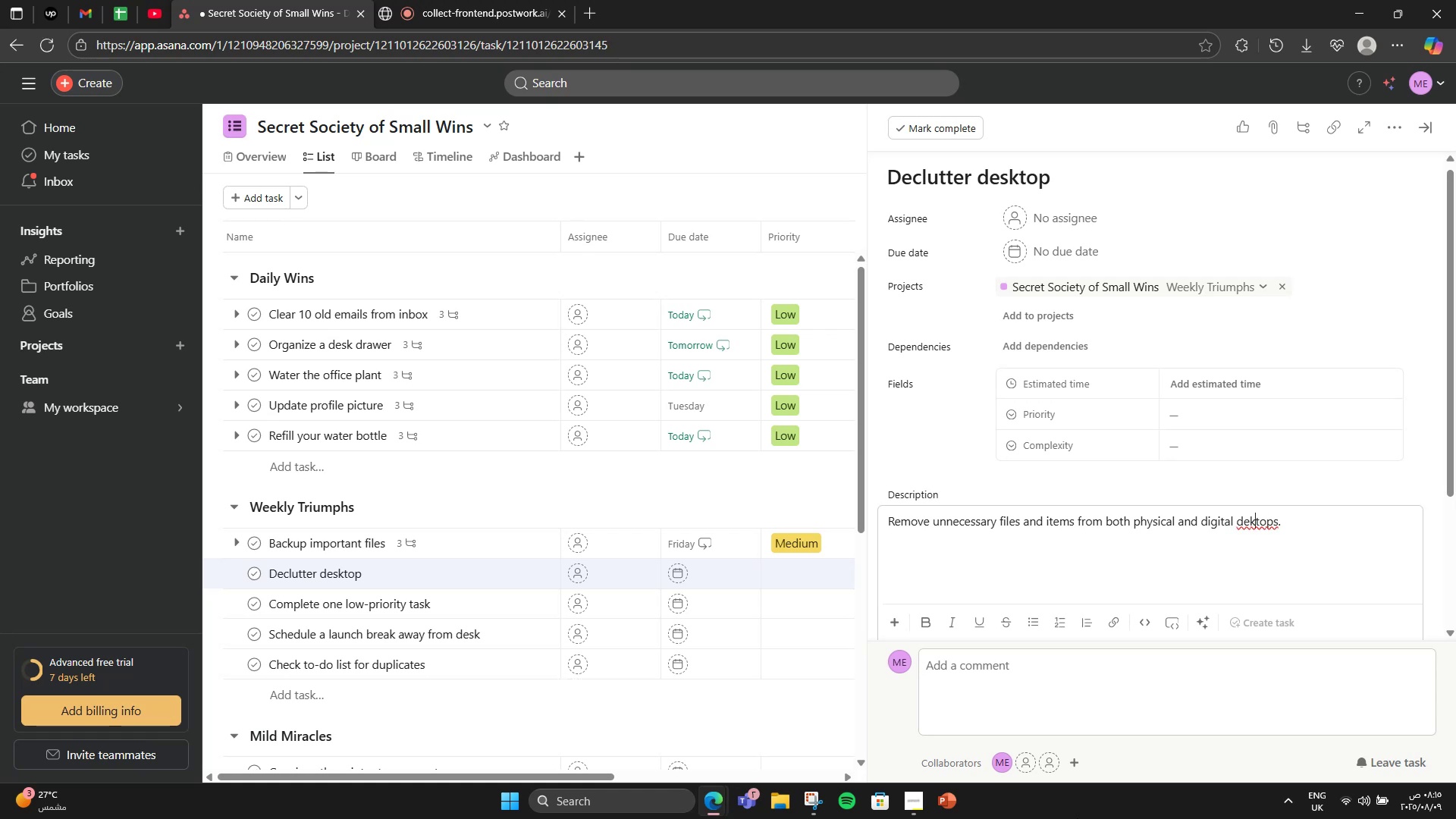 
key(ArrowLeft)
 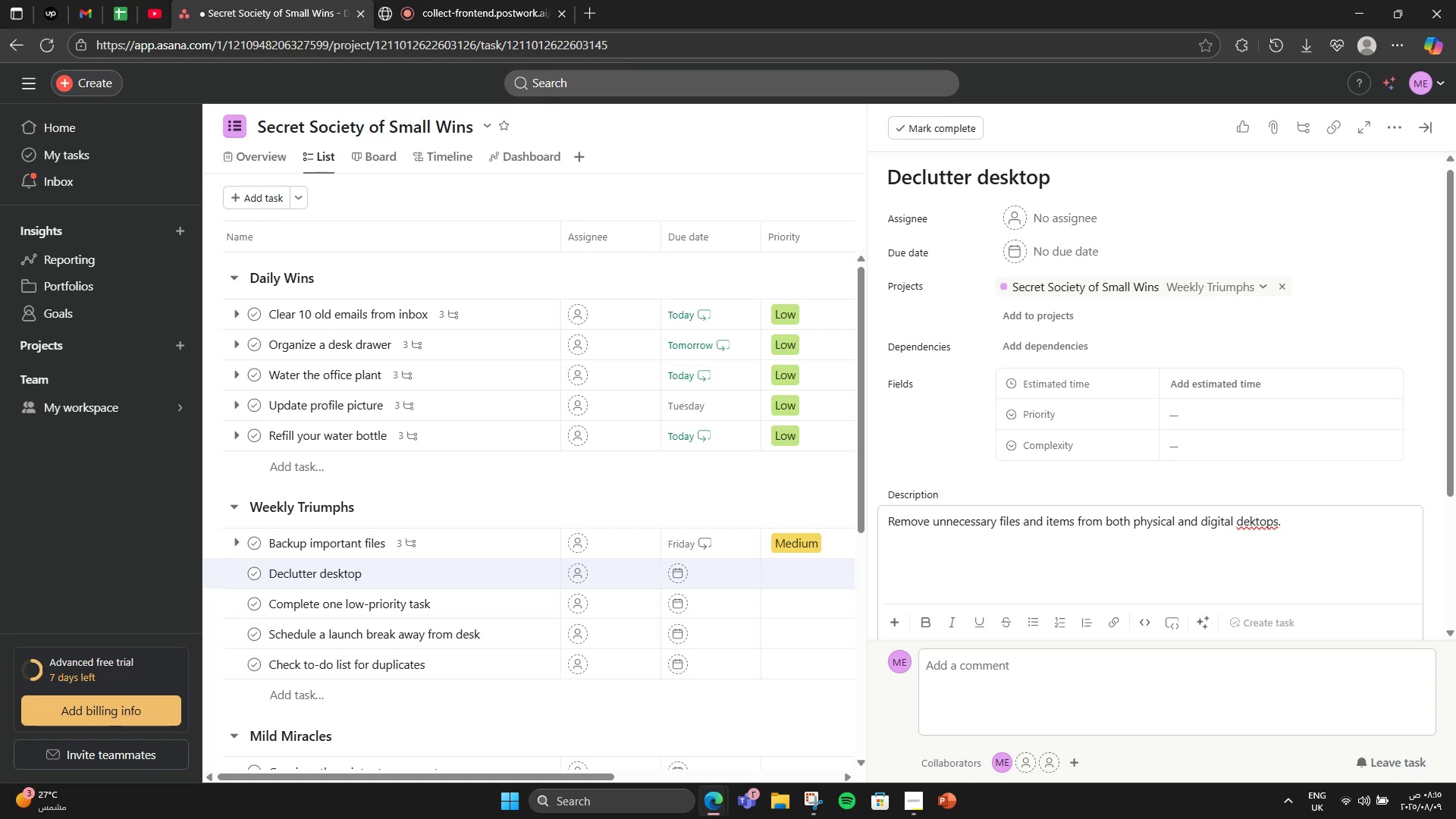 
key(S)
 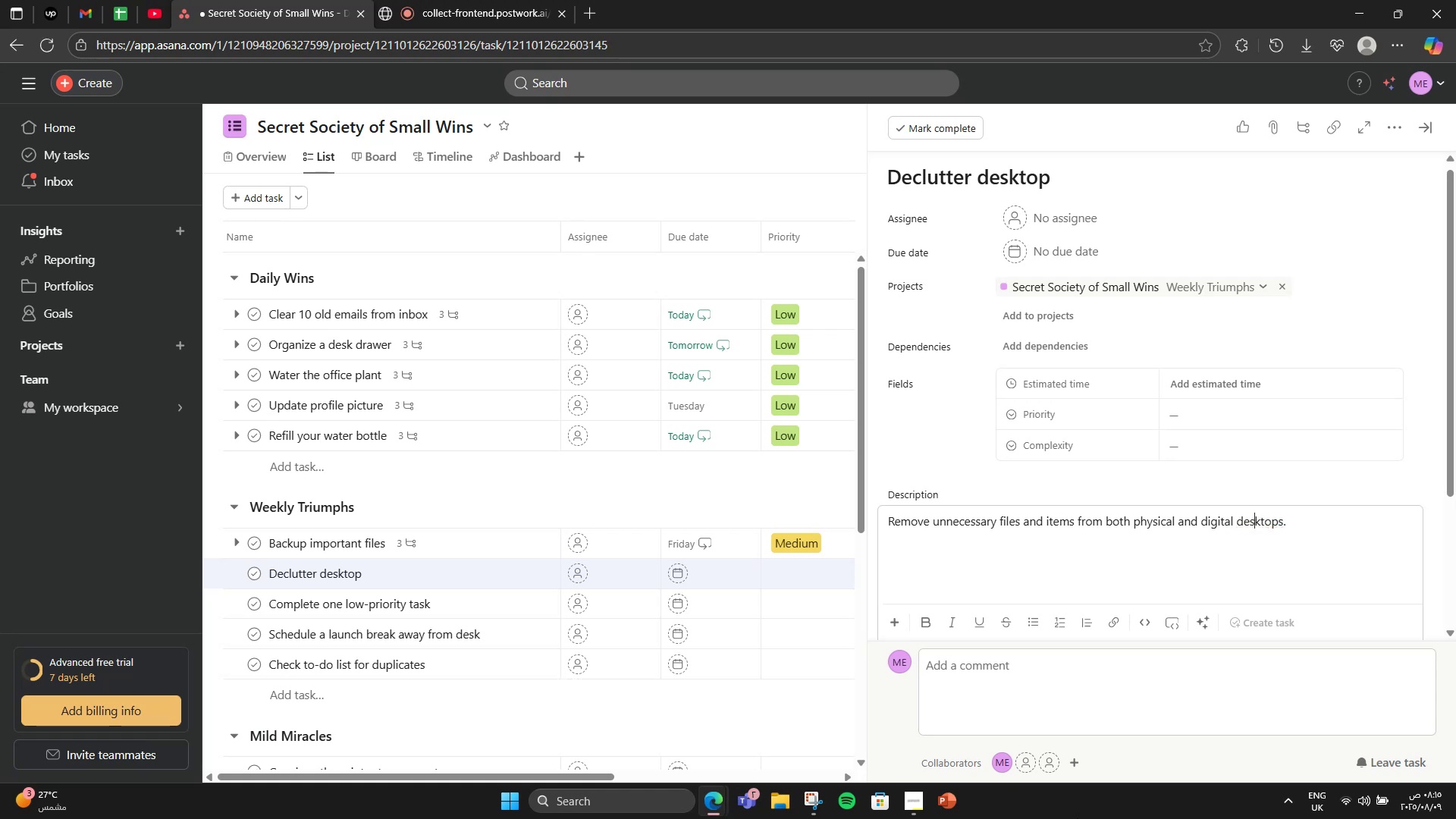 
hold_key(key=ArrowRight, duration=0.8)
 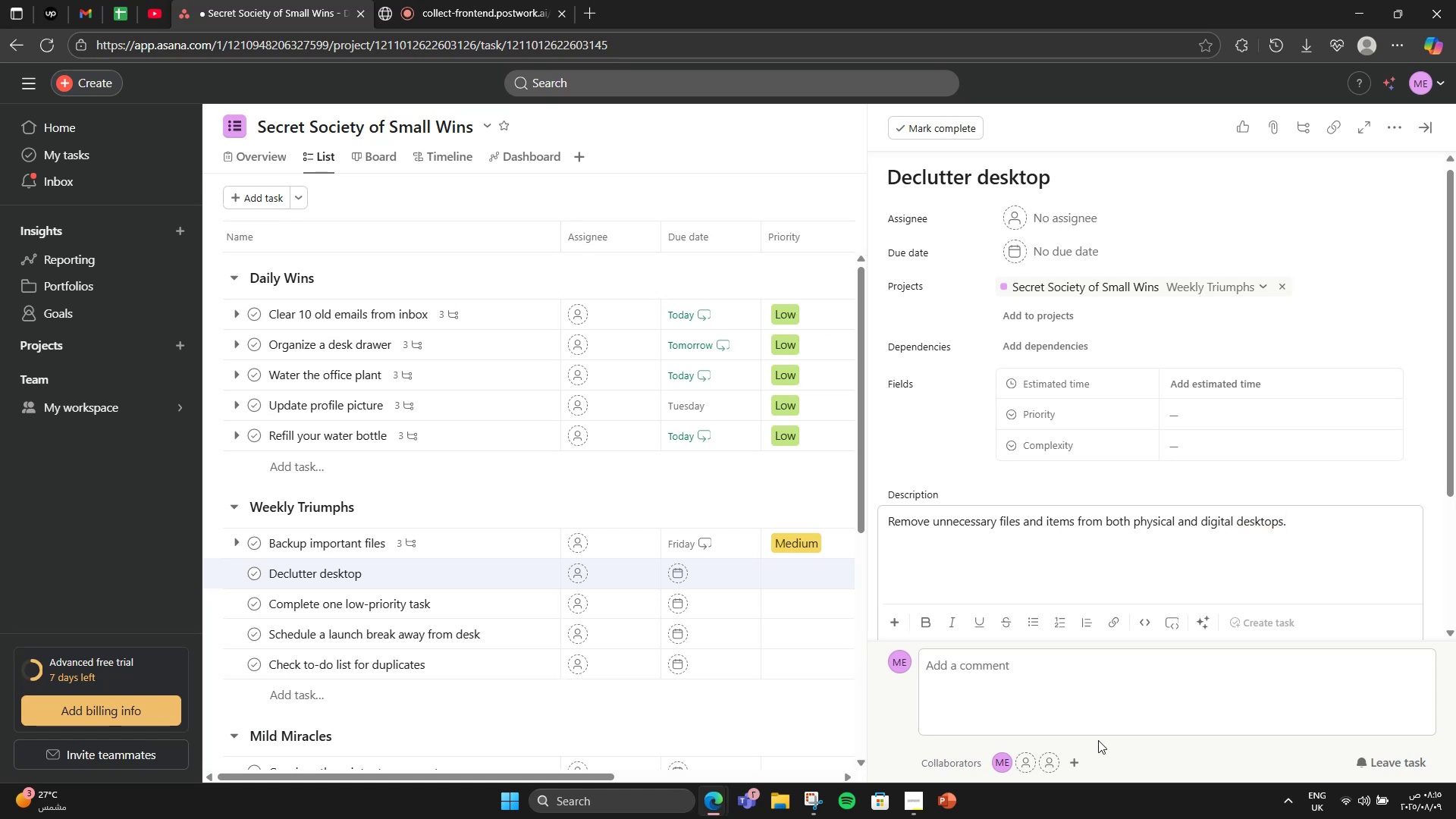 
wait(6.43)
 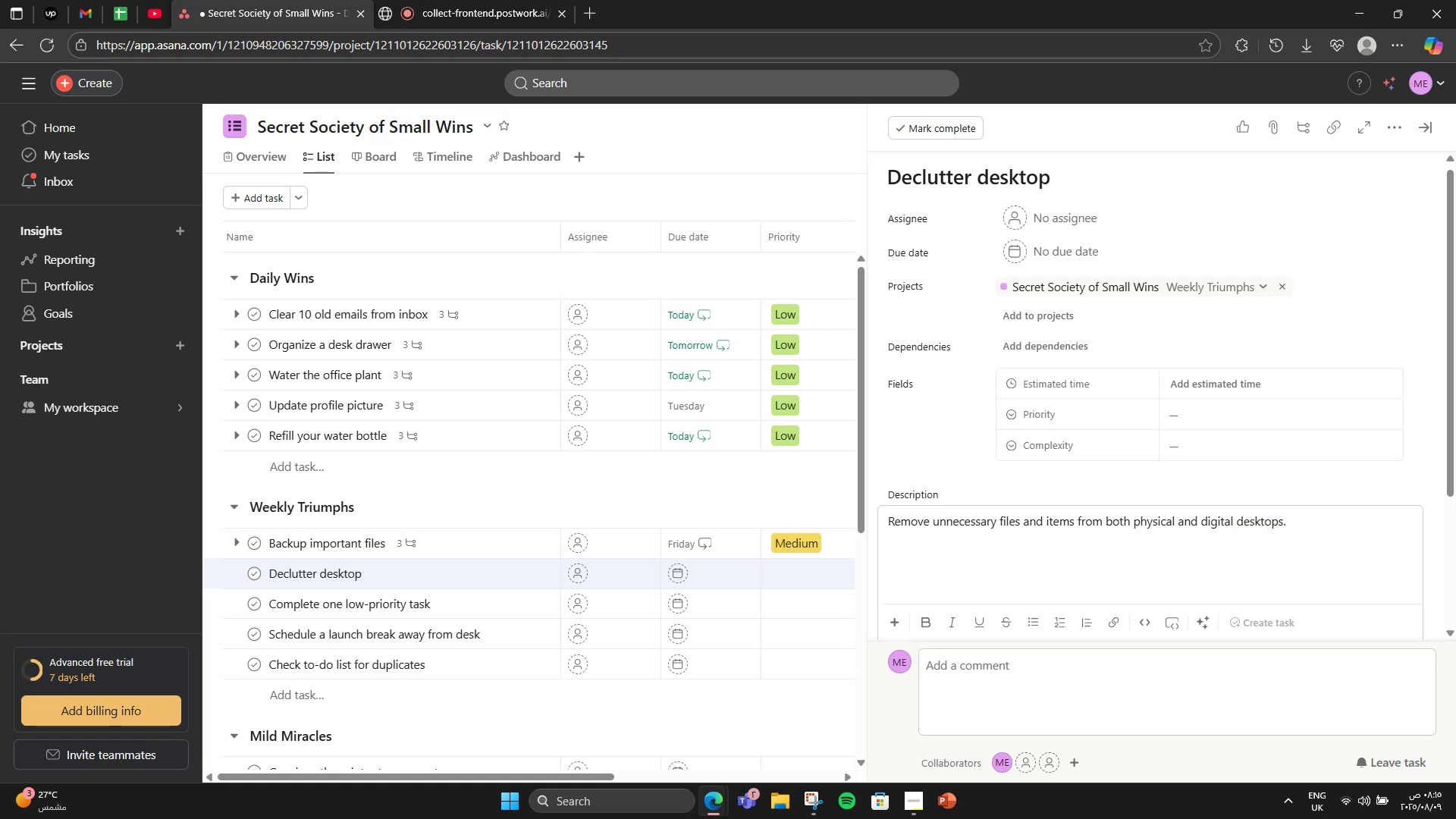 
left_click([1087, 243])
 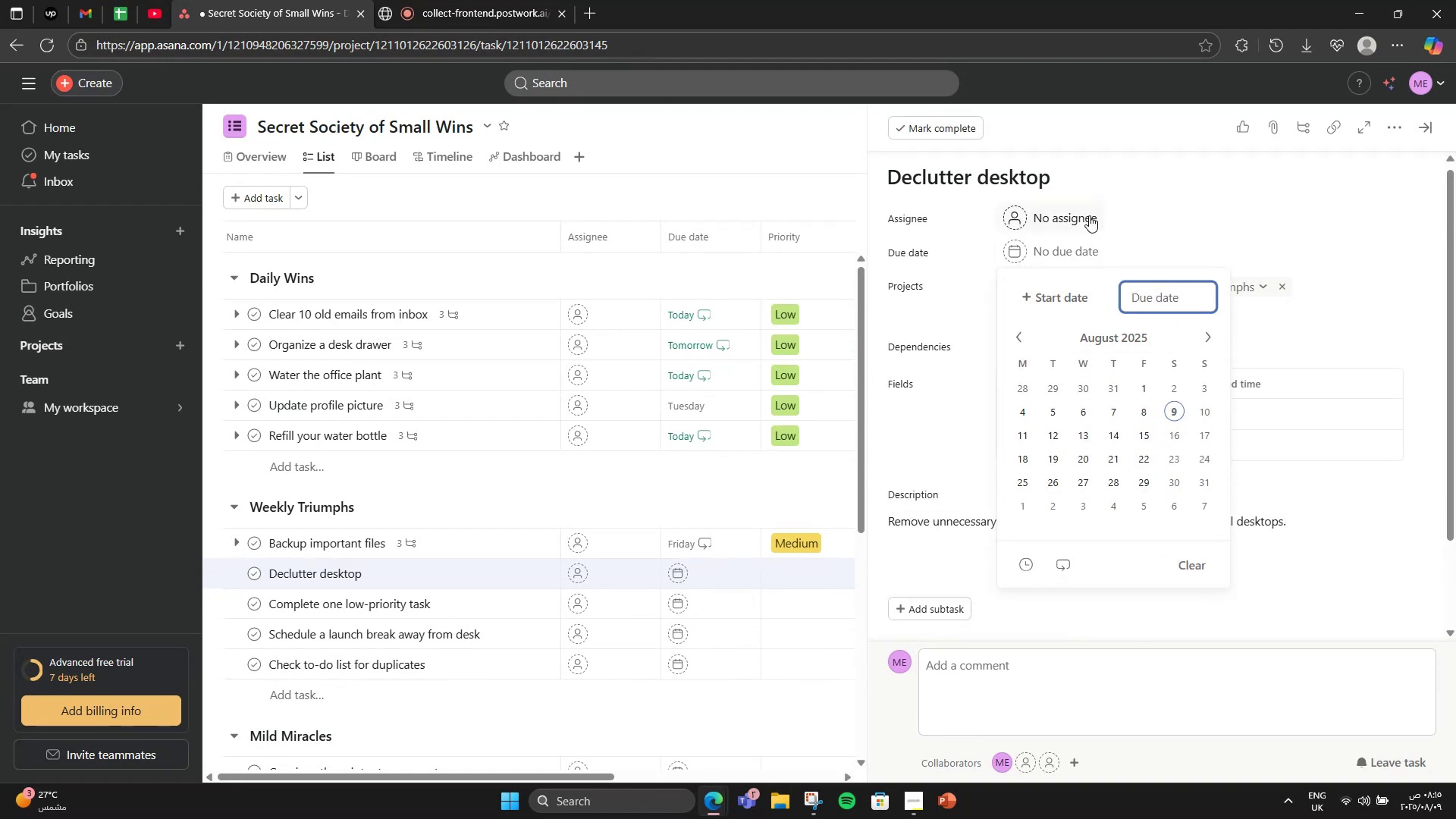 
left_click([1077, 560])
 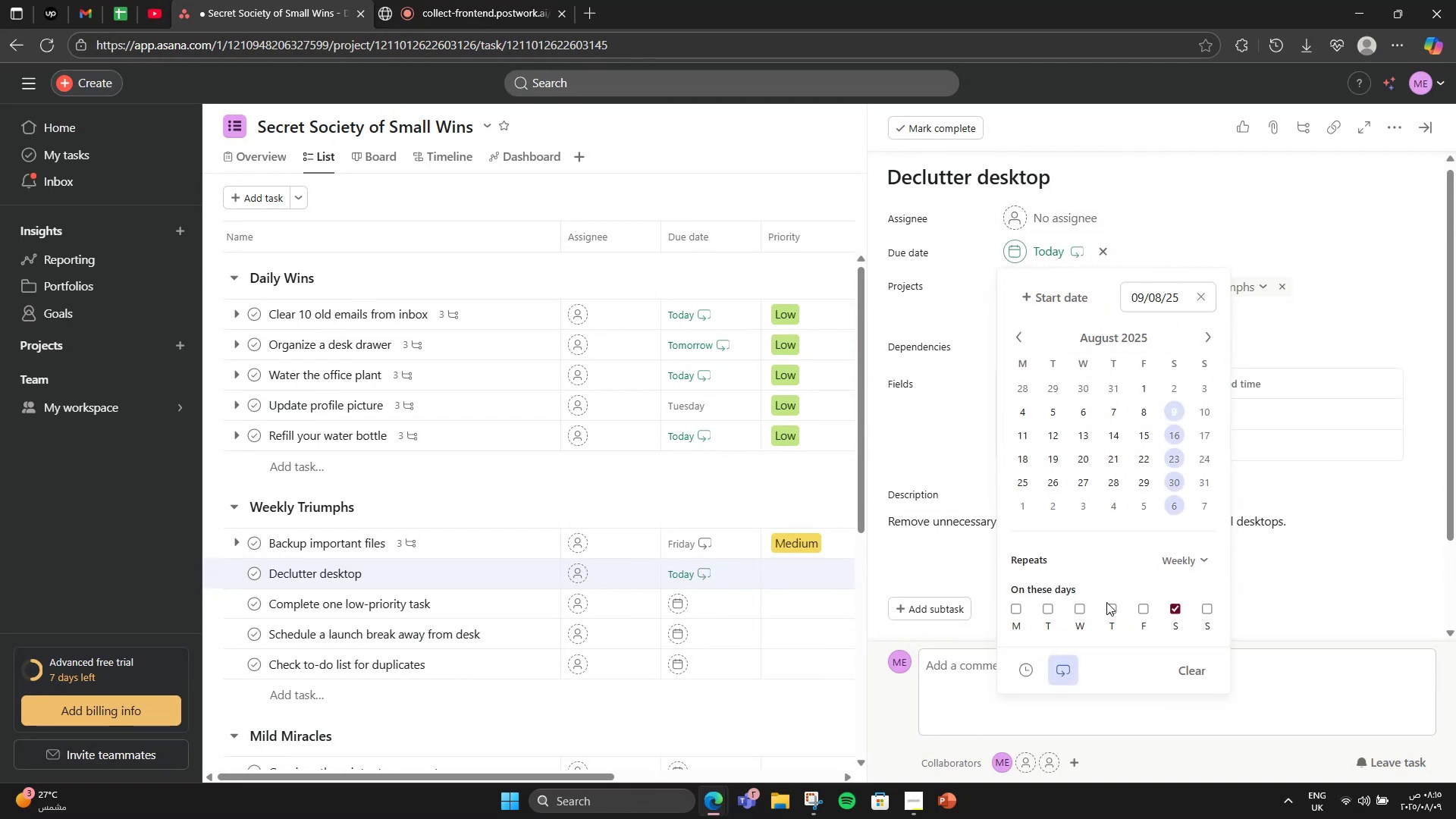 
left_click([1018, 605])
 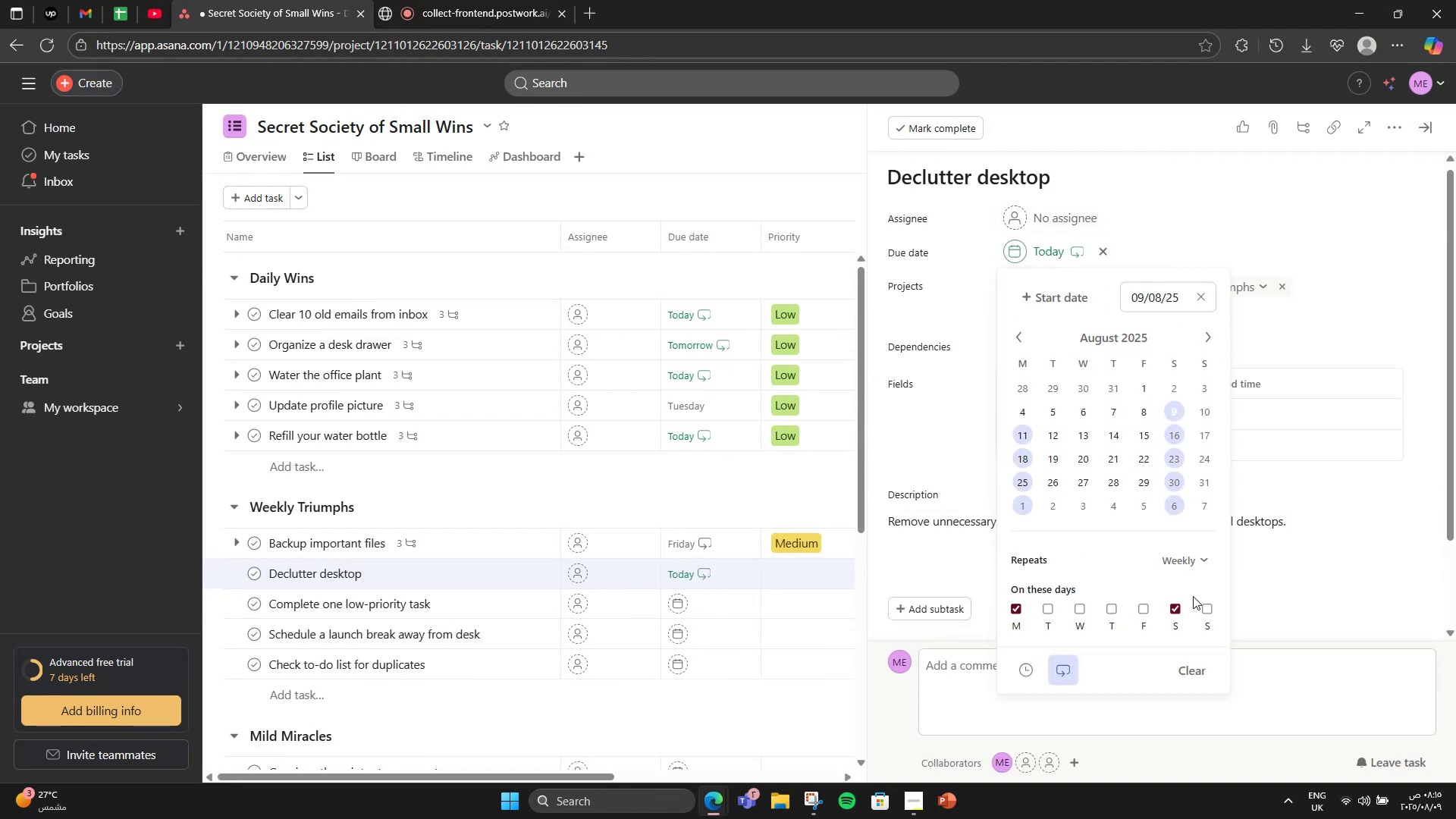 
left_click([1176, 610])
 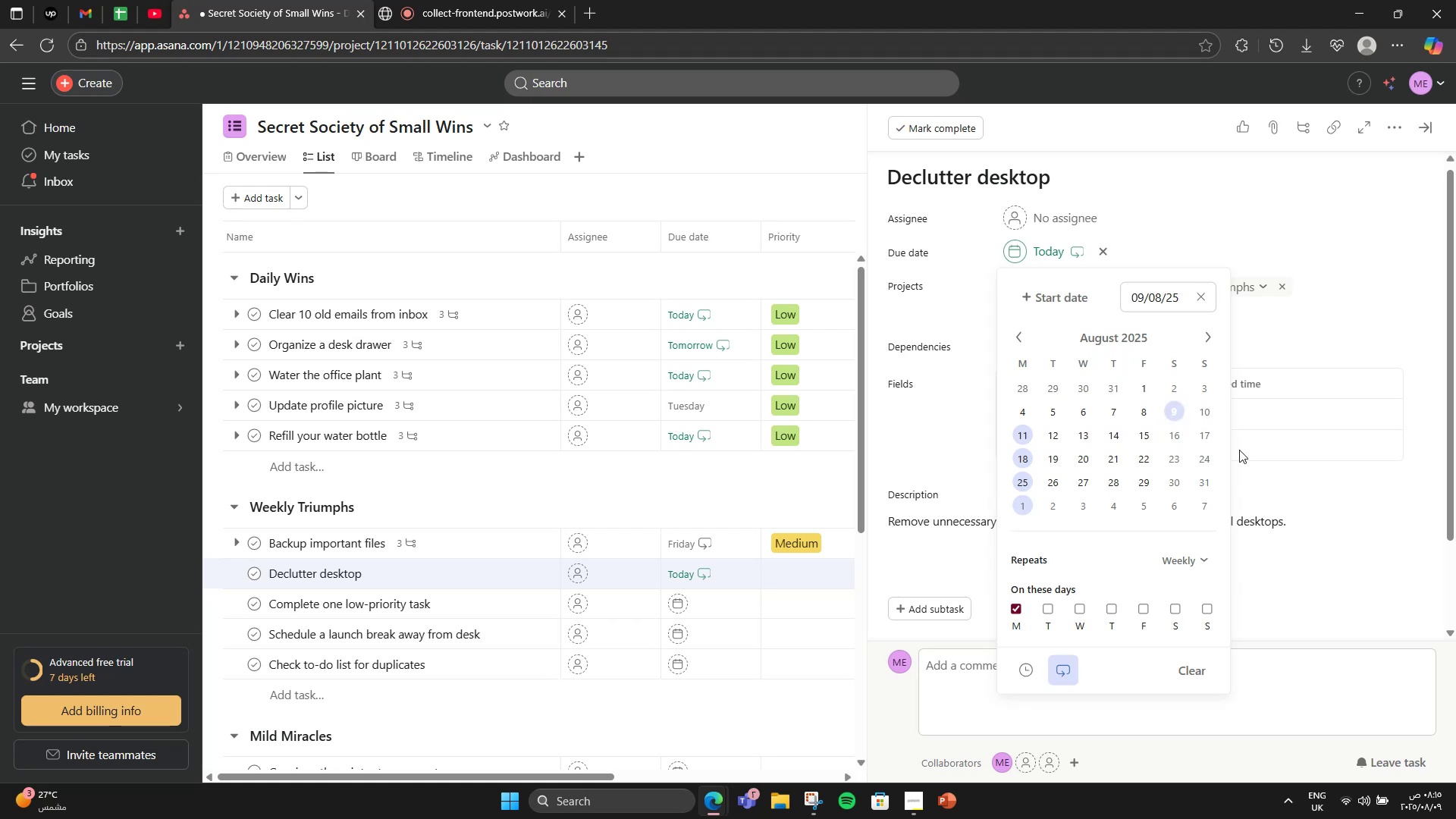 
left_click([1170, 410])
 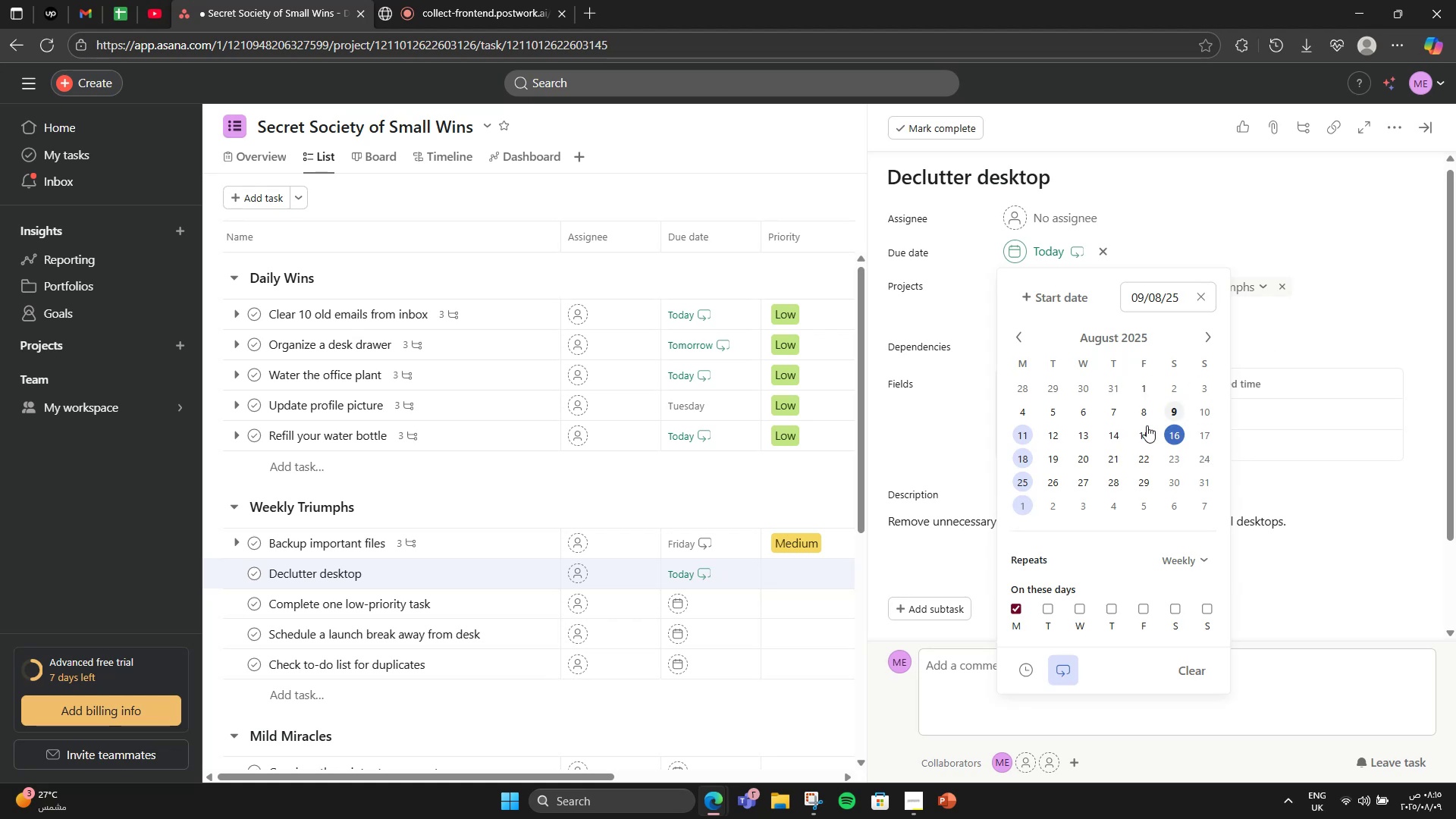 
left_click([1026, 436])
 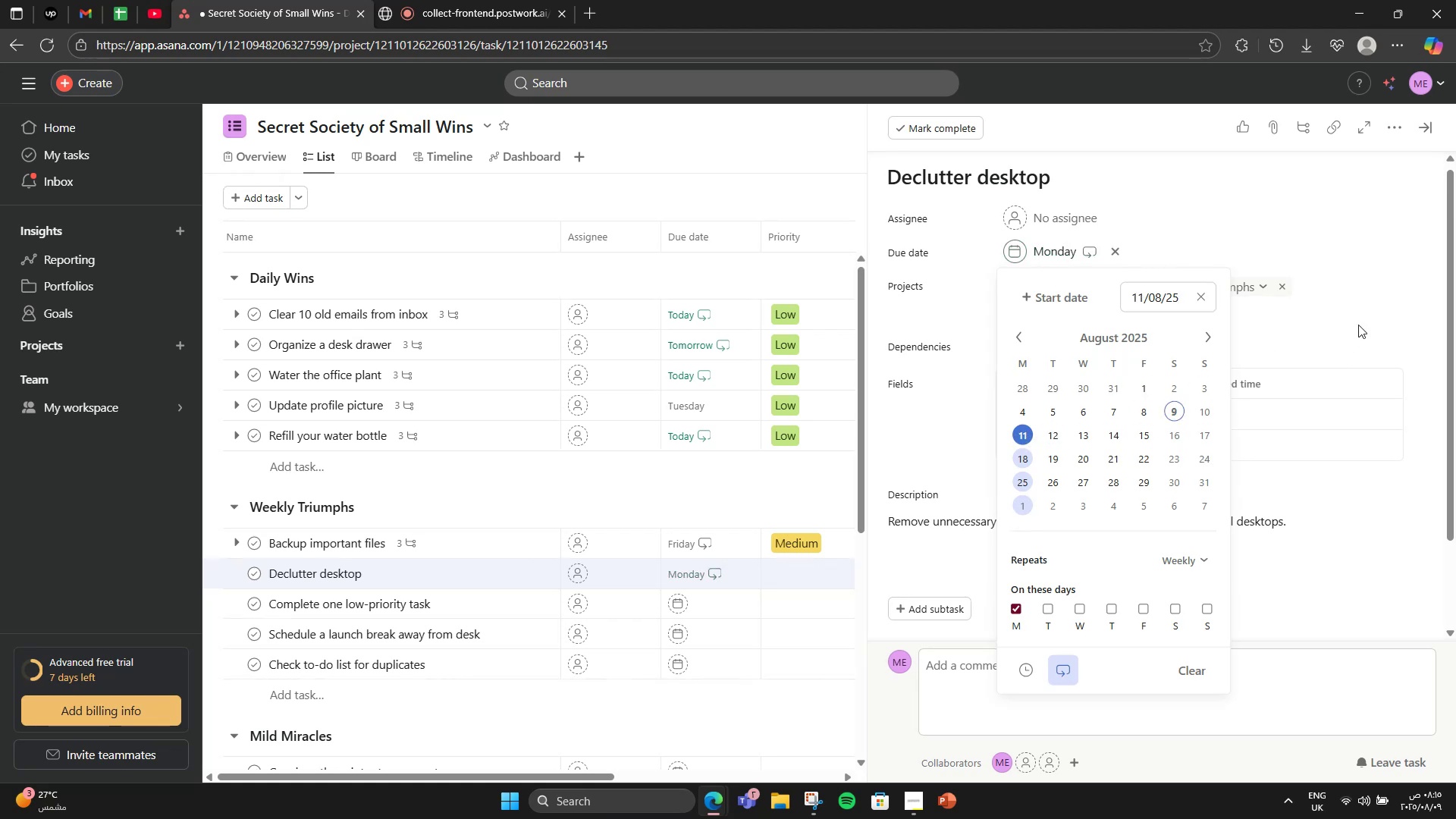 
left_click([1358, 325])
 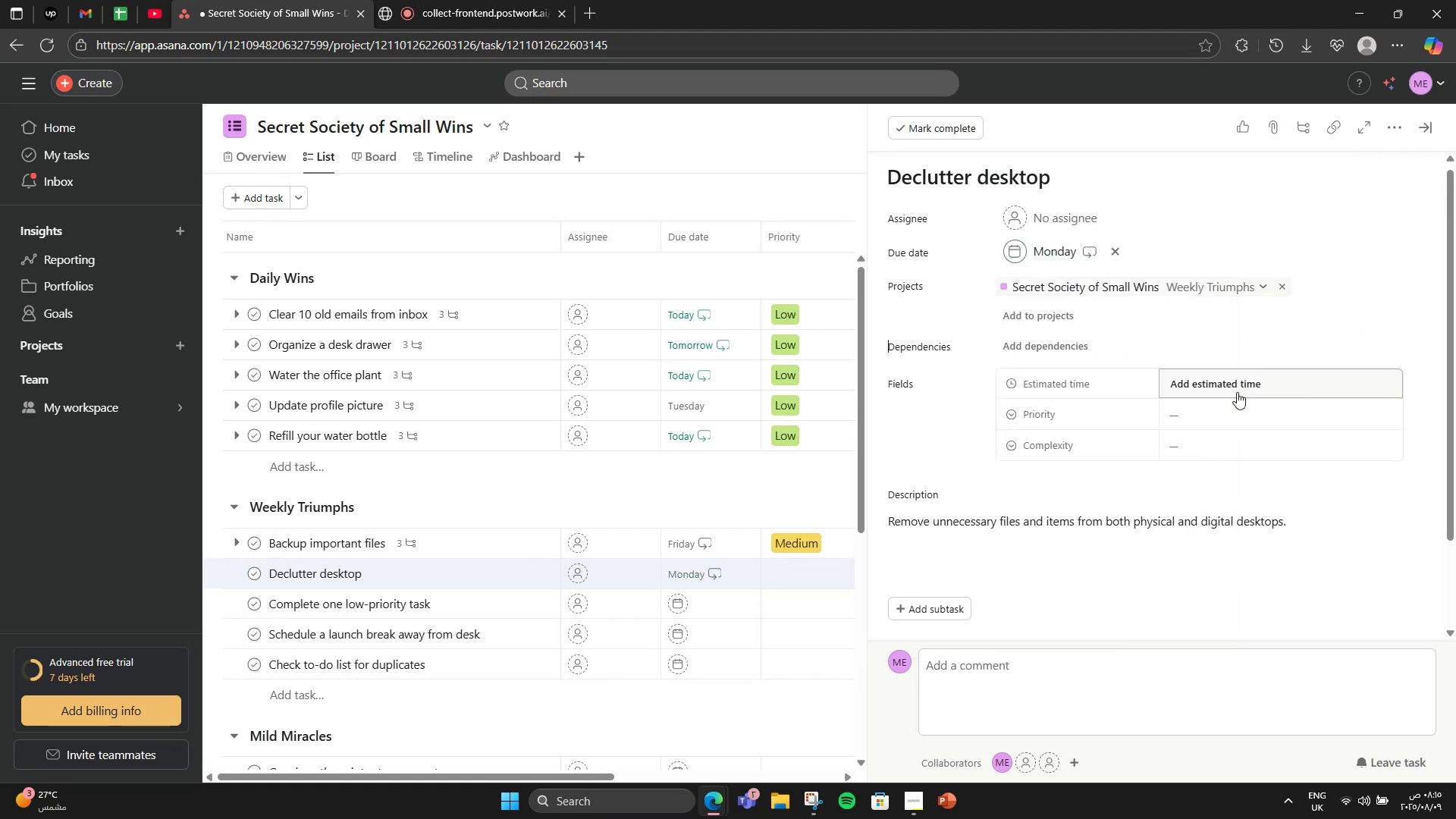 
wait(6.25)
 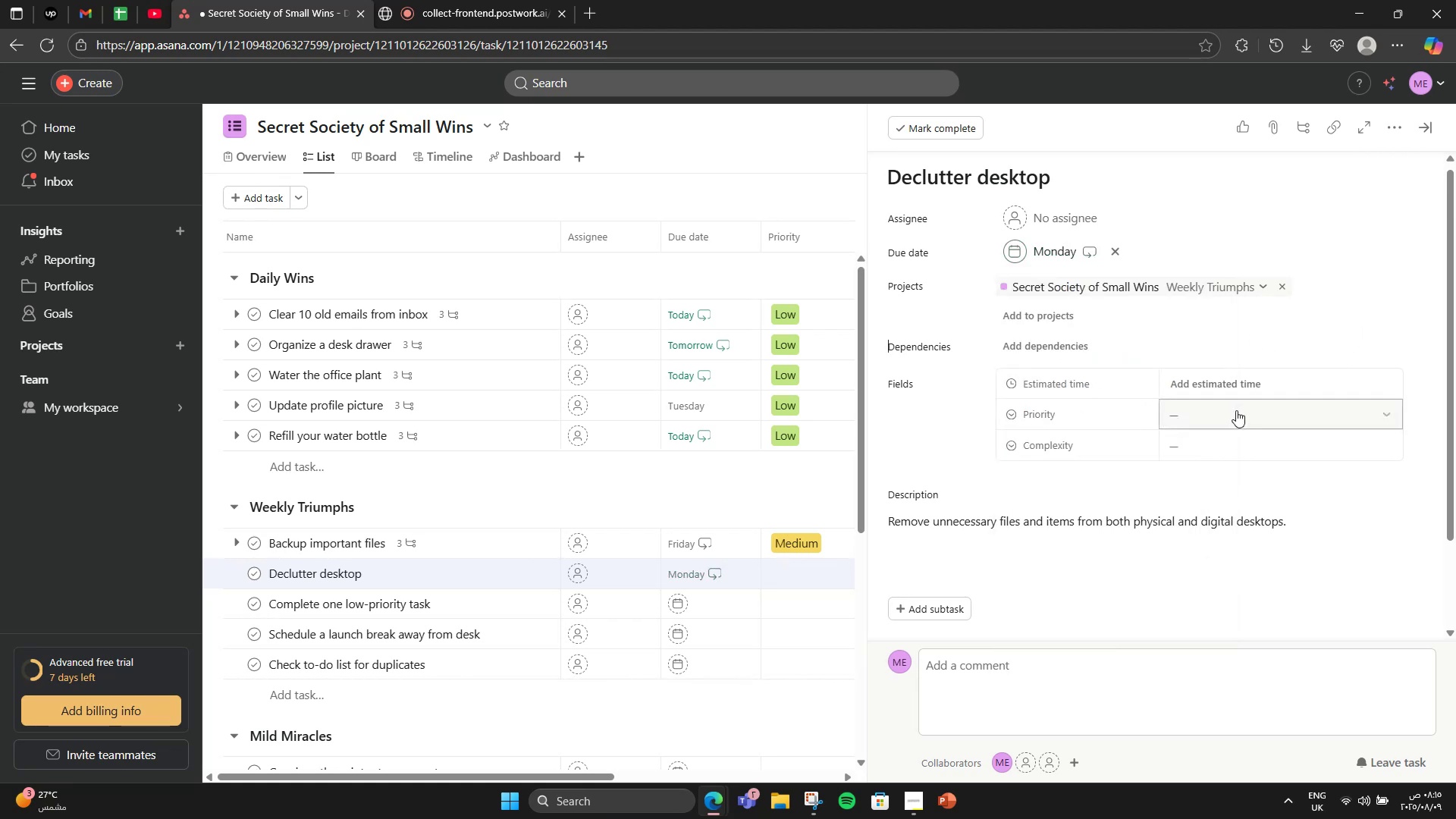 
left_click([1237, 391])
 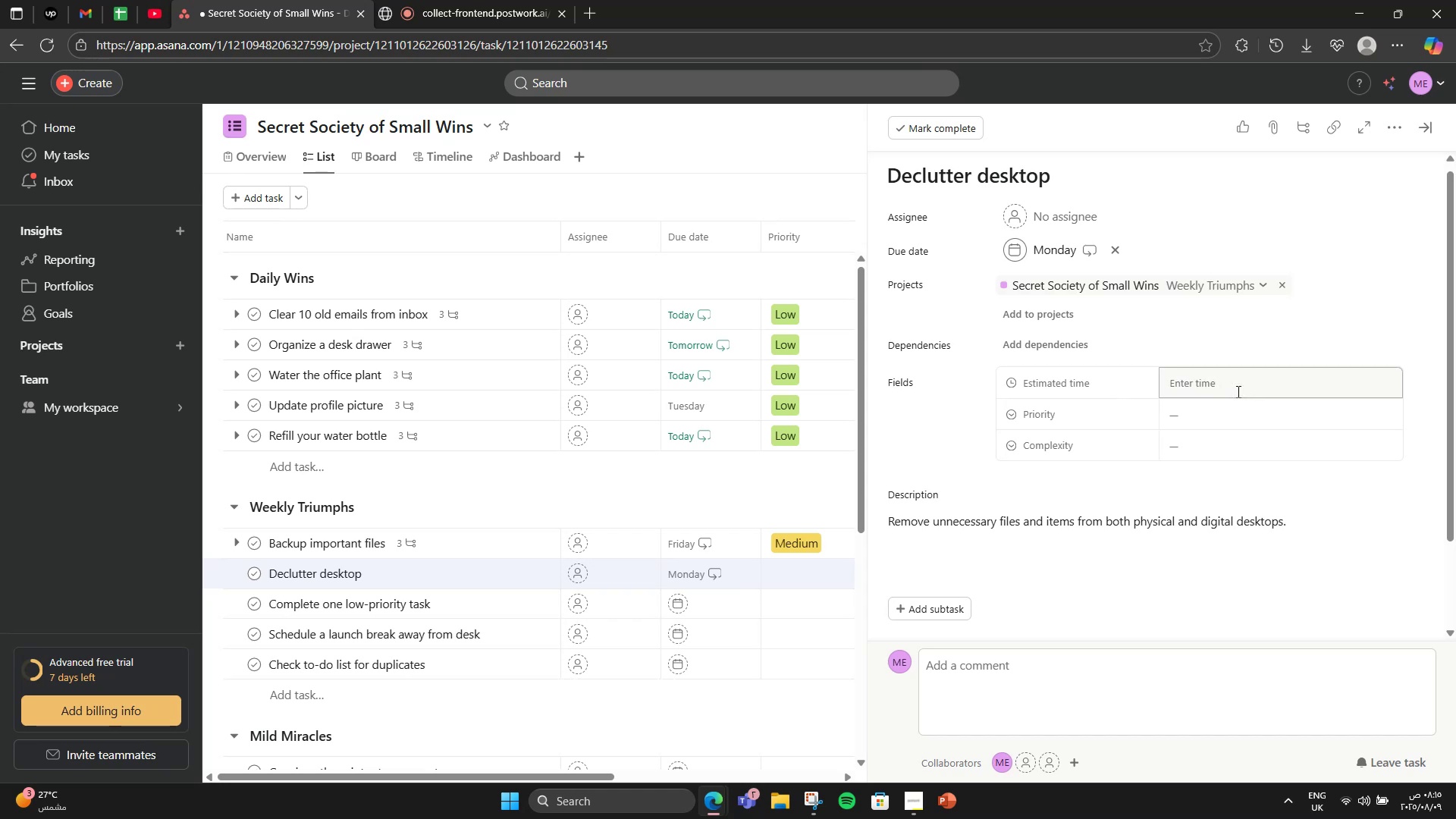 
left_click([1237, 391])
 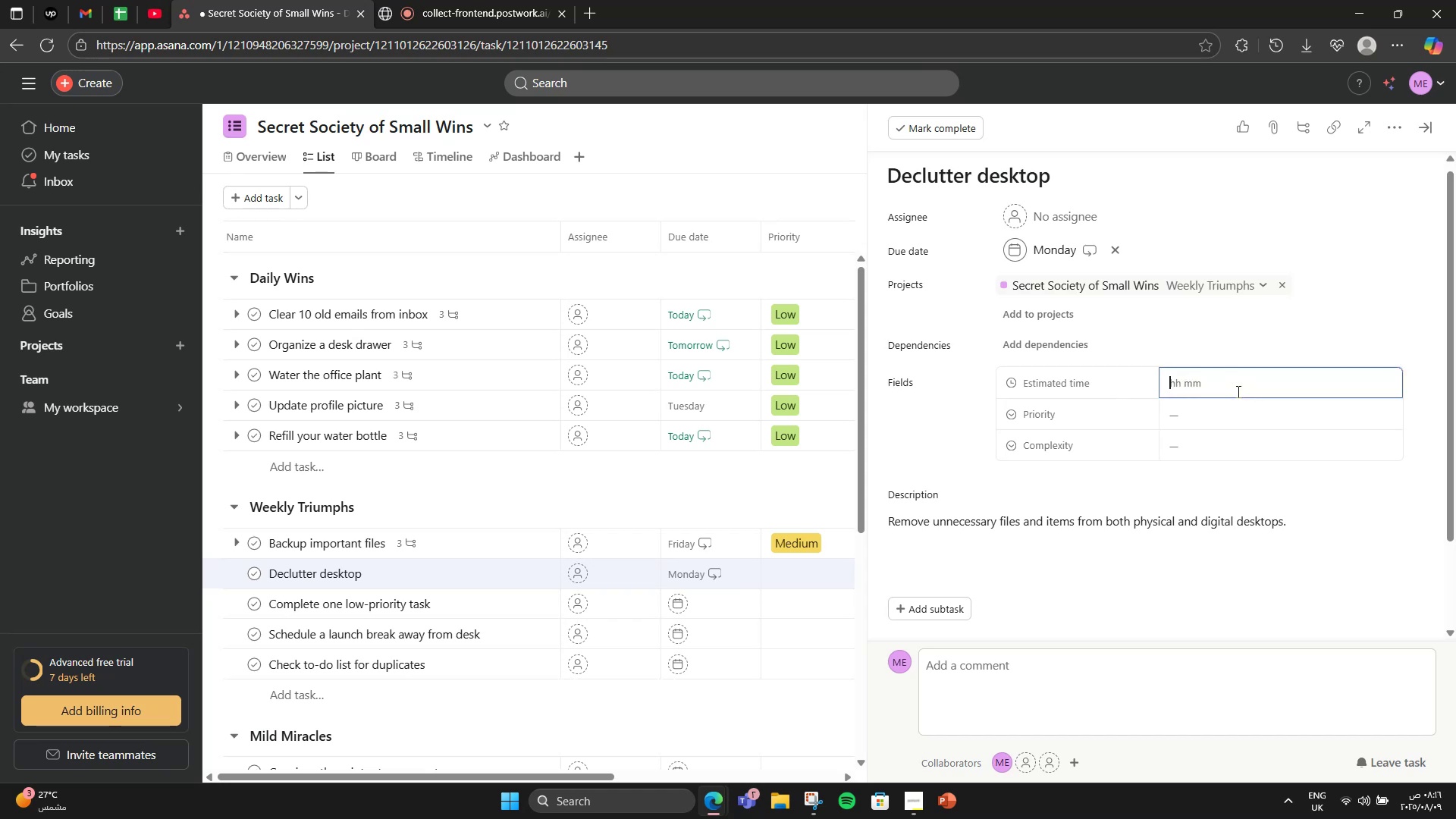 
key(Numpad3)
 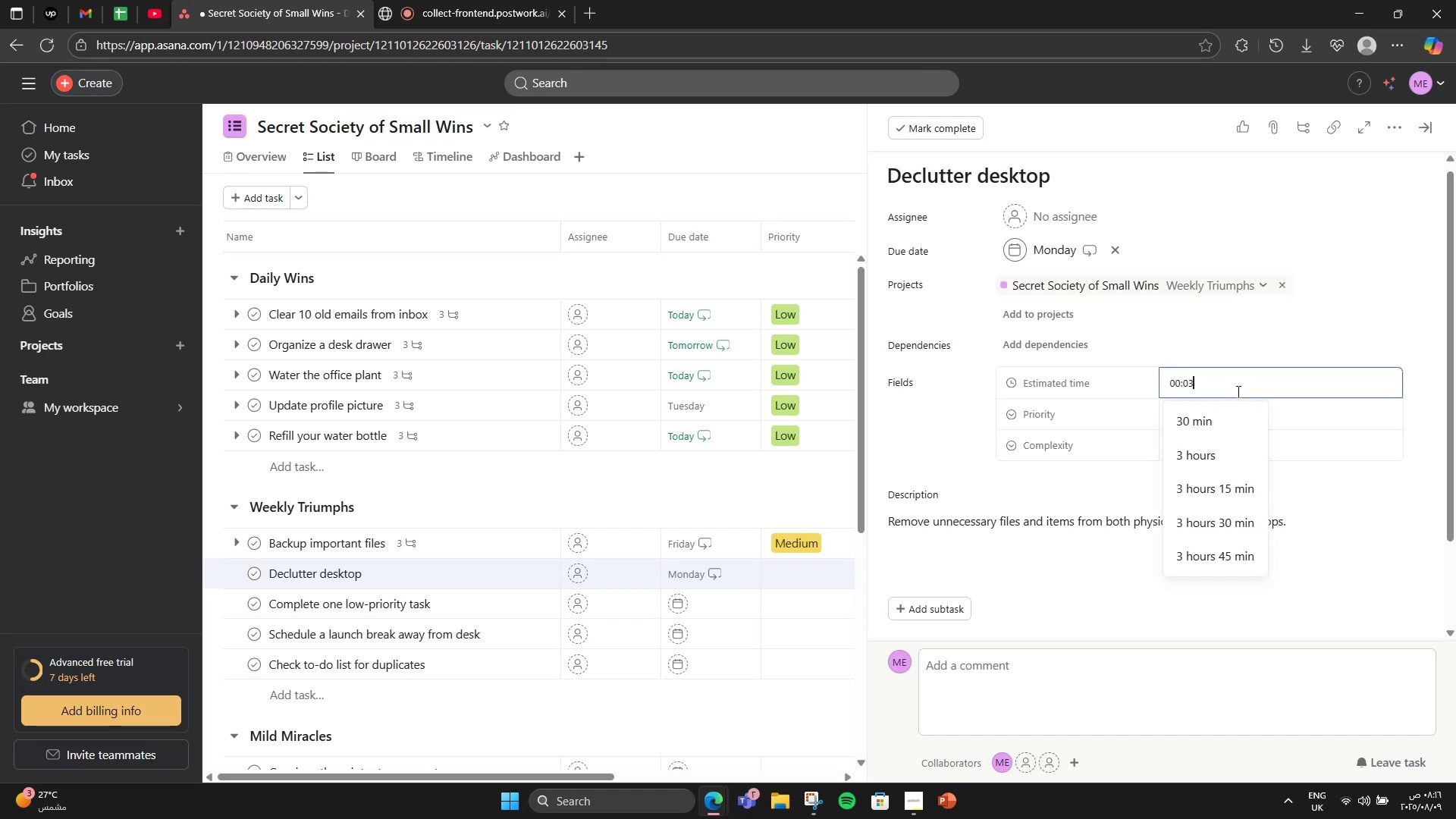 
key(Numpad0)
 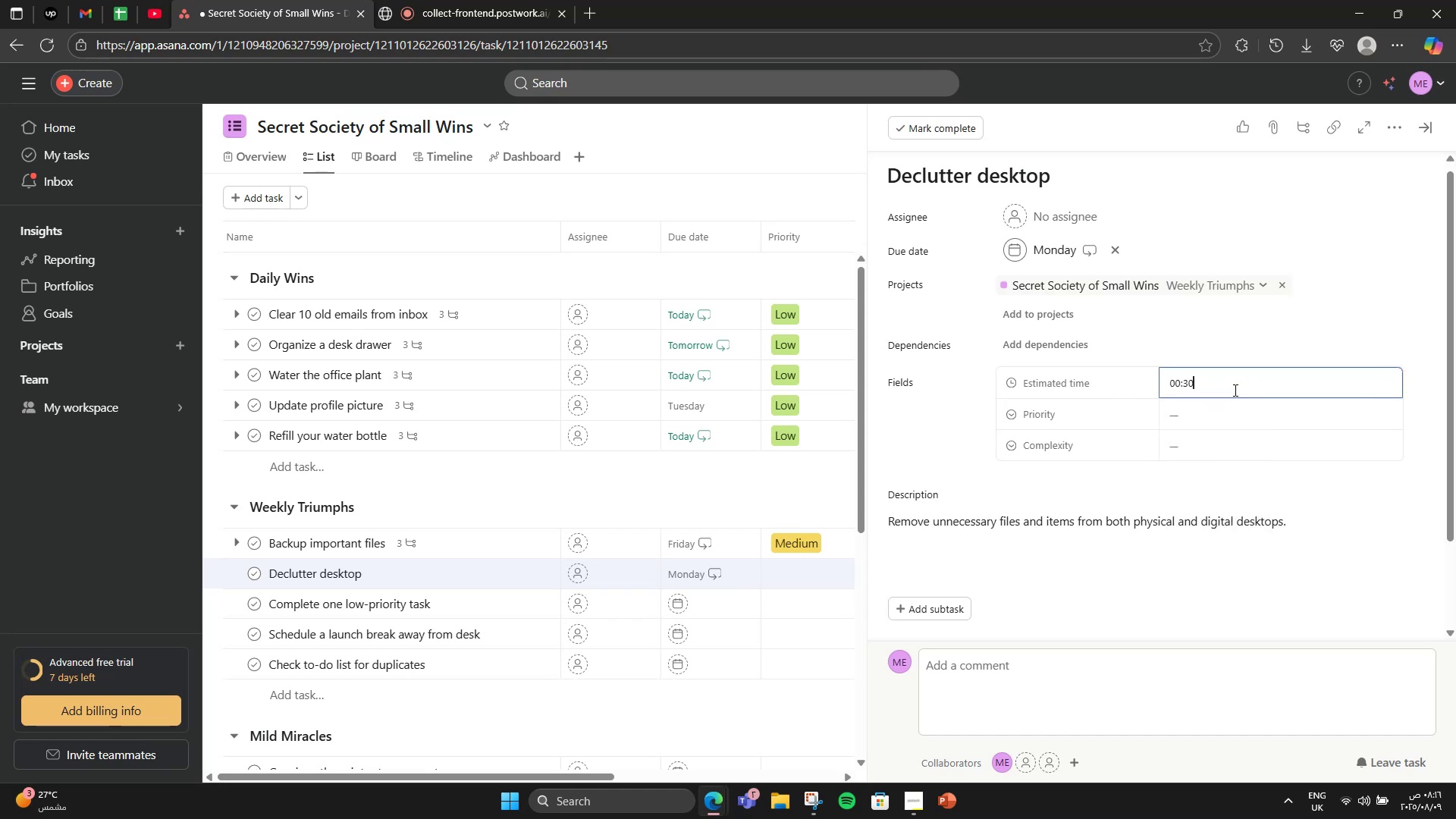 
left_click([1216, 408])
 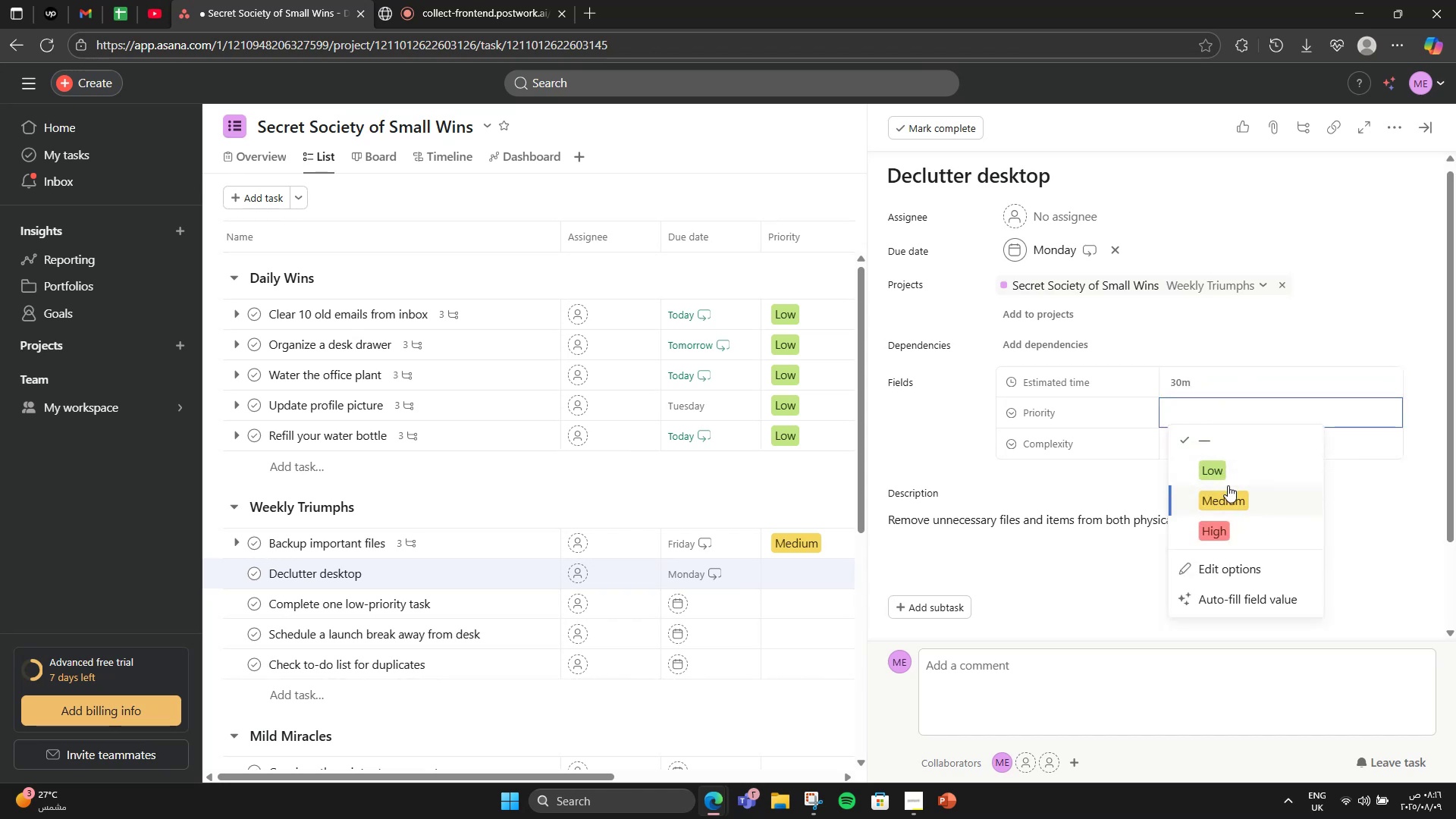 
left_click([1234, 465])
 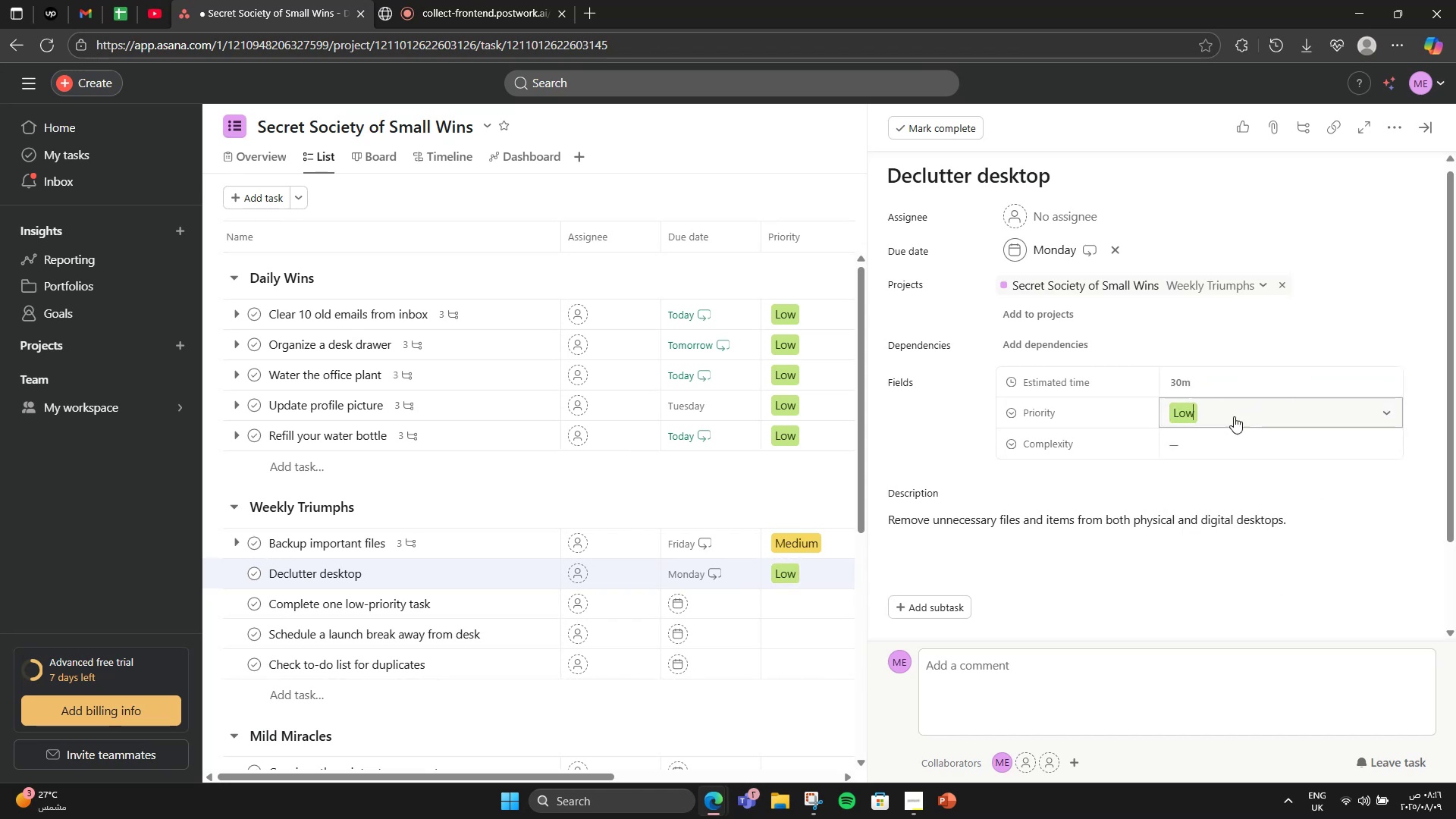 
left_click([1228, 421])
 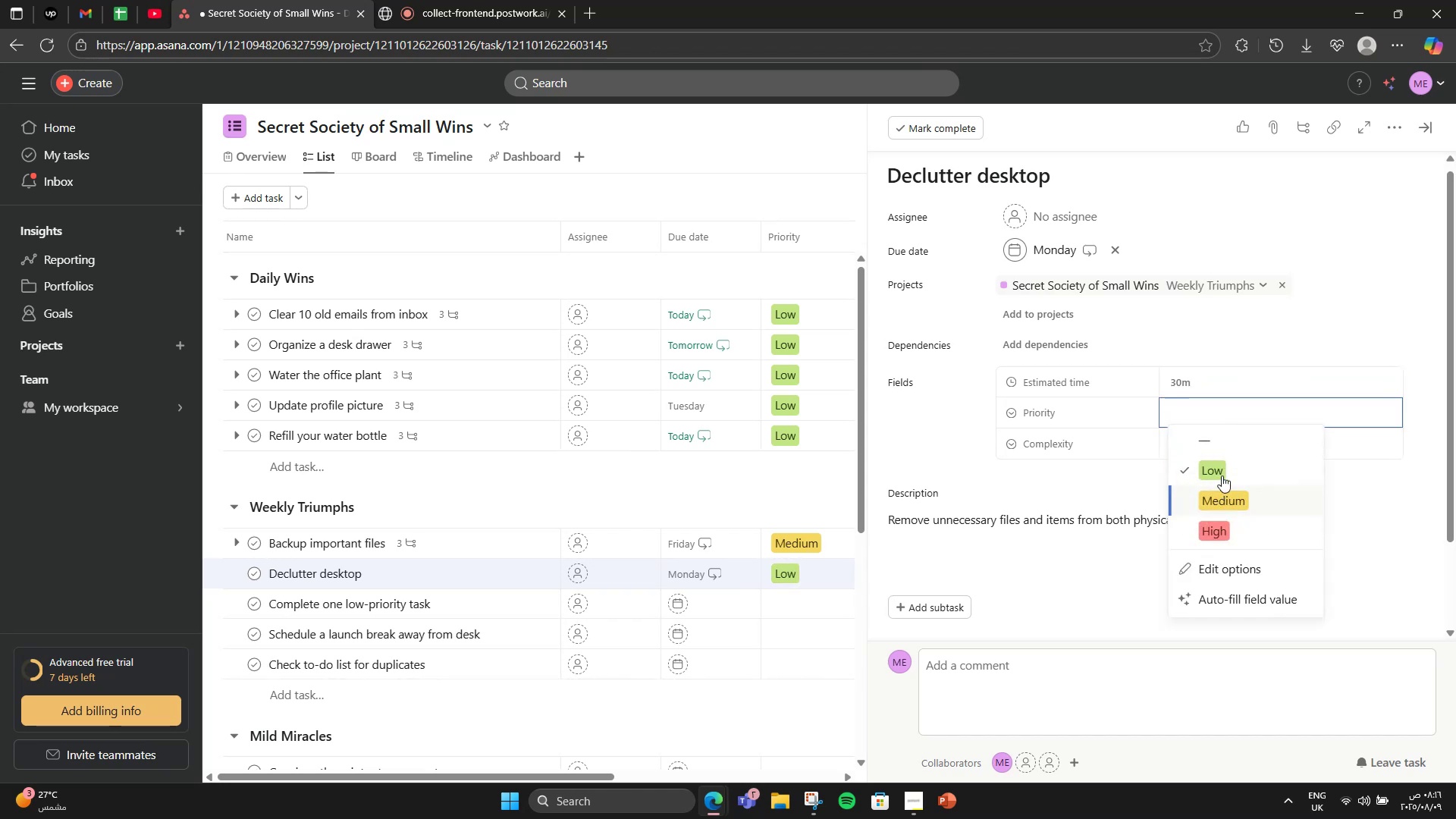 
double_click([1222, 449])
 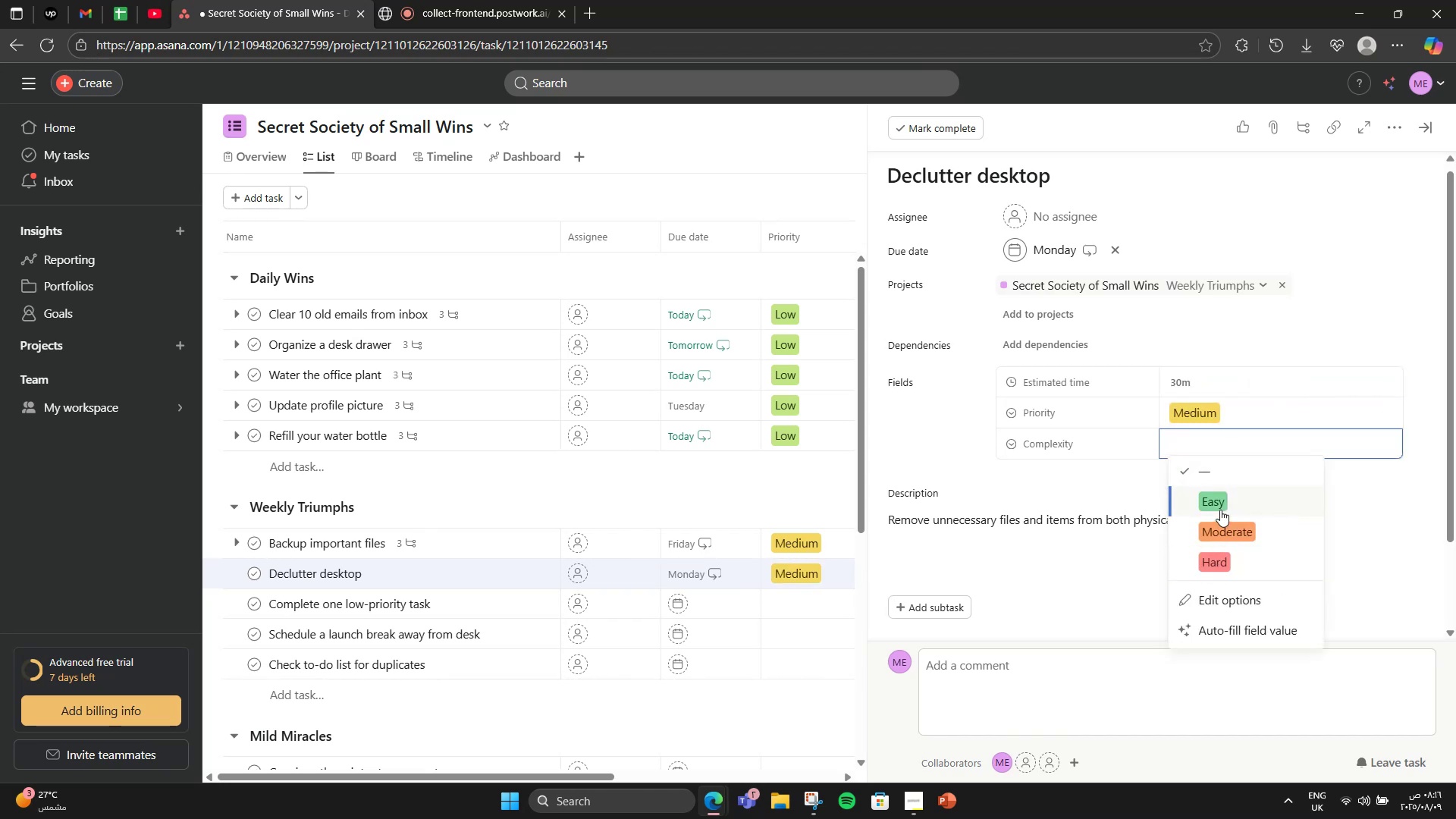 
left_click([1221, 509])
 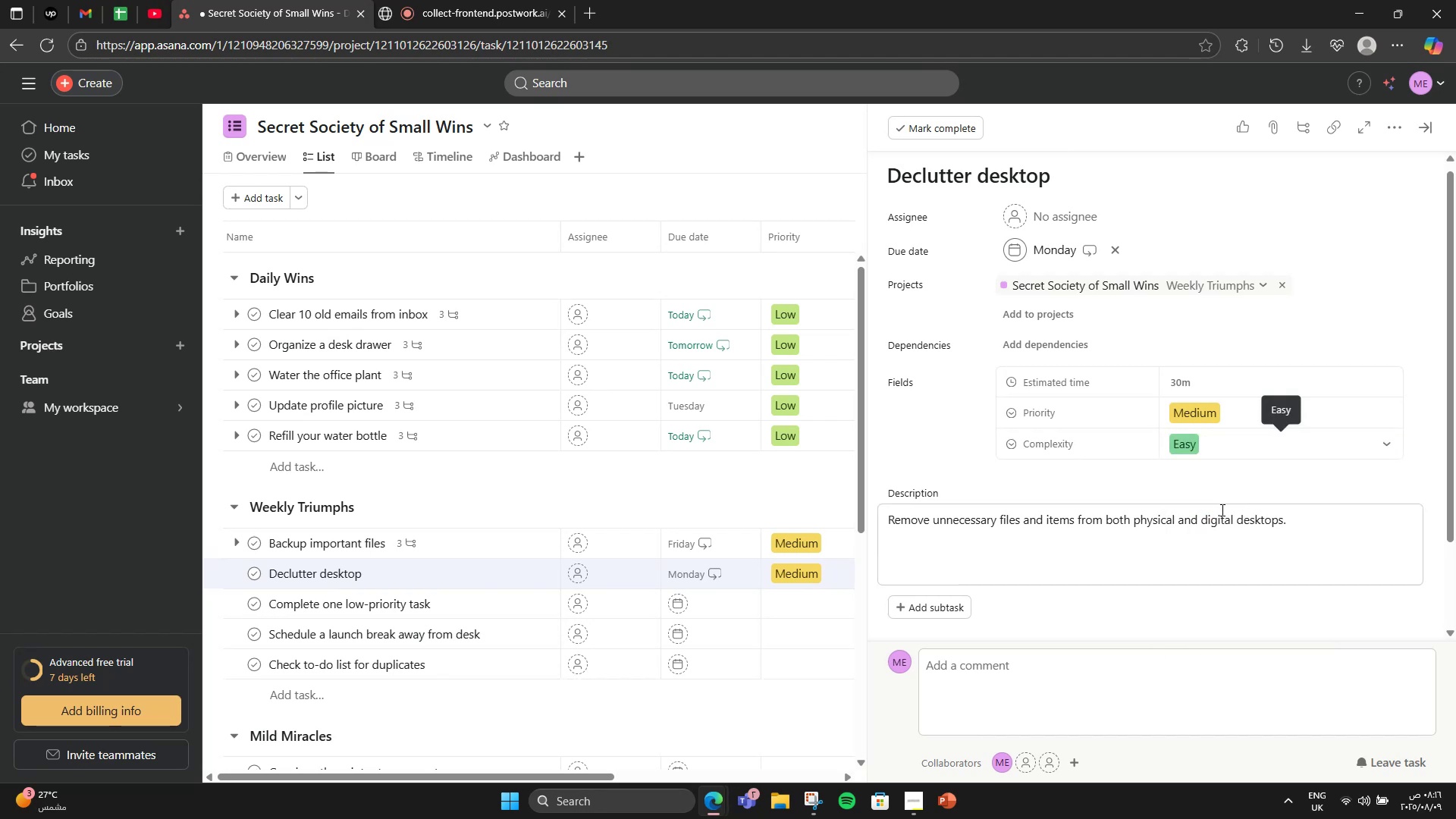 
left_click([913, 603])
 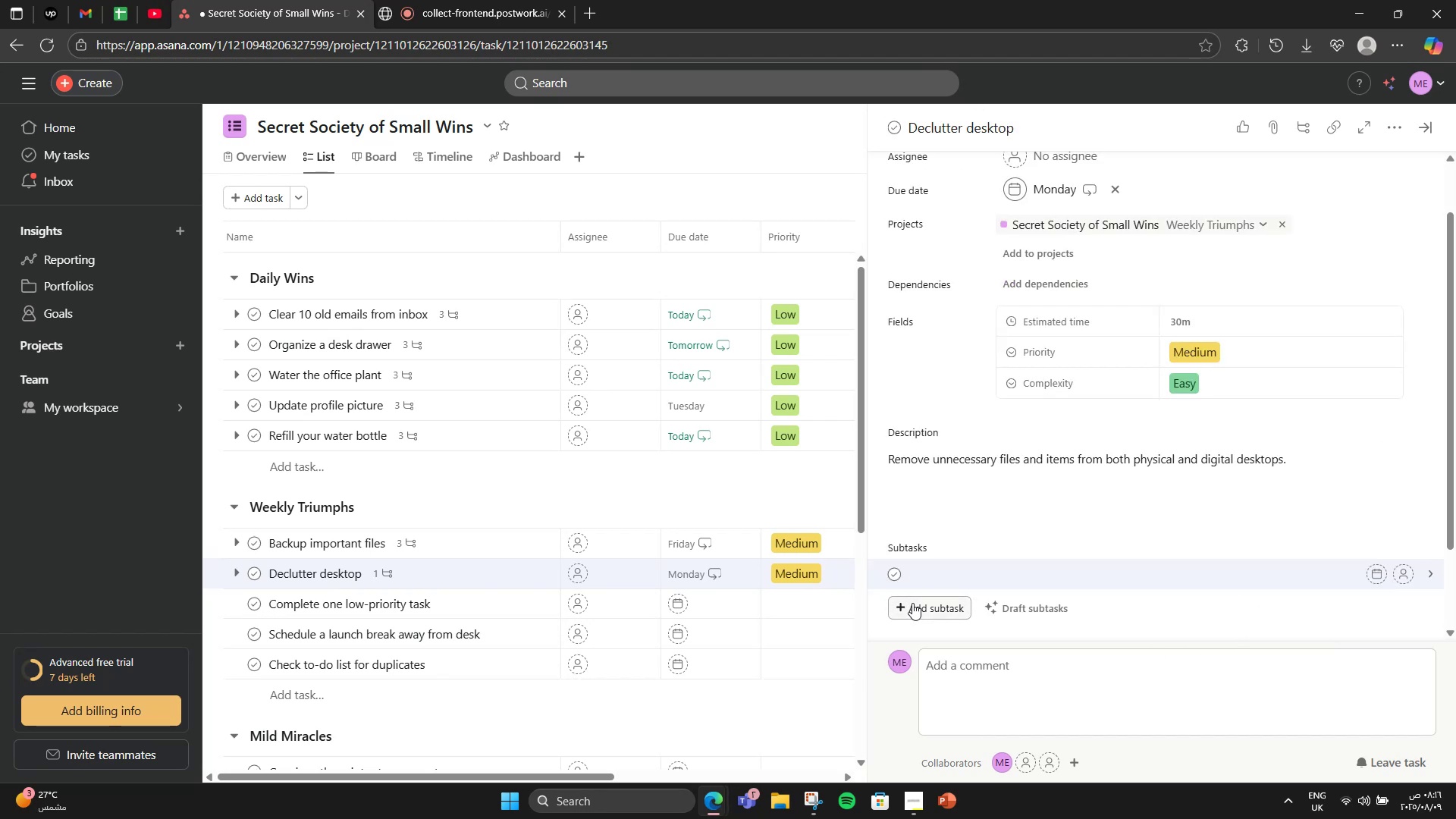 
type(Delete files)
 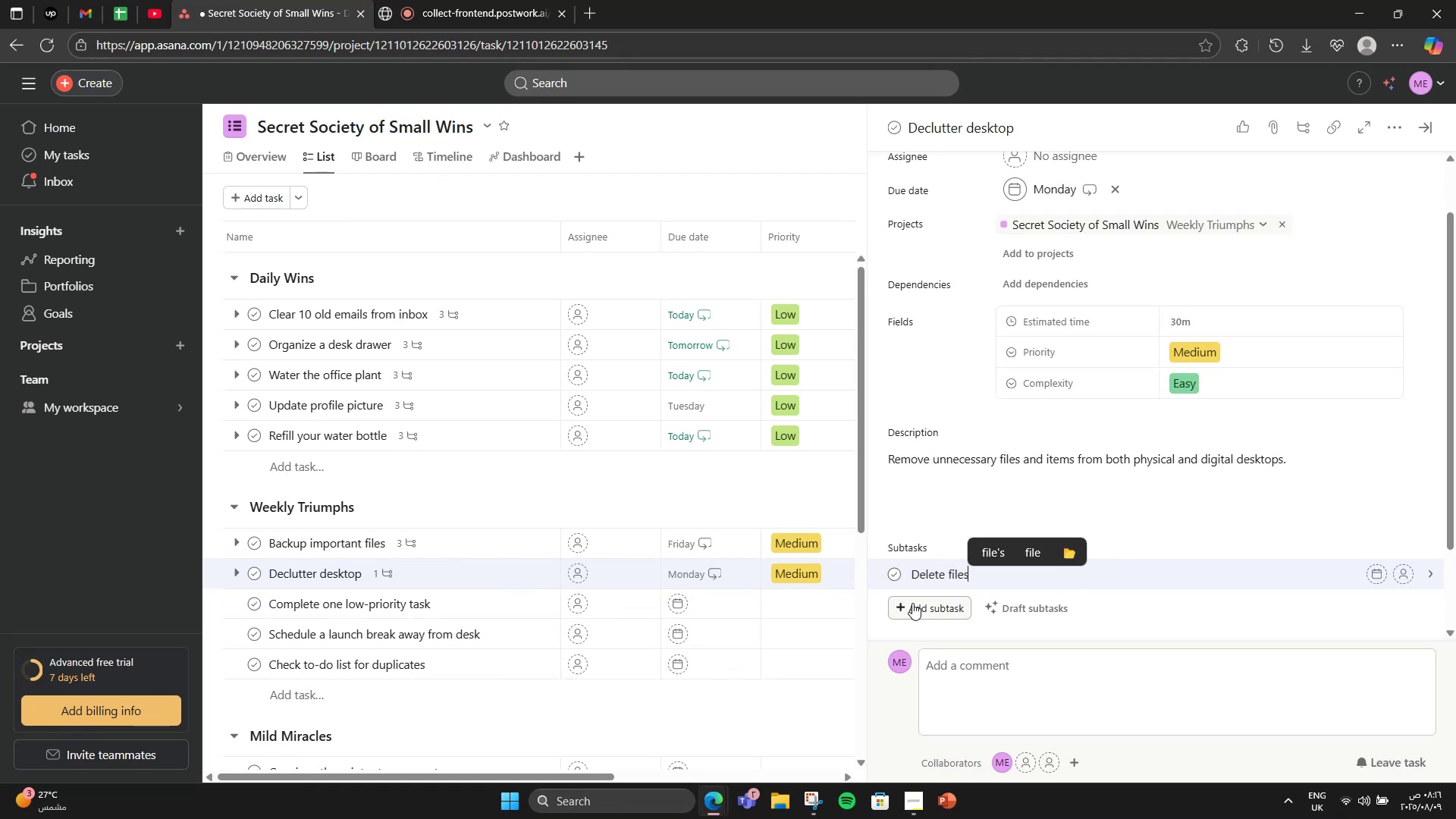 
key(Enter)
 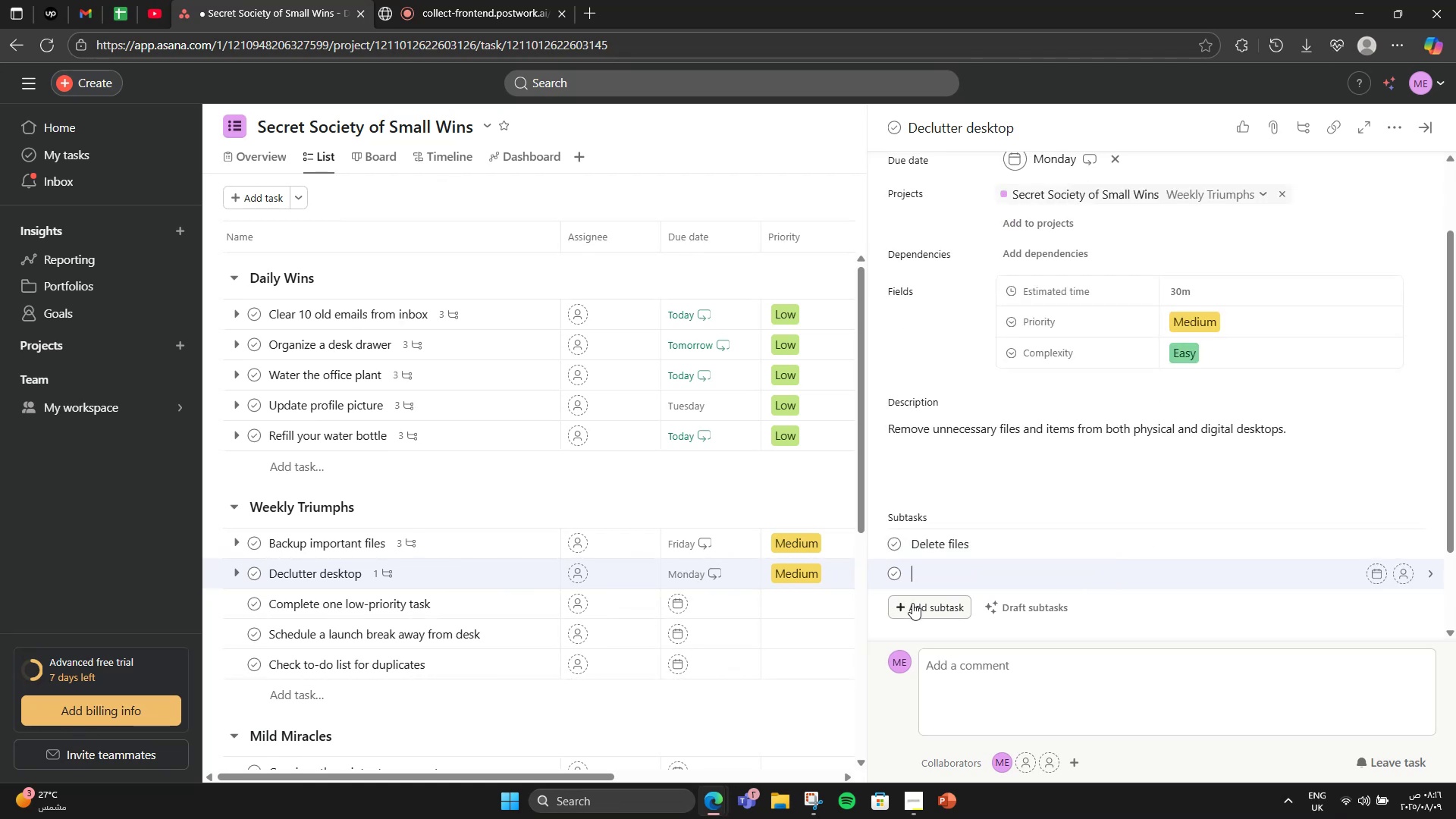 
type(Organize folders)
 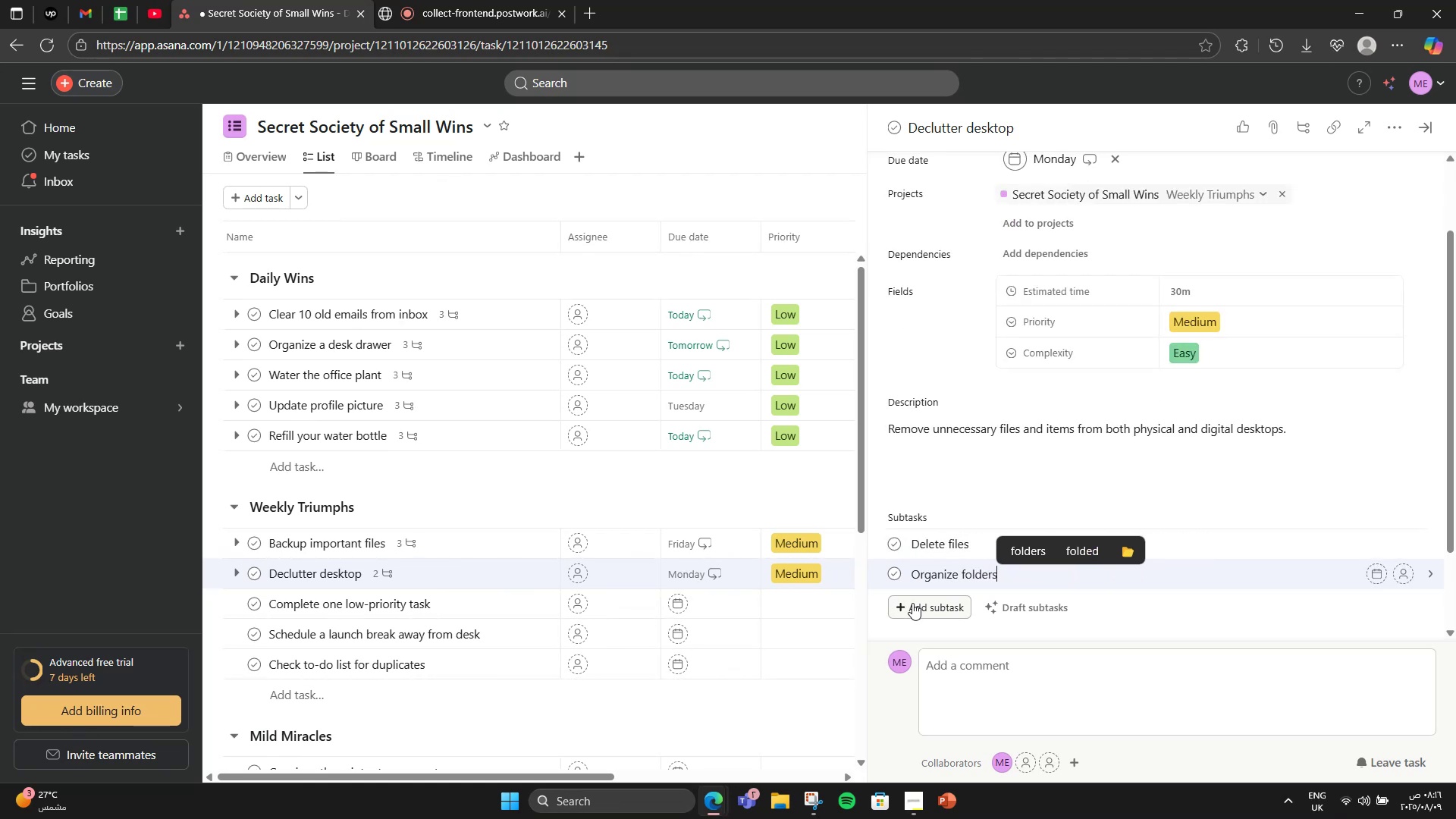 
key(Enter)
 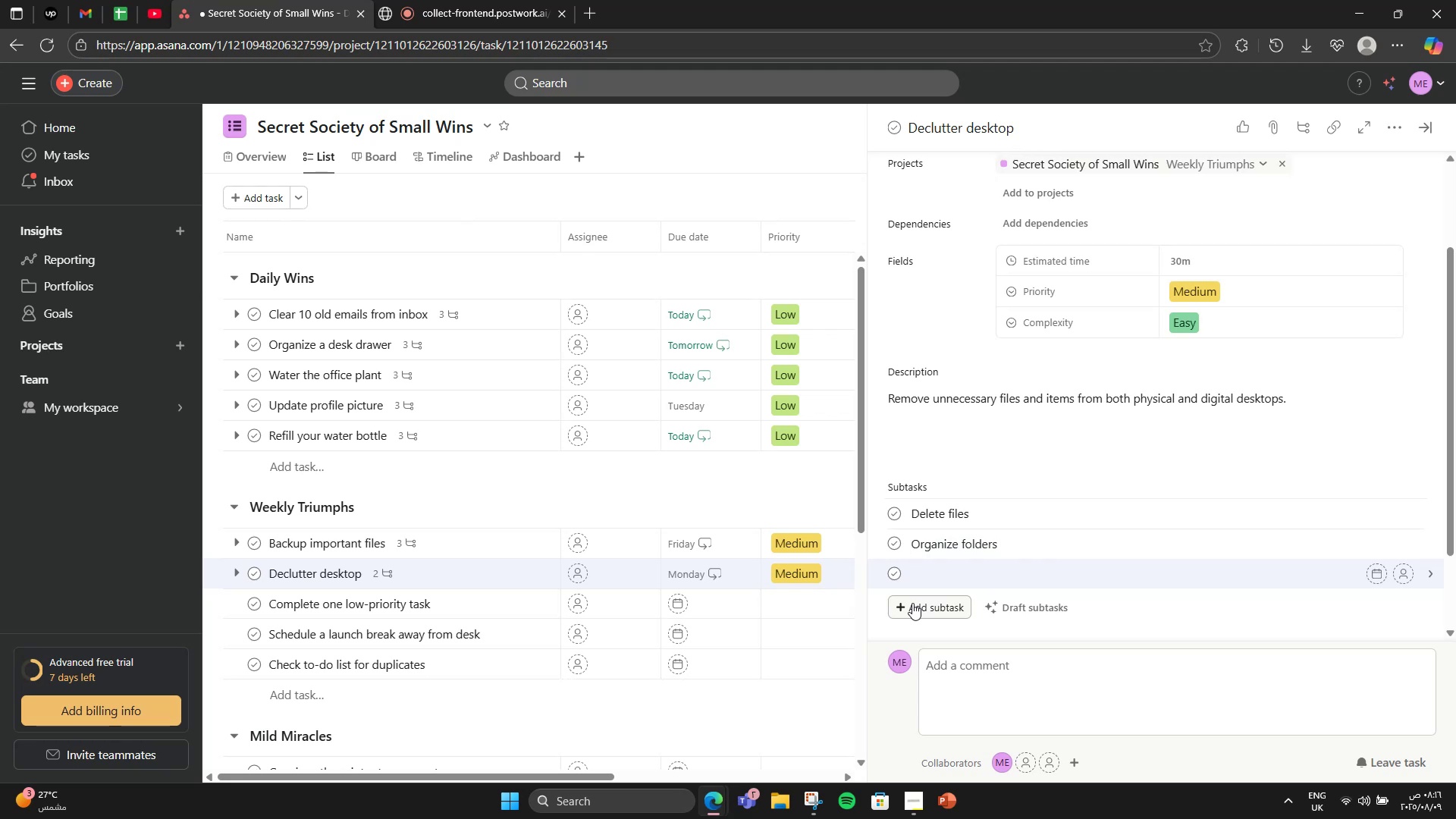 
type(Wipe desk surface)
 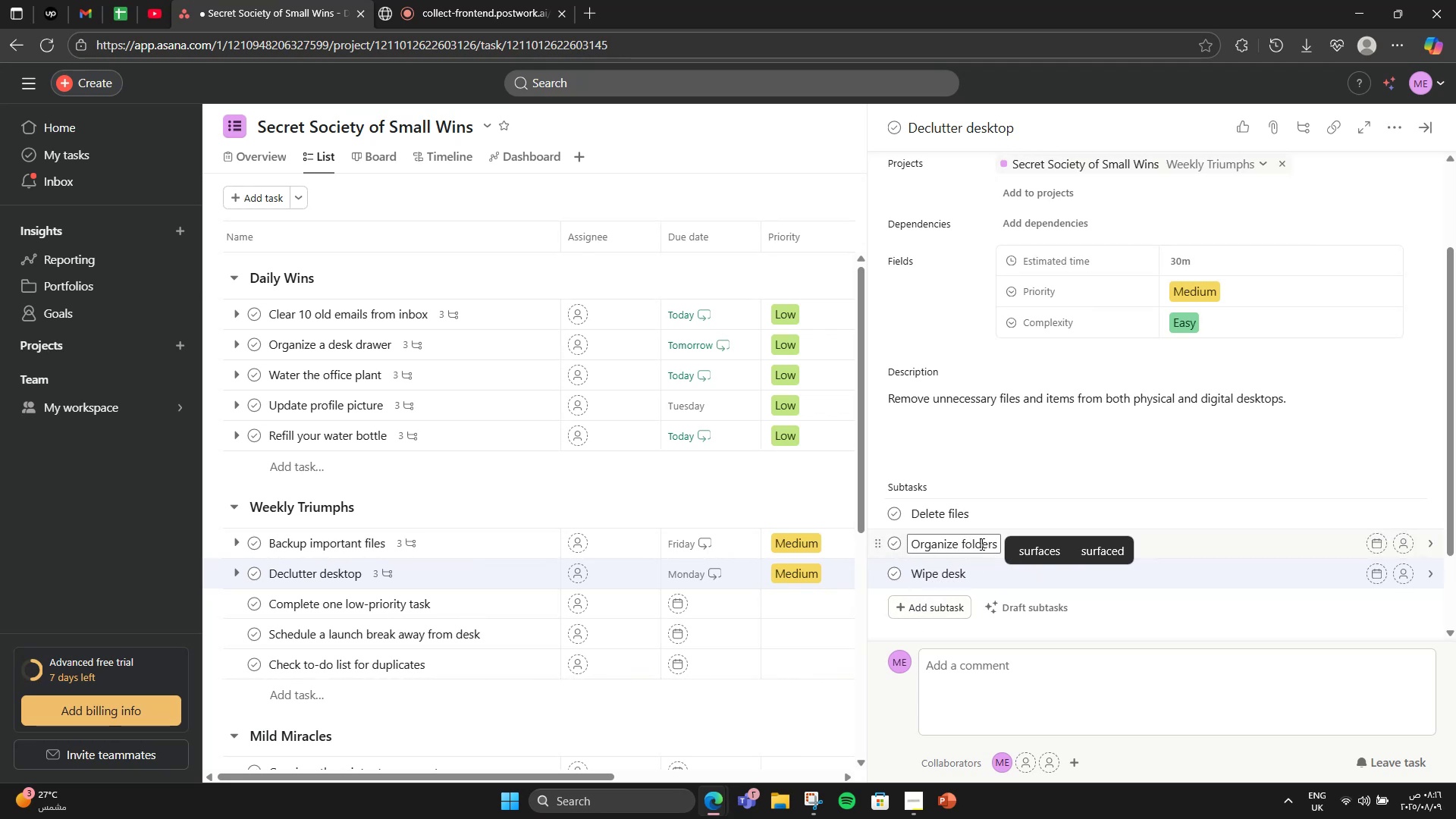 
left_click([987, 471])
 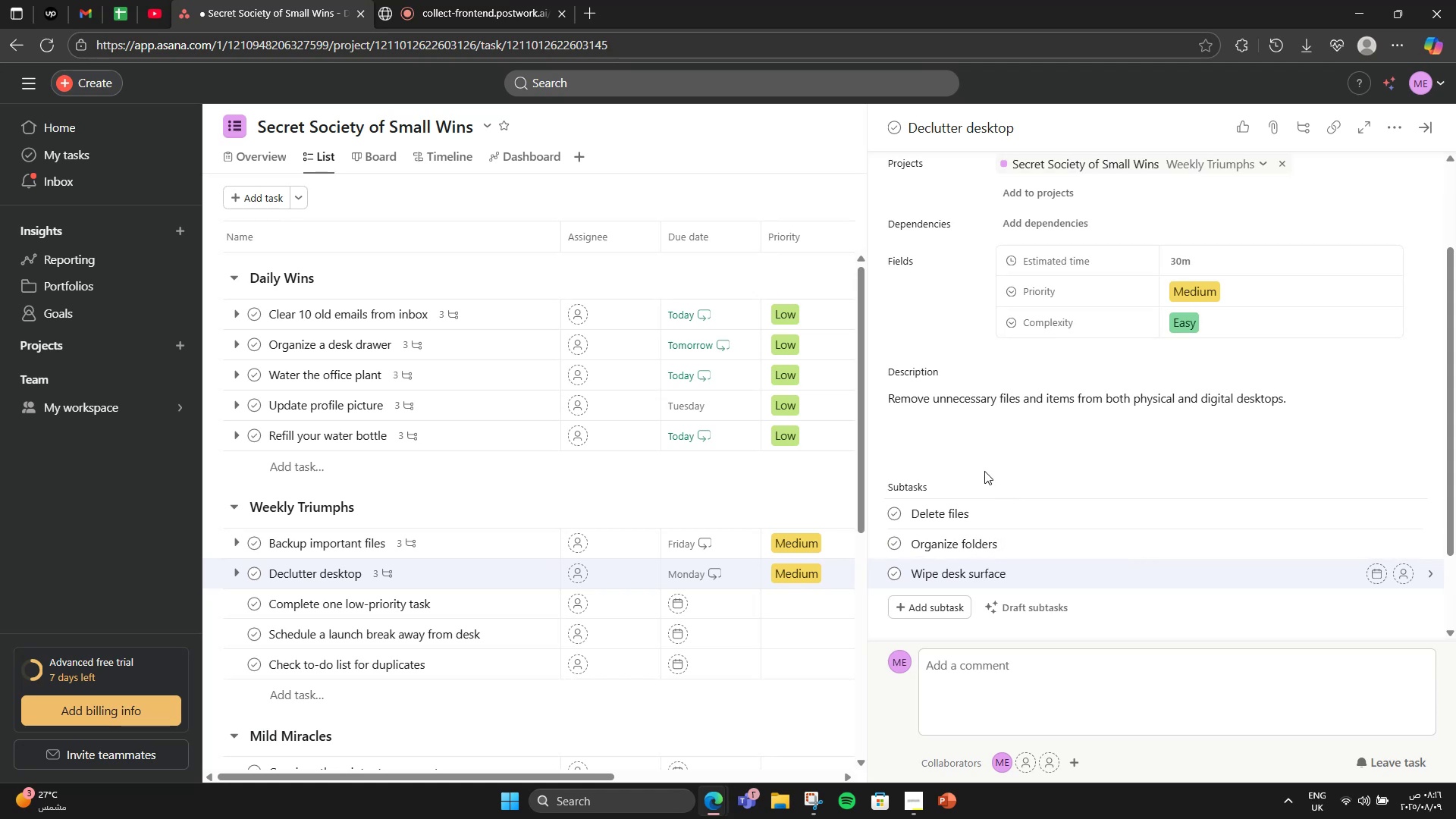 
scroll: coordinate [984, 471], scroll_direction: down, amount: 5.0
 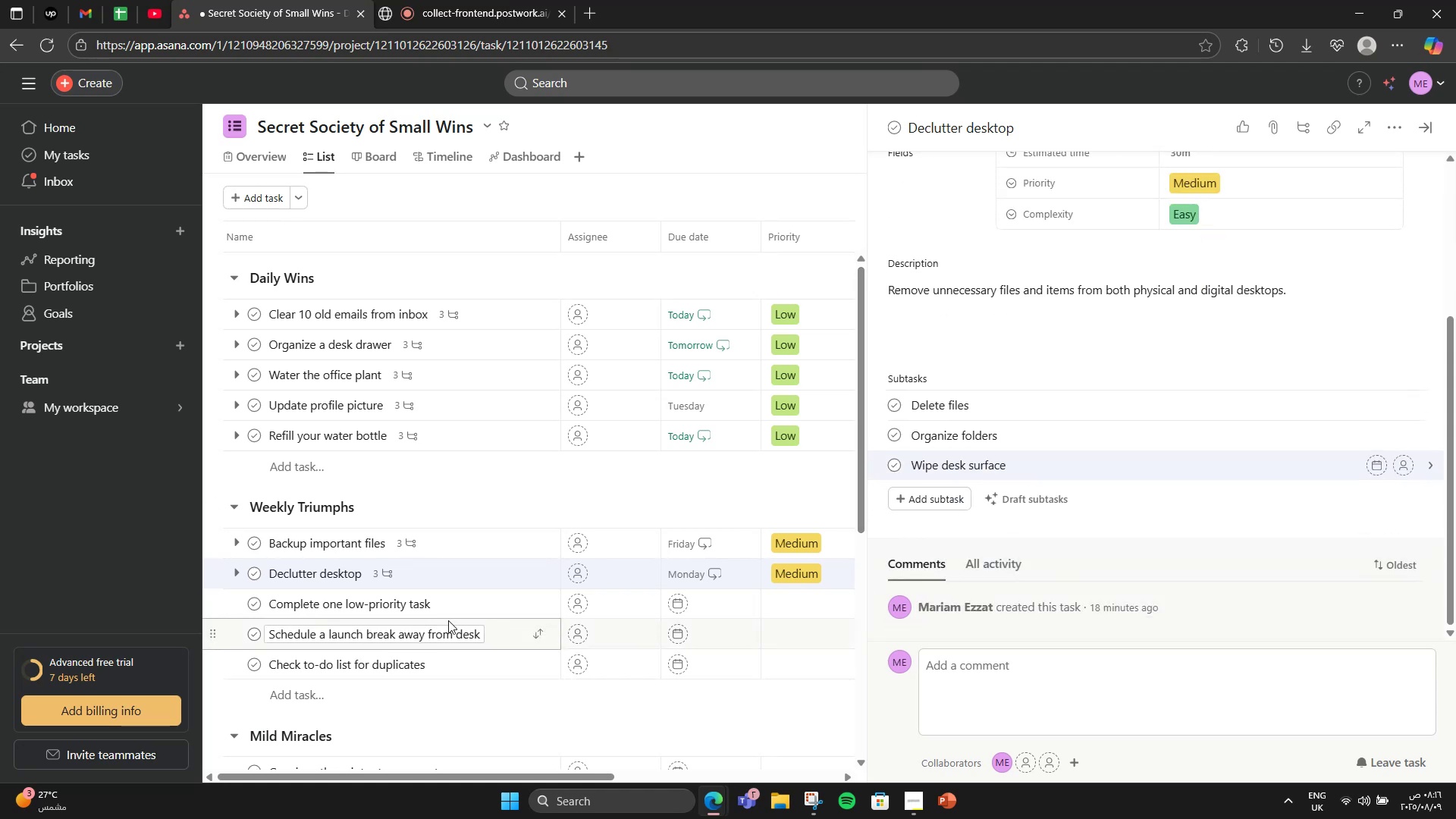 
left_click([461, 603])
 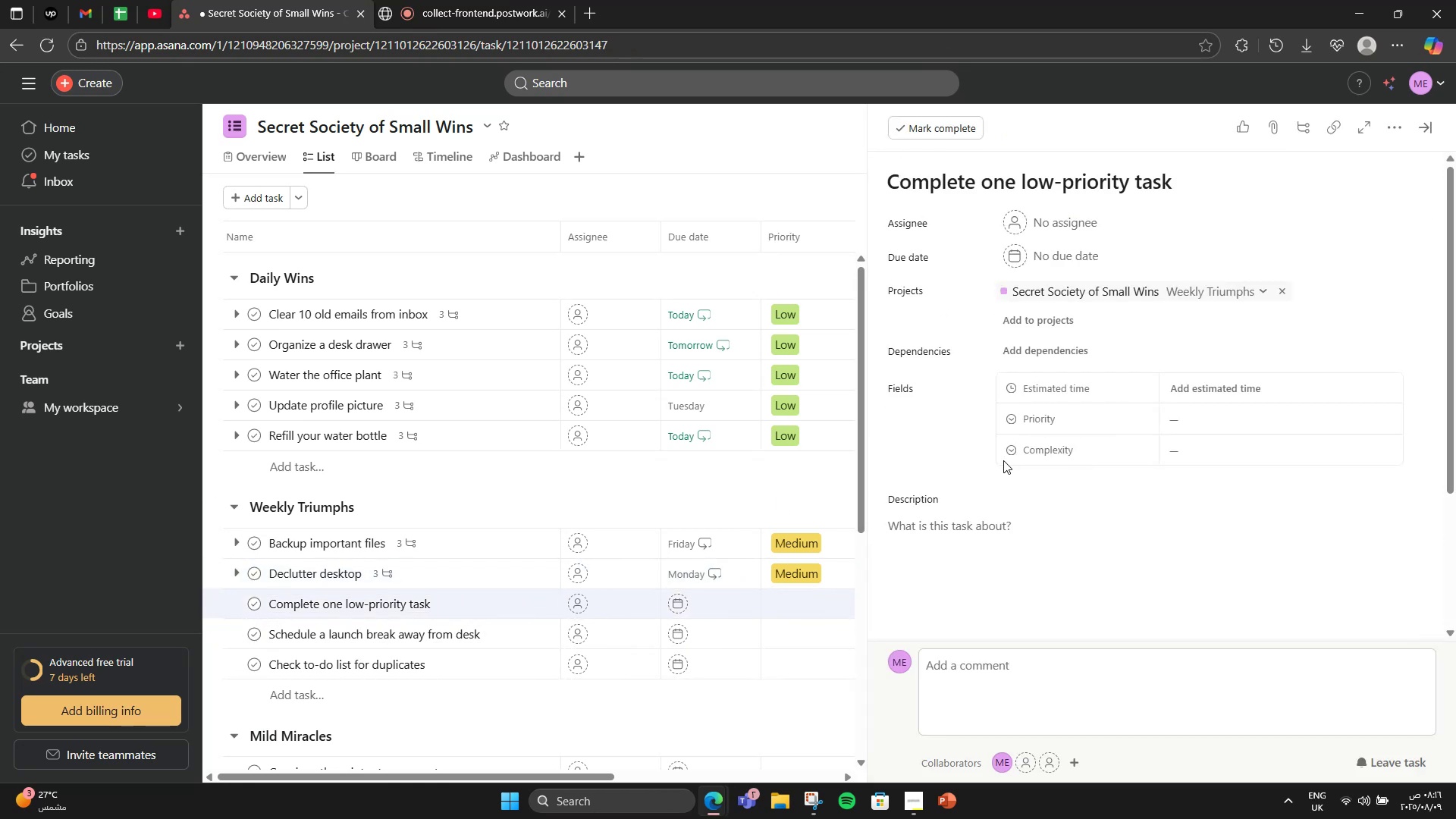 
wait(5.38)
 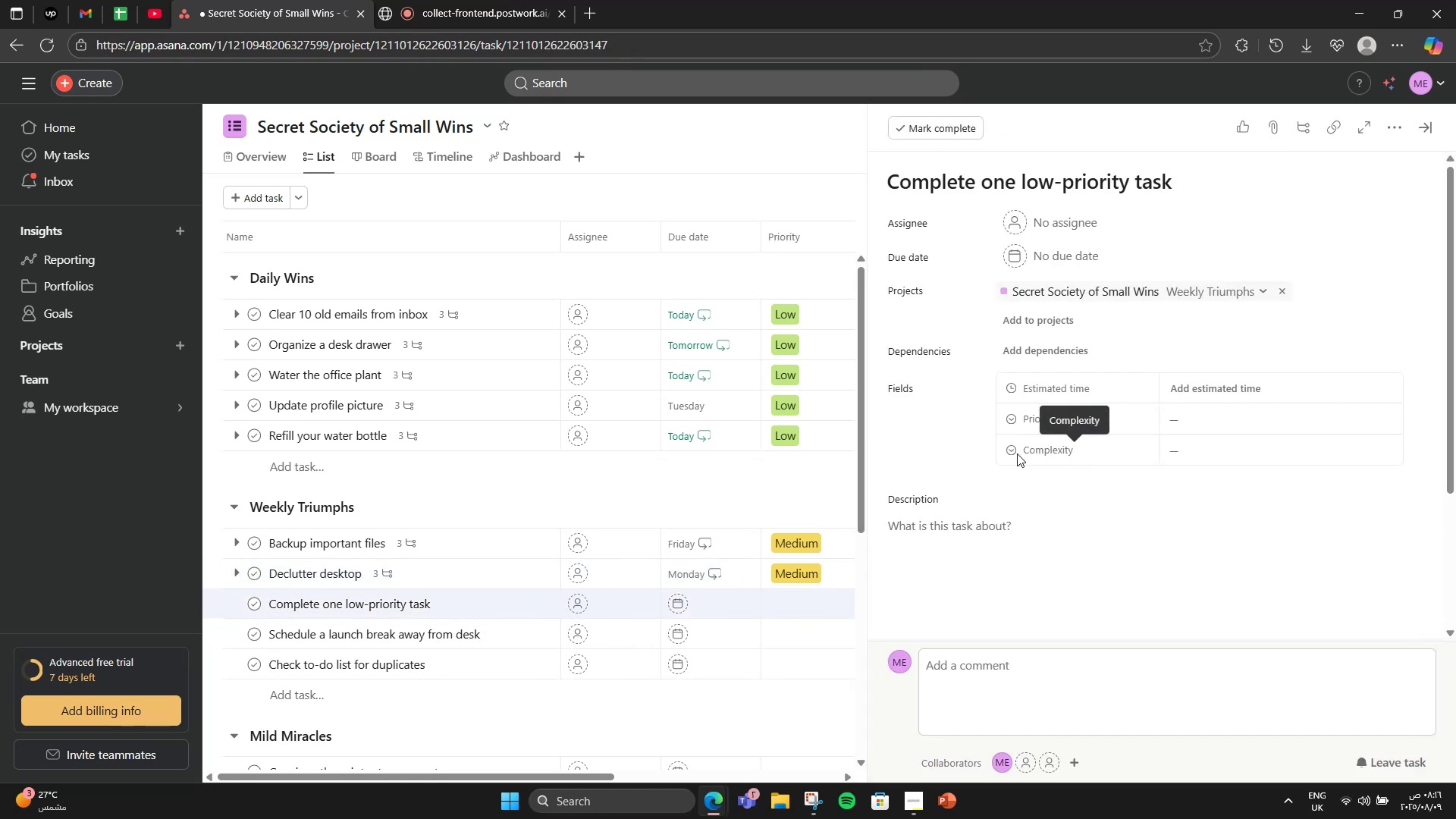 
scroll: coordinate [1011, 545], scroll_direction: down, amount: 4.0
 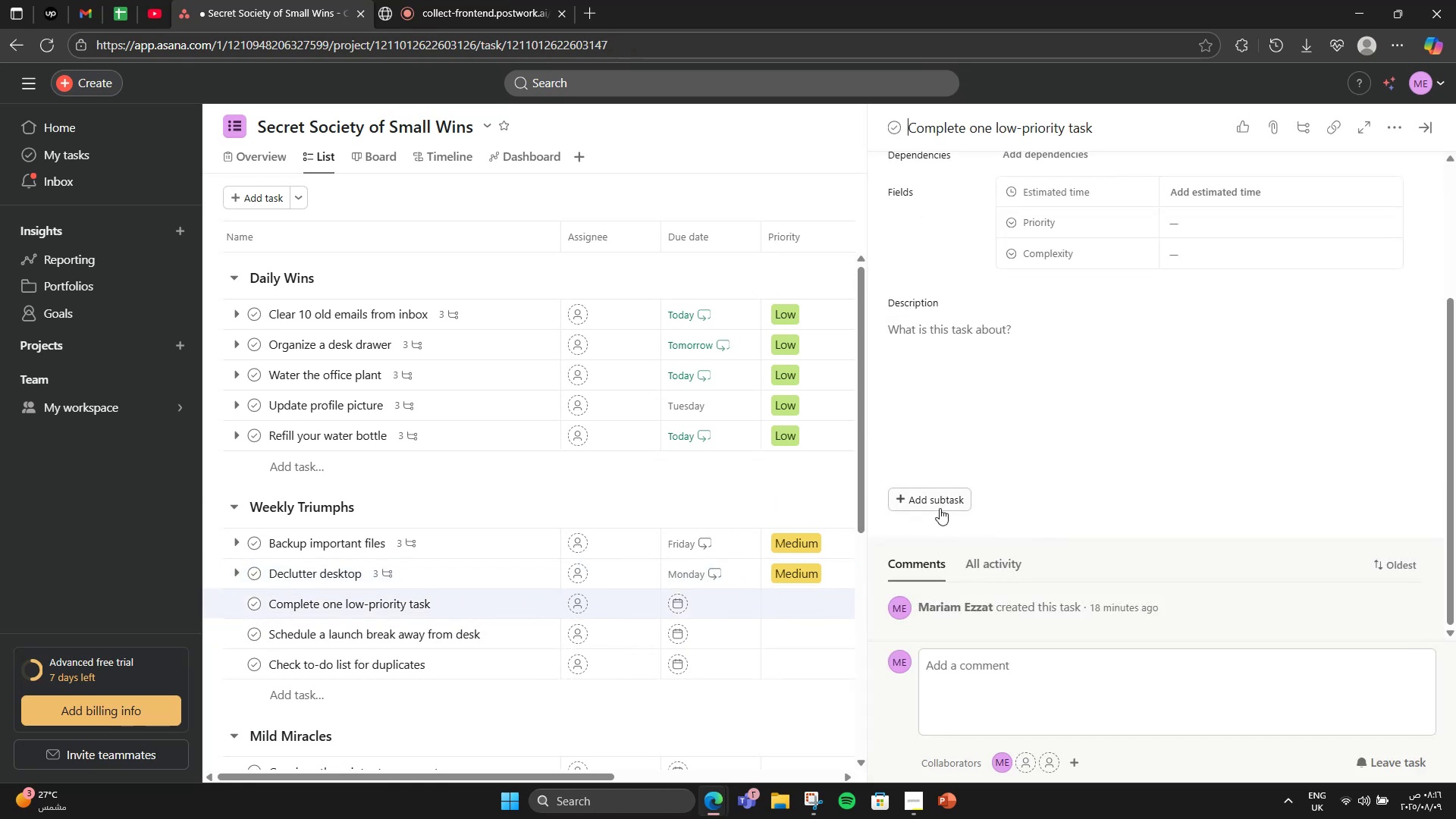 
left_click([940, 508])
 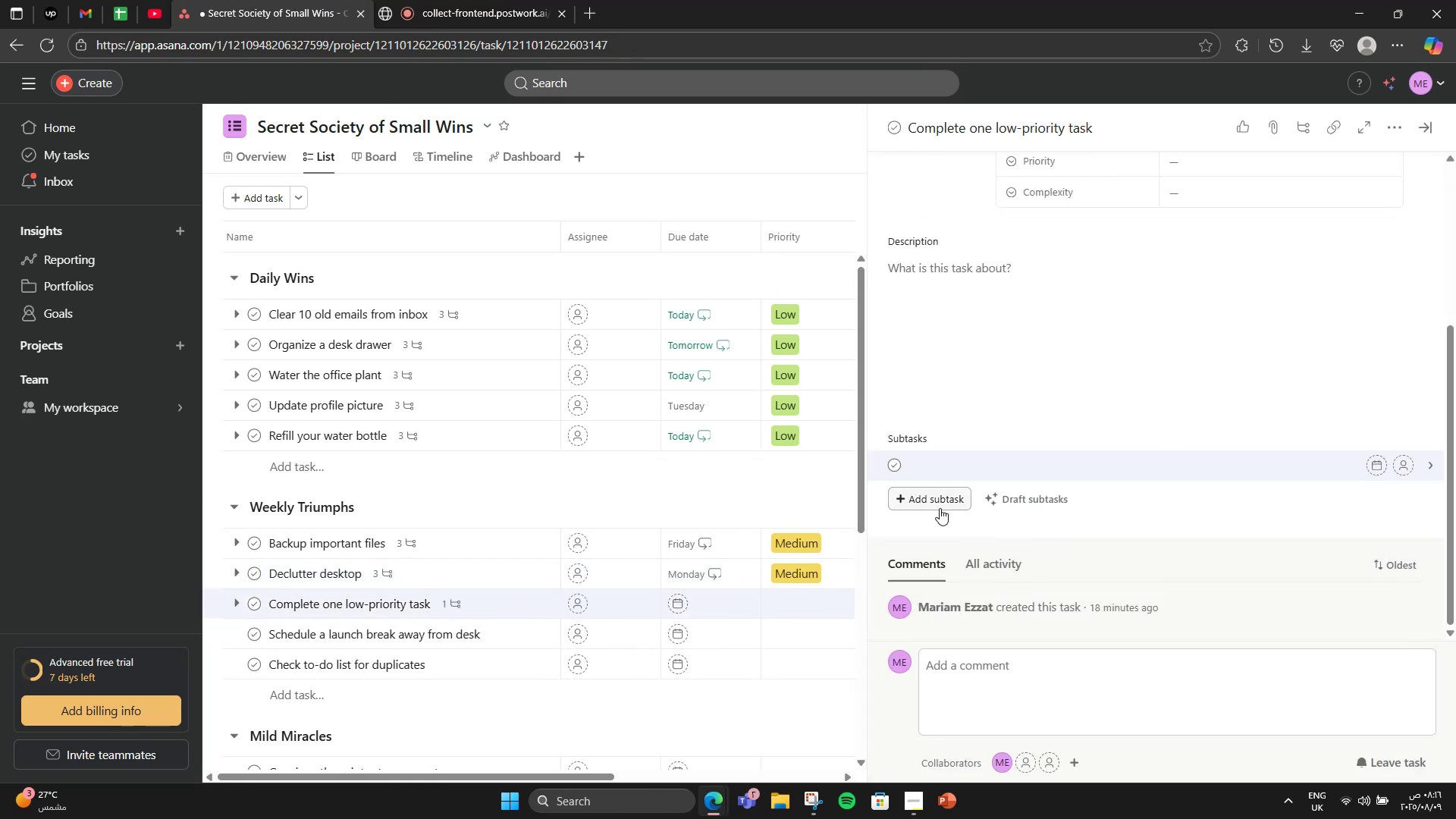 
type(Identify task)
 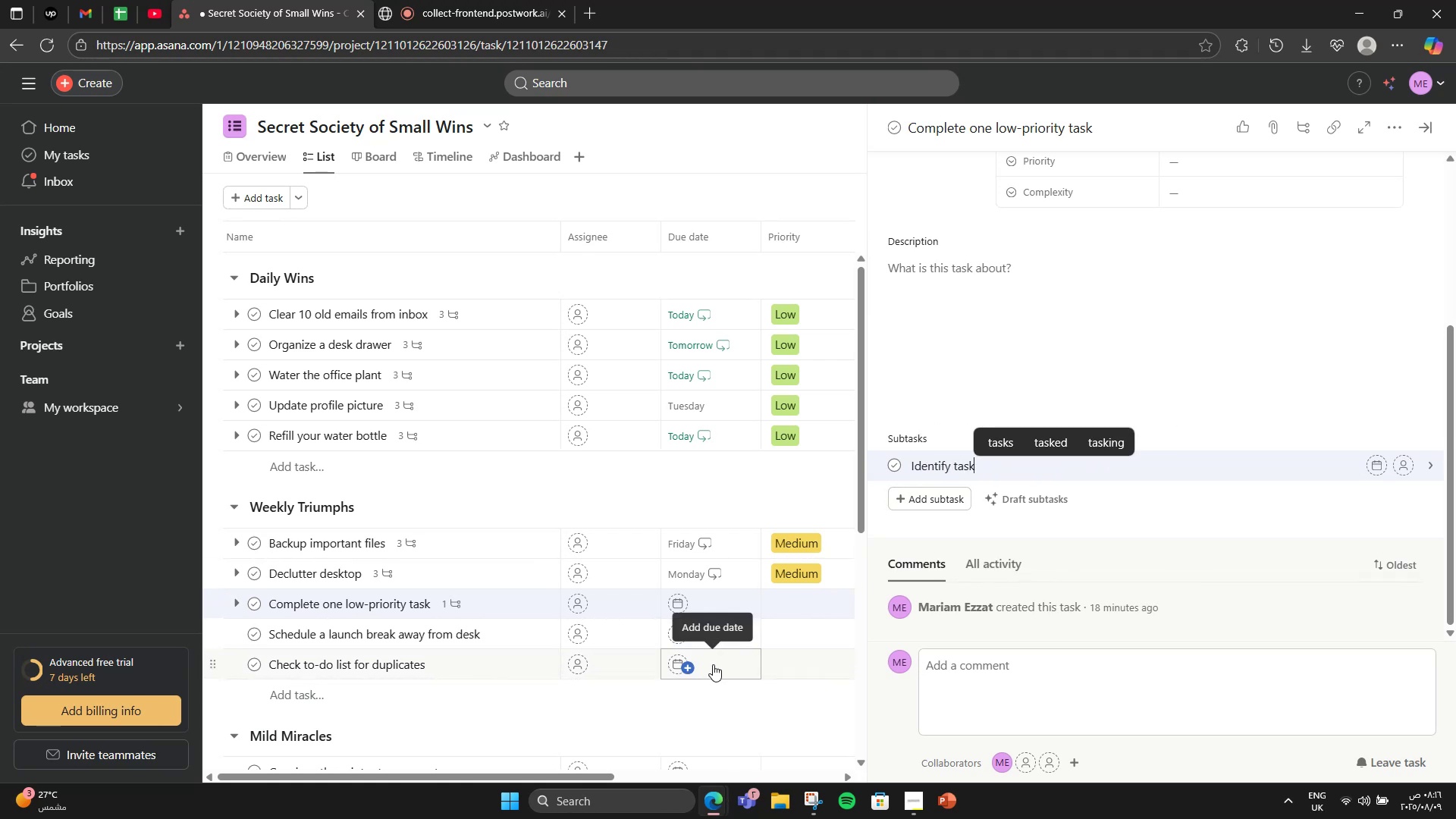 
key(Enter)
 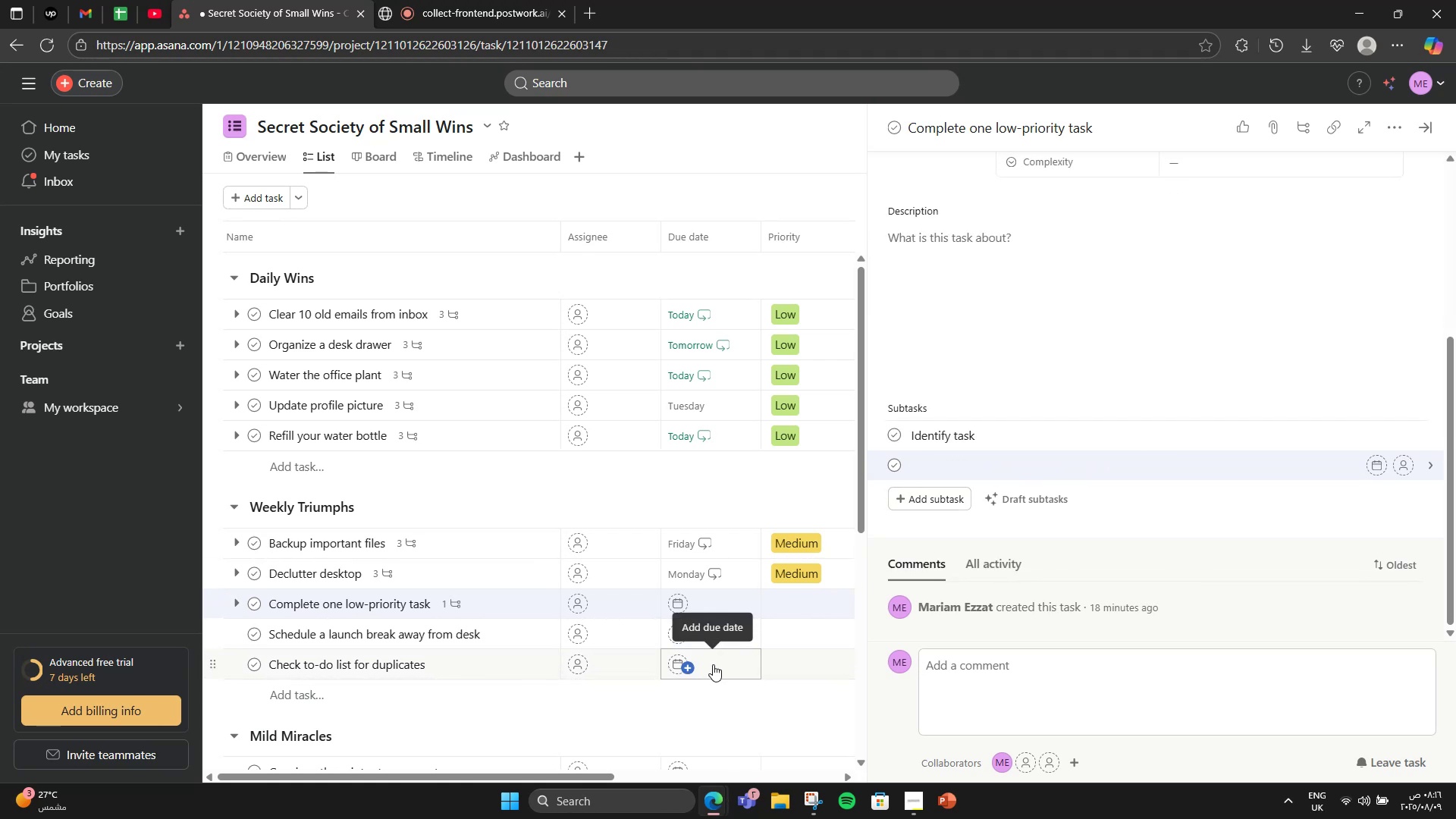 
type(Work on it)
 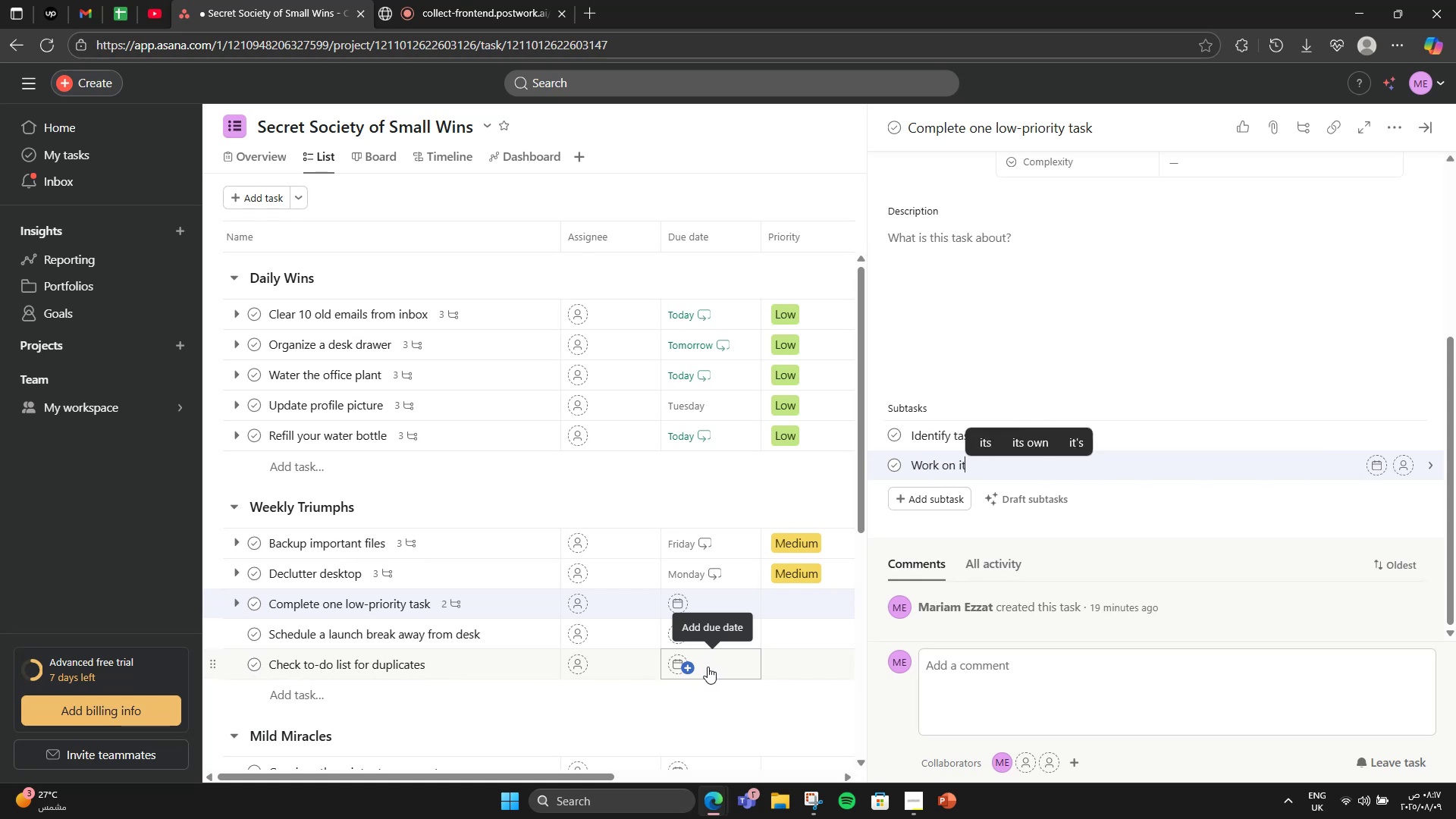 
key(Enter)
 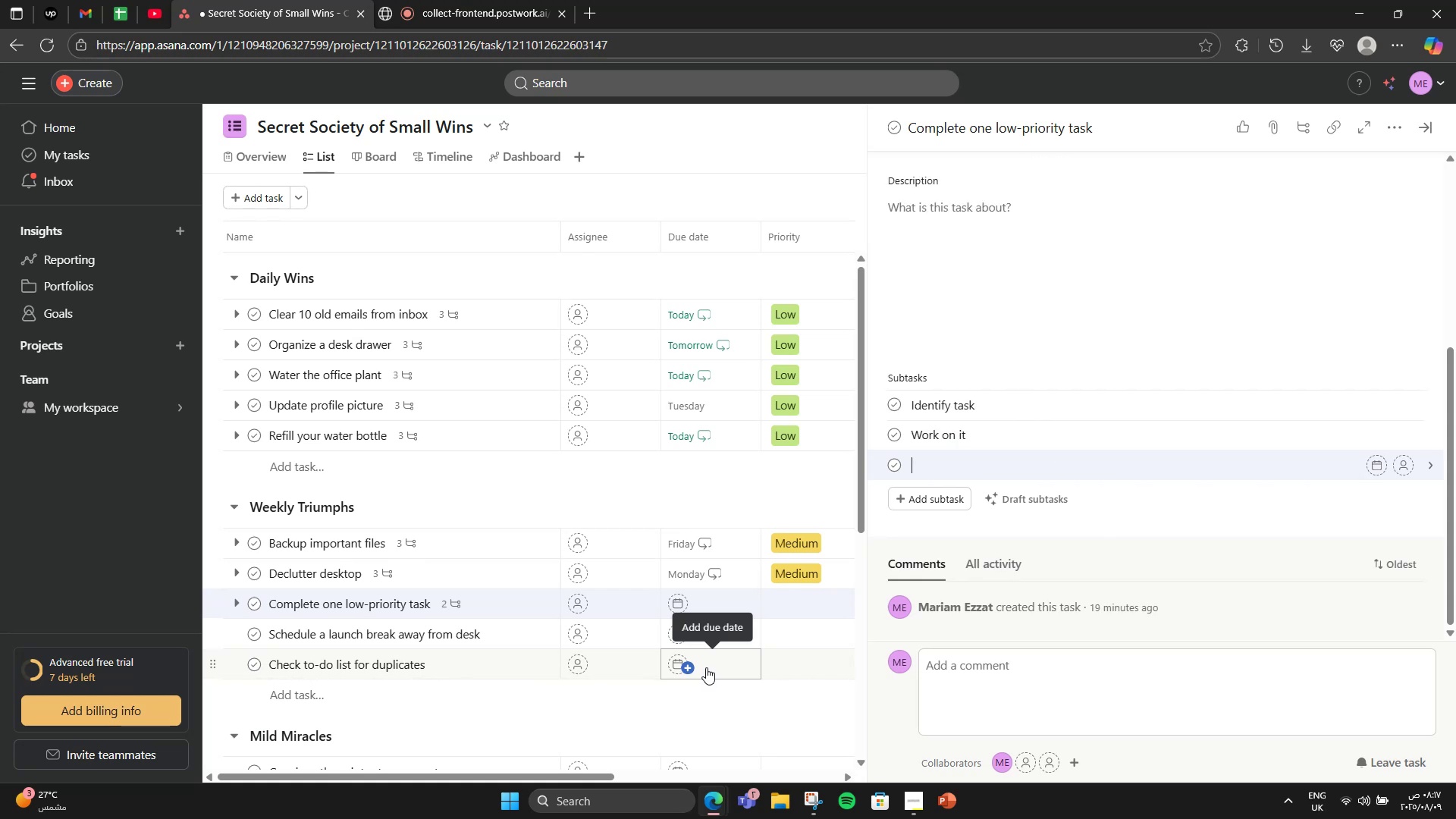 
type(Mark complete)
 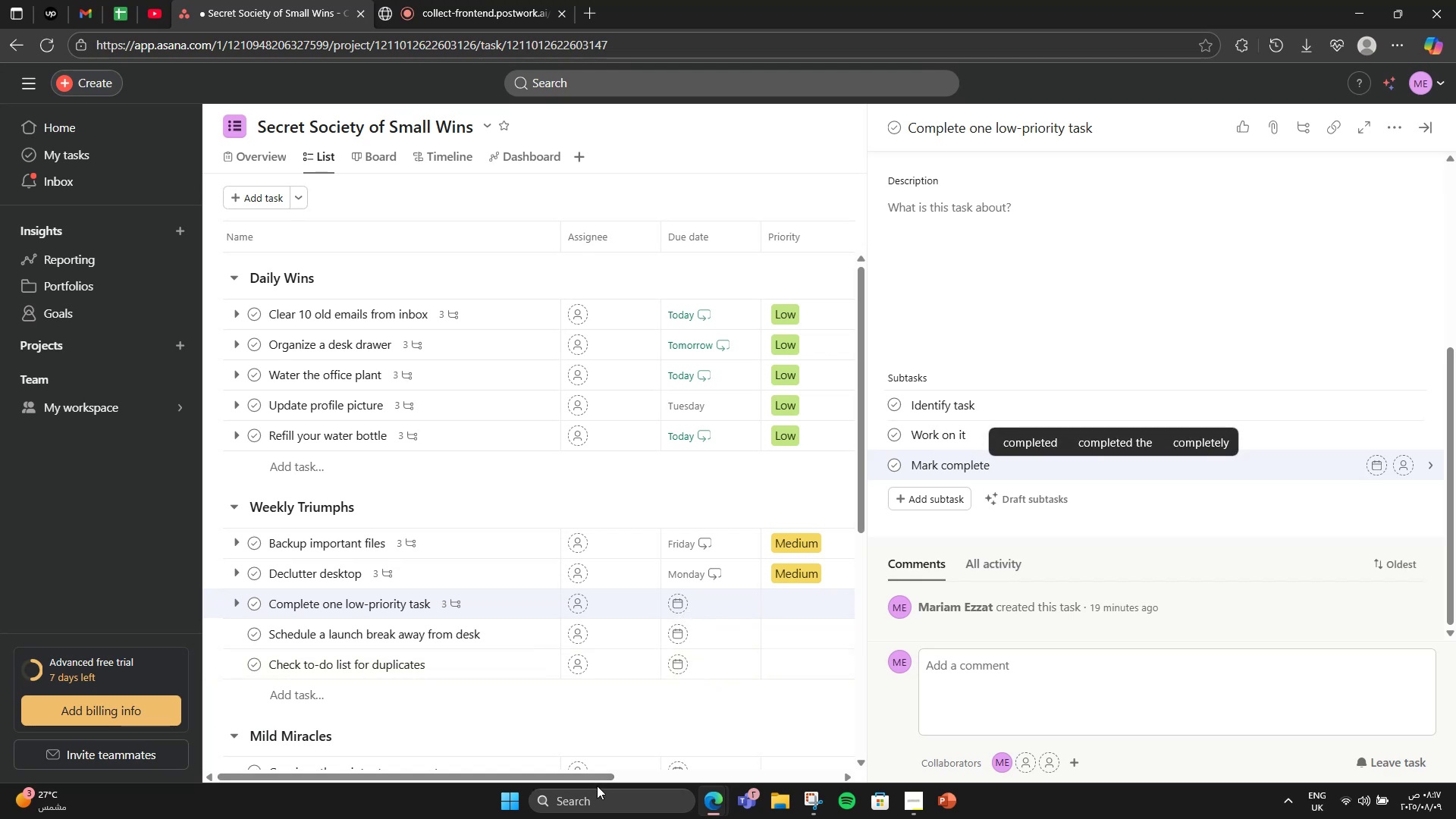 
scroll: coordinate [1097, 505], scroll_direction: up, amount: 7.0
 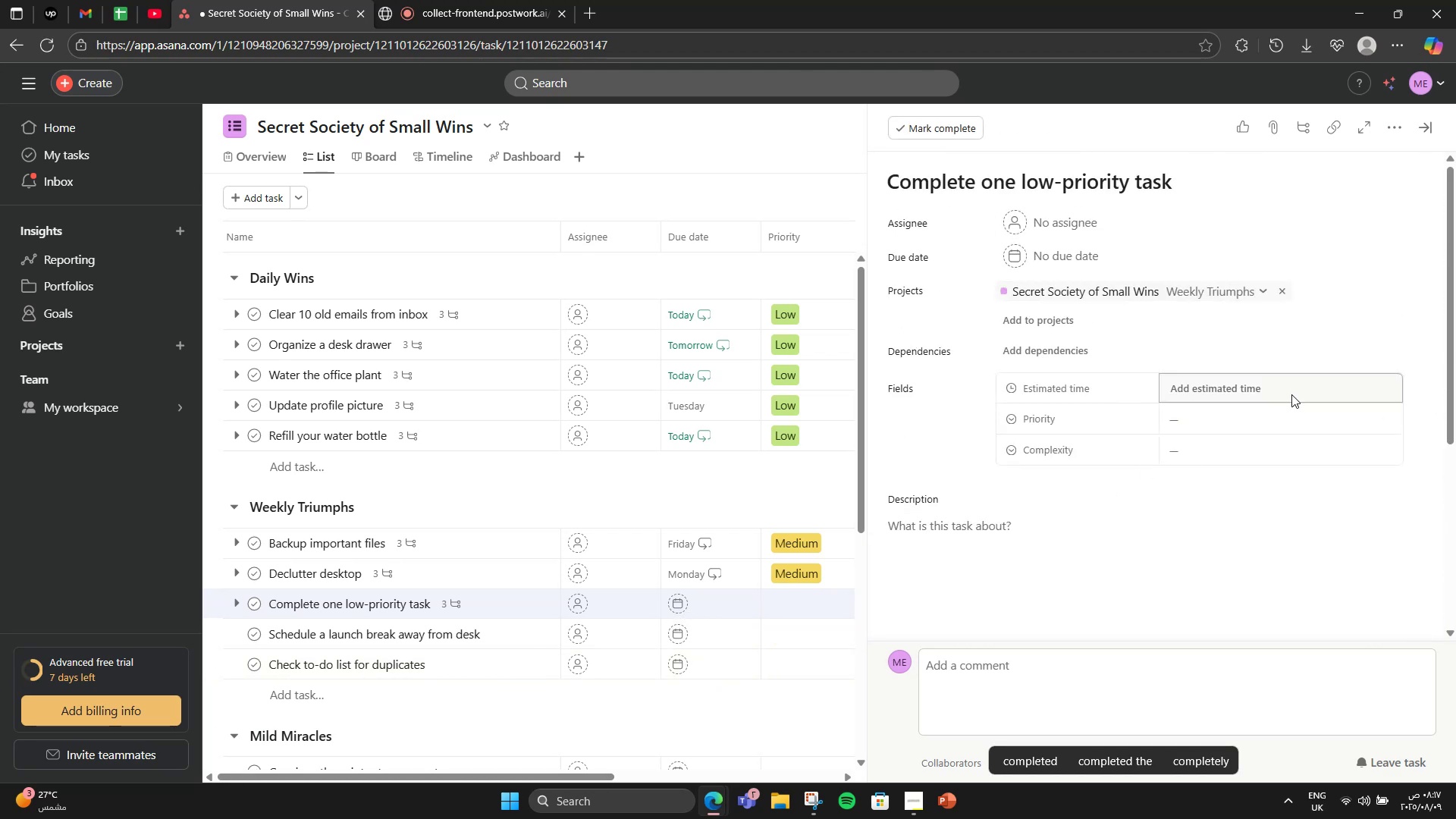 
left_click([1291, 394])
 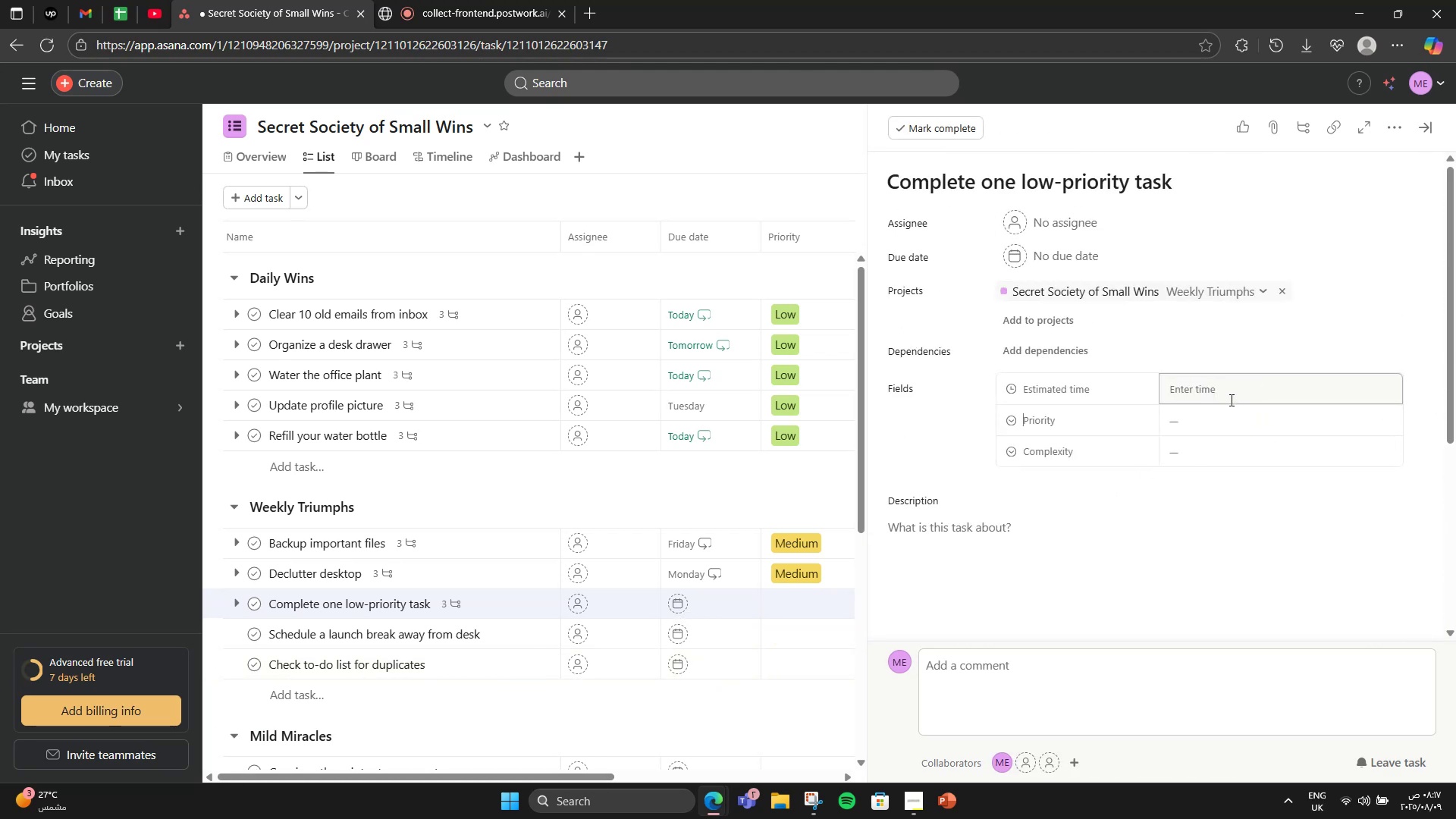 
left_click([1229, 396])
 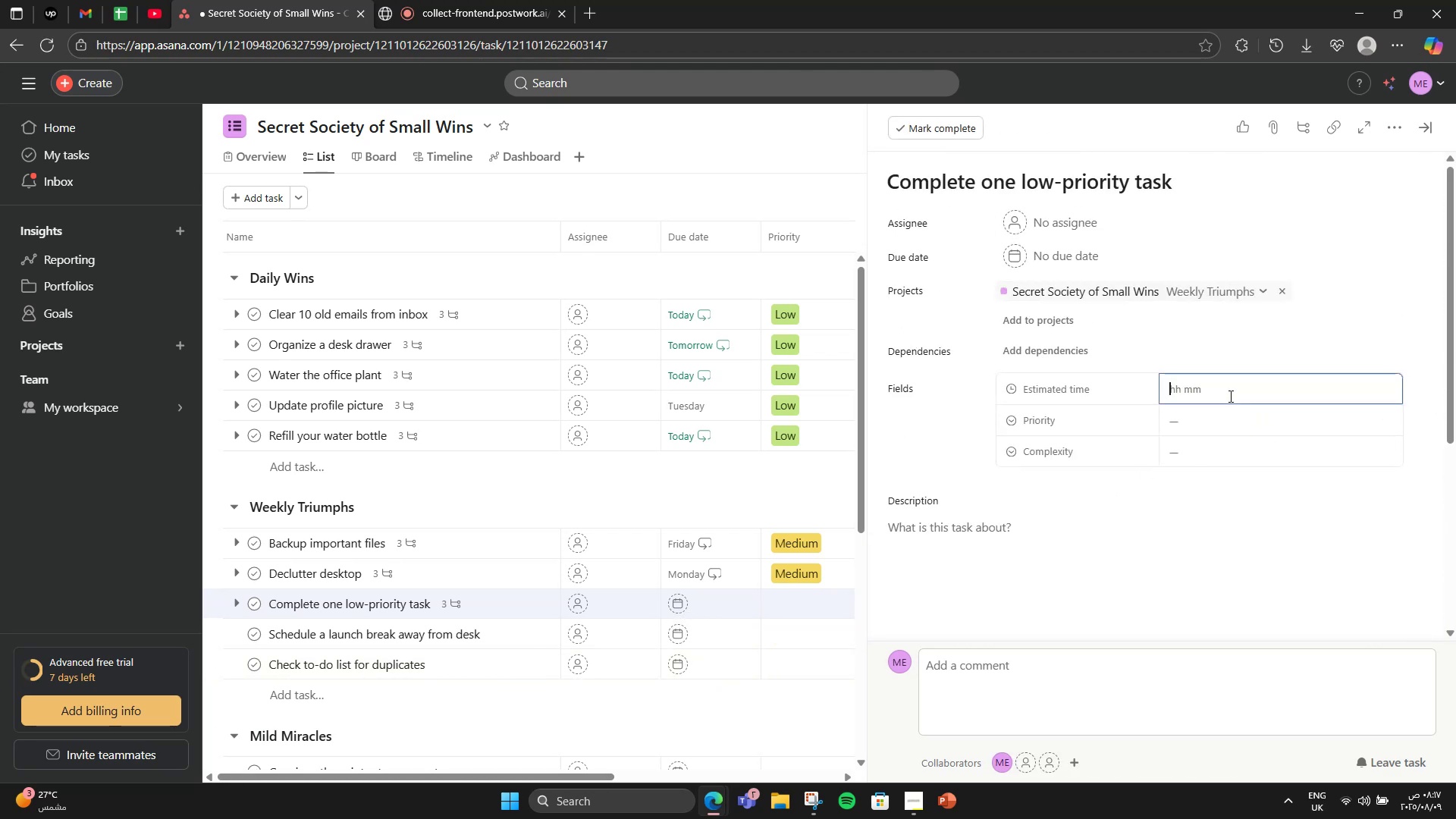 
key(Numpad4)
 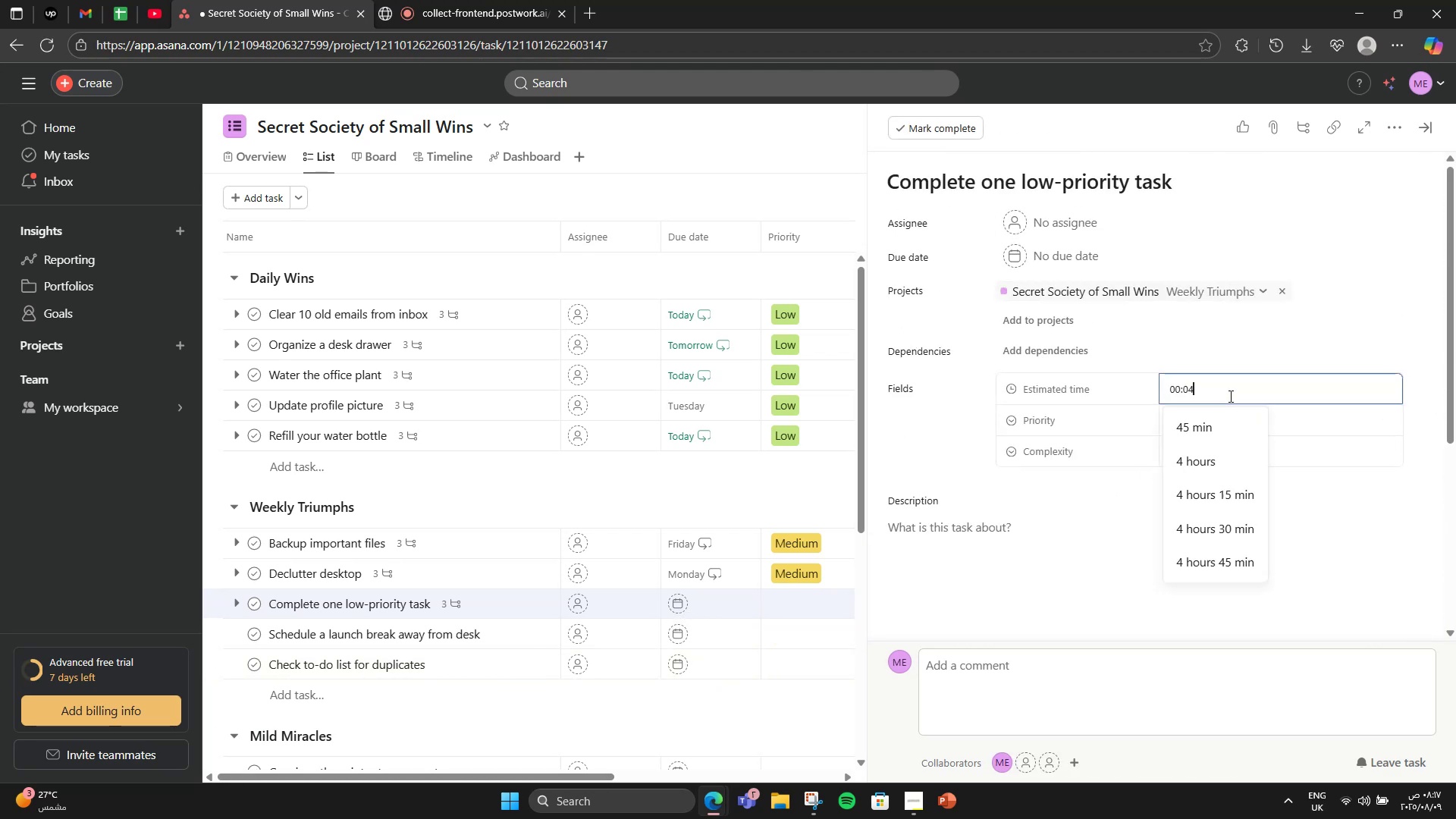 
key(Numpad5)
 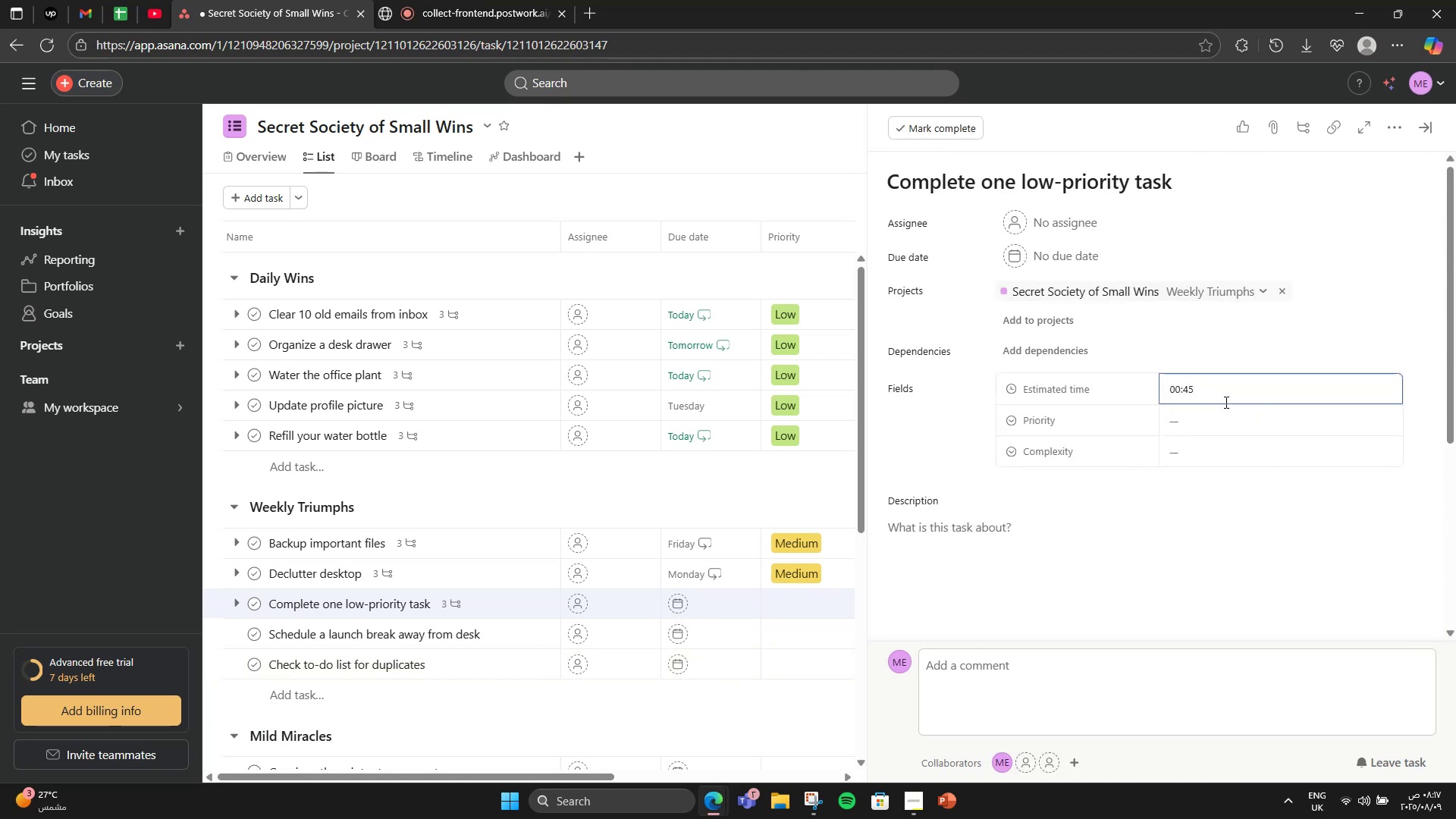 
left_click([1207, 428])
 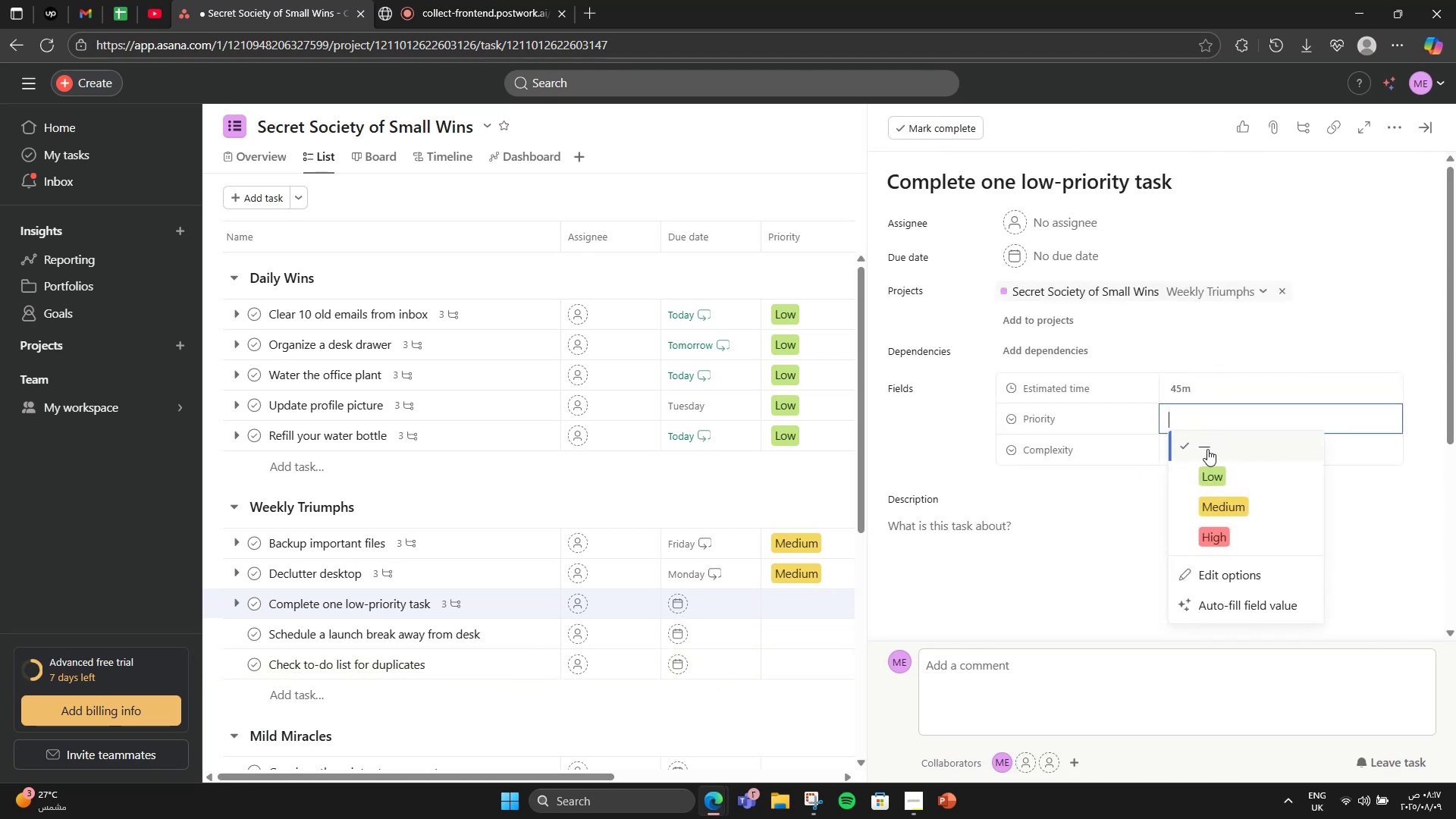 
left_click([1193, 494])
 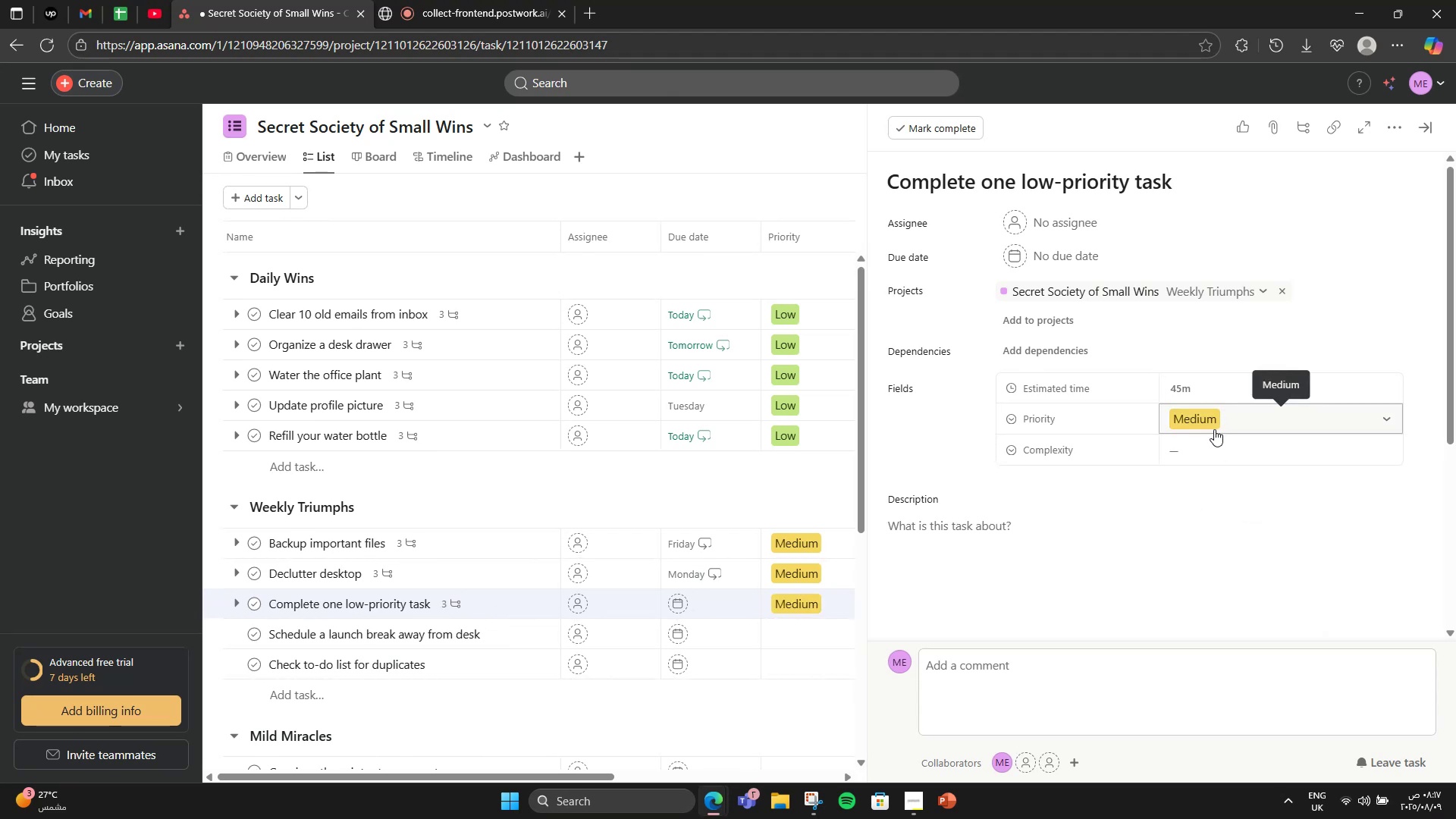 
left_click([1210, 435])
 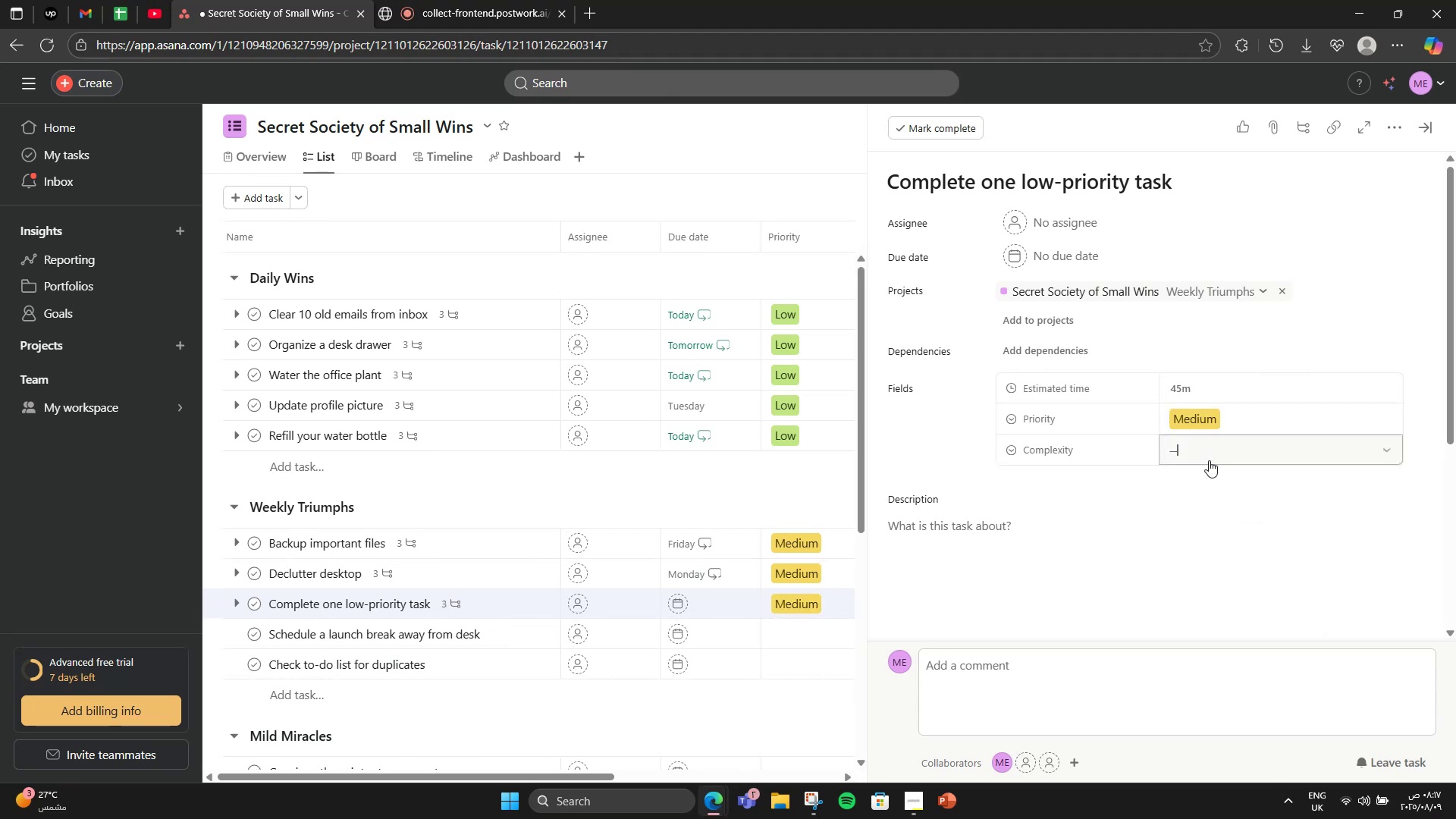 
left_click([1209, 460])
 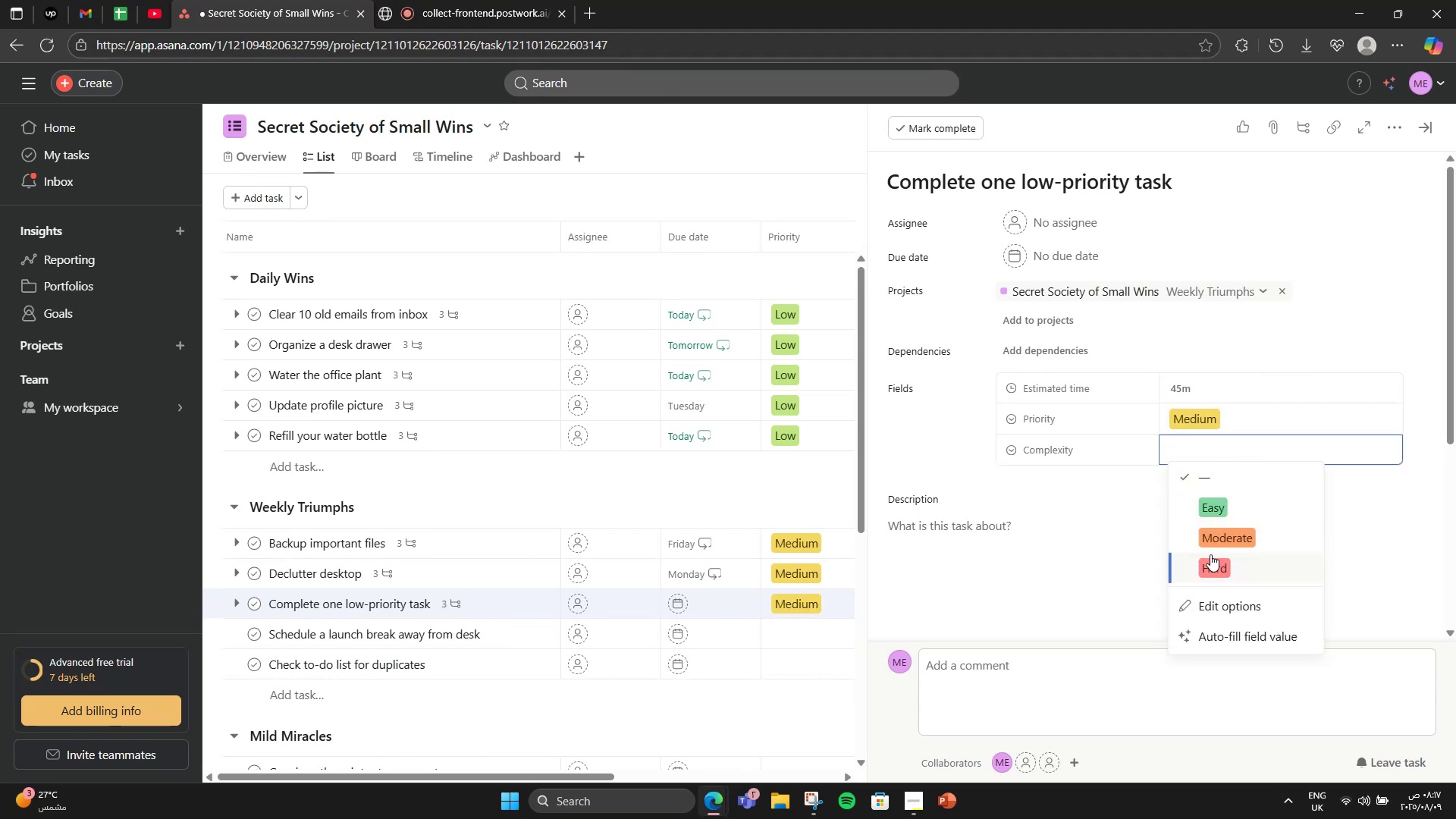 
left_click([1215, 506])
 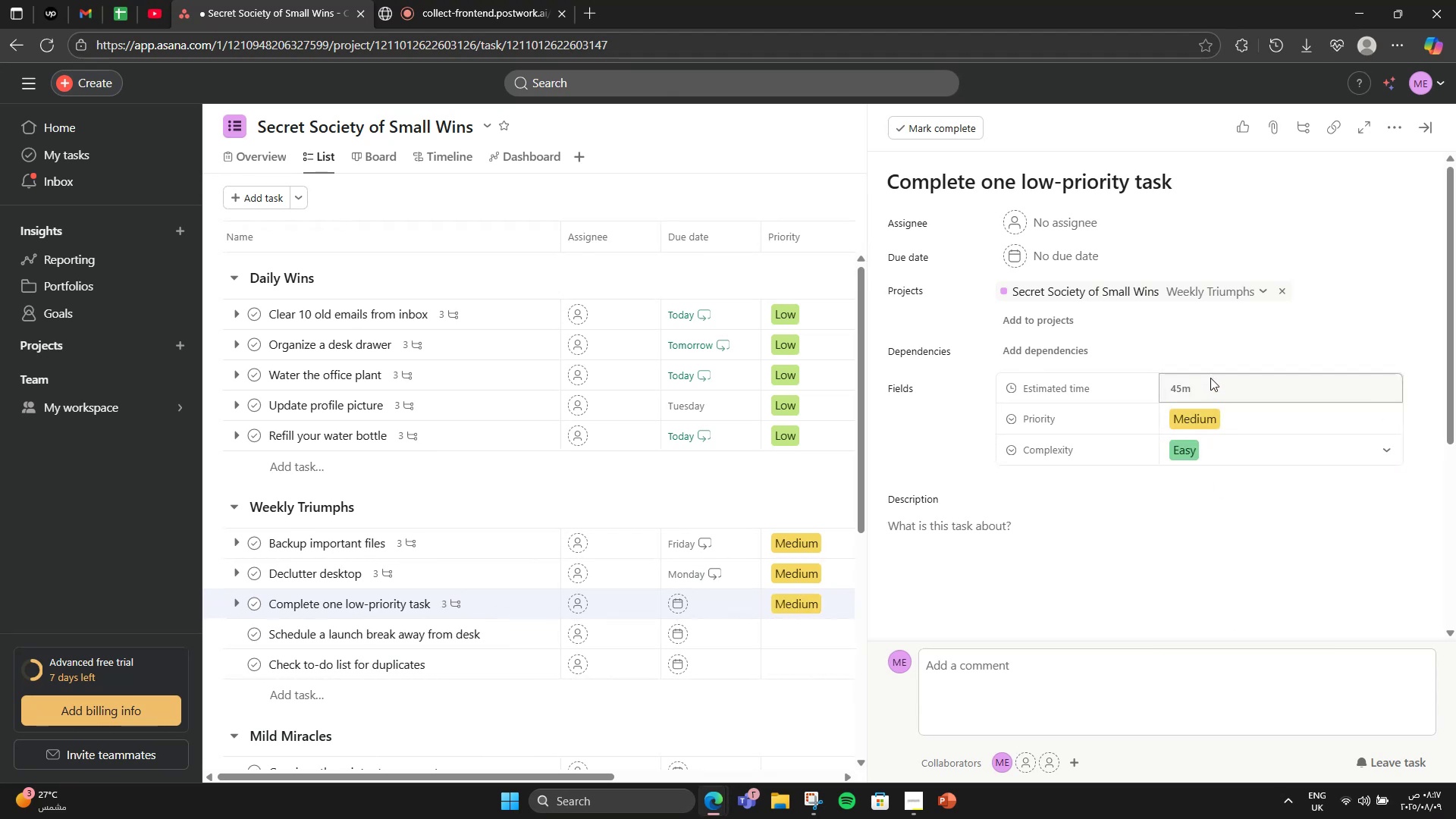 
left_click([1059, 548])
 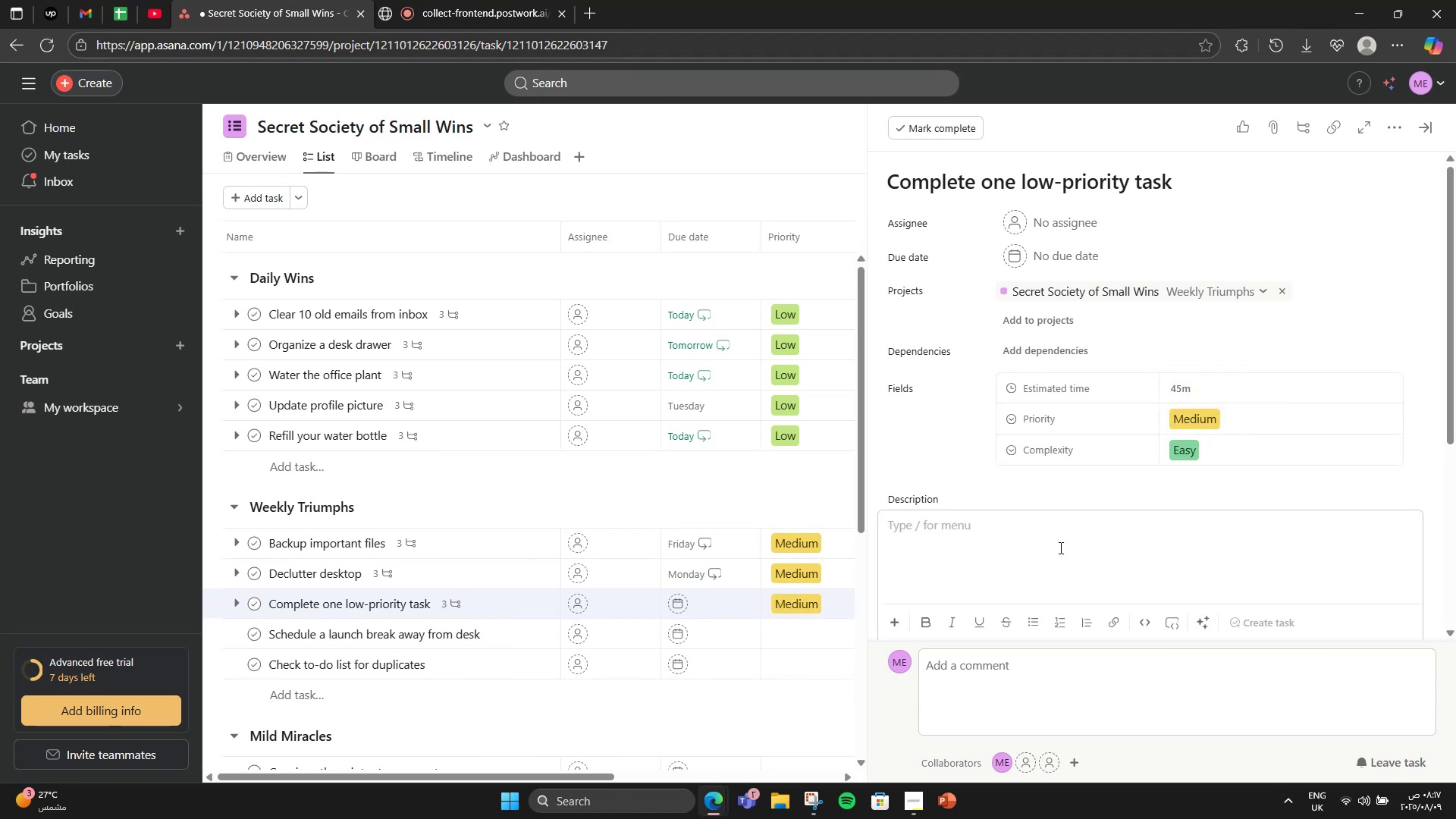 
type(Finish a small lingering task from the cacklog)
 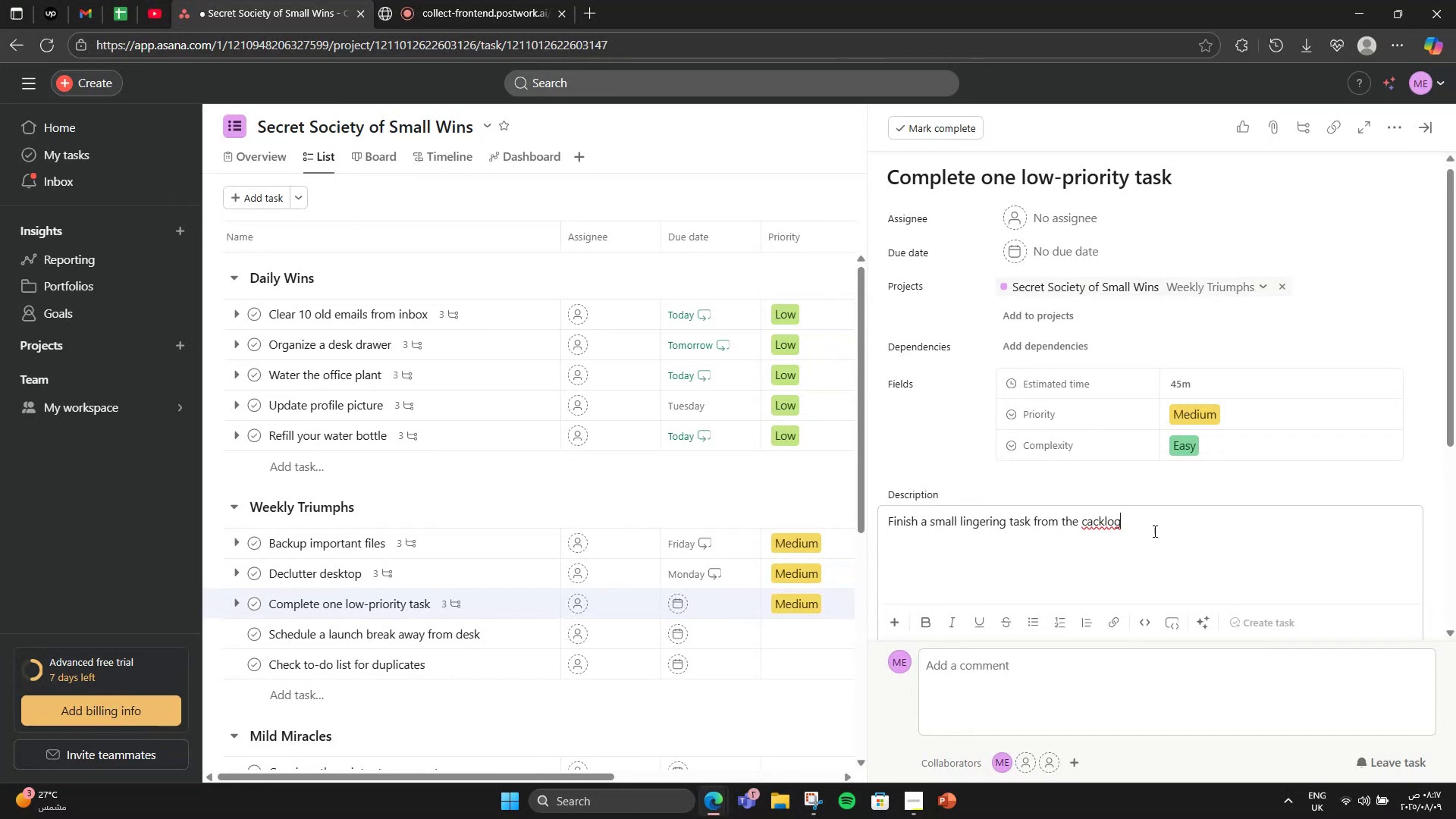 
left_click([1089, 525])
 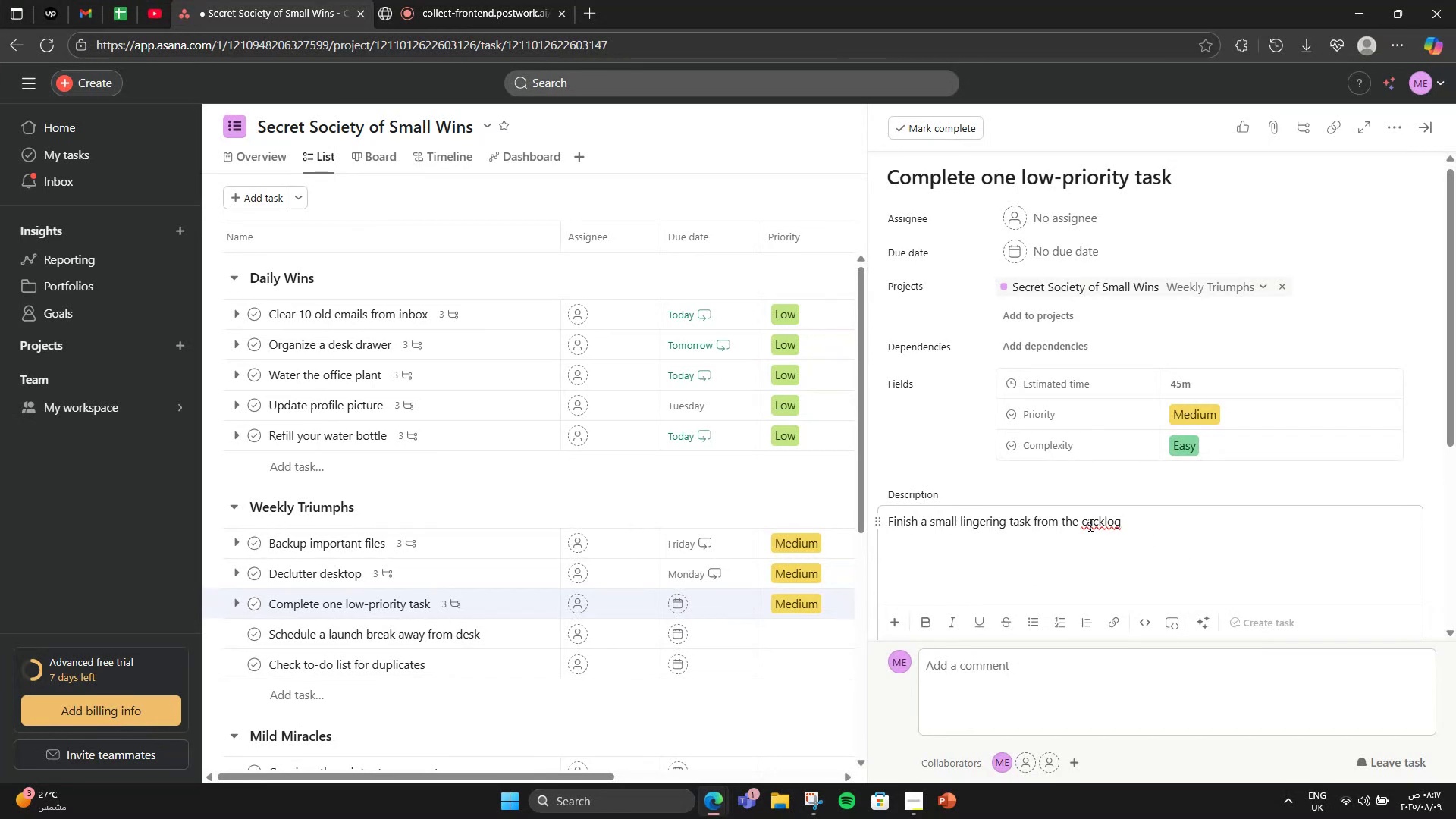 
key(Backspace)
 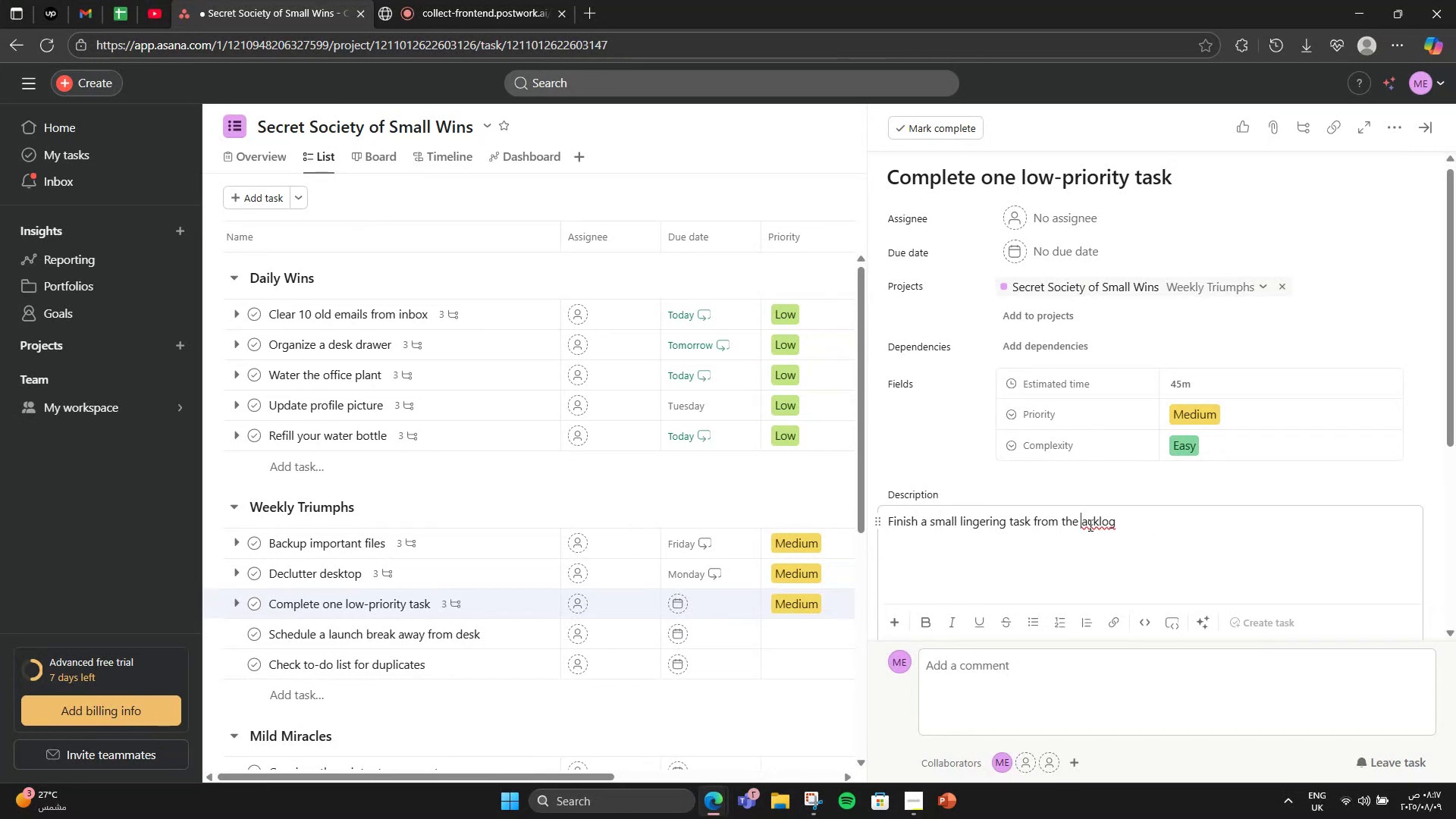 
key(B)
 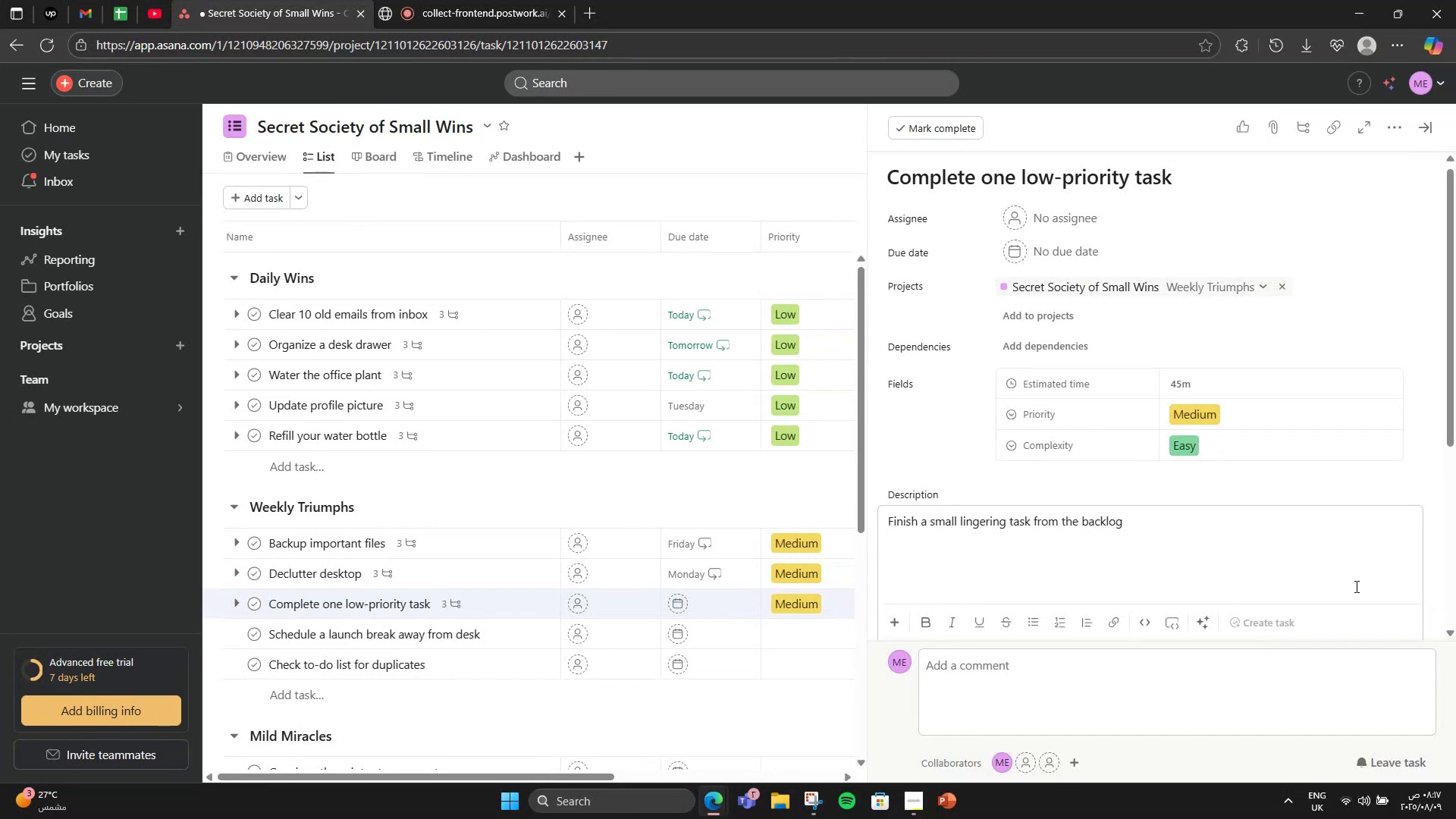 
left_click([1278, 548])
 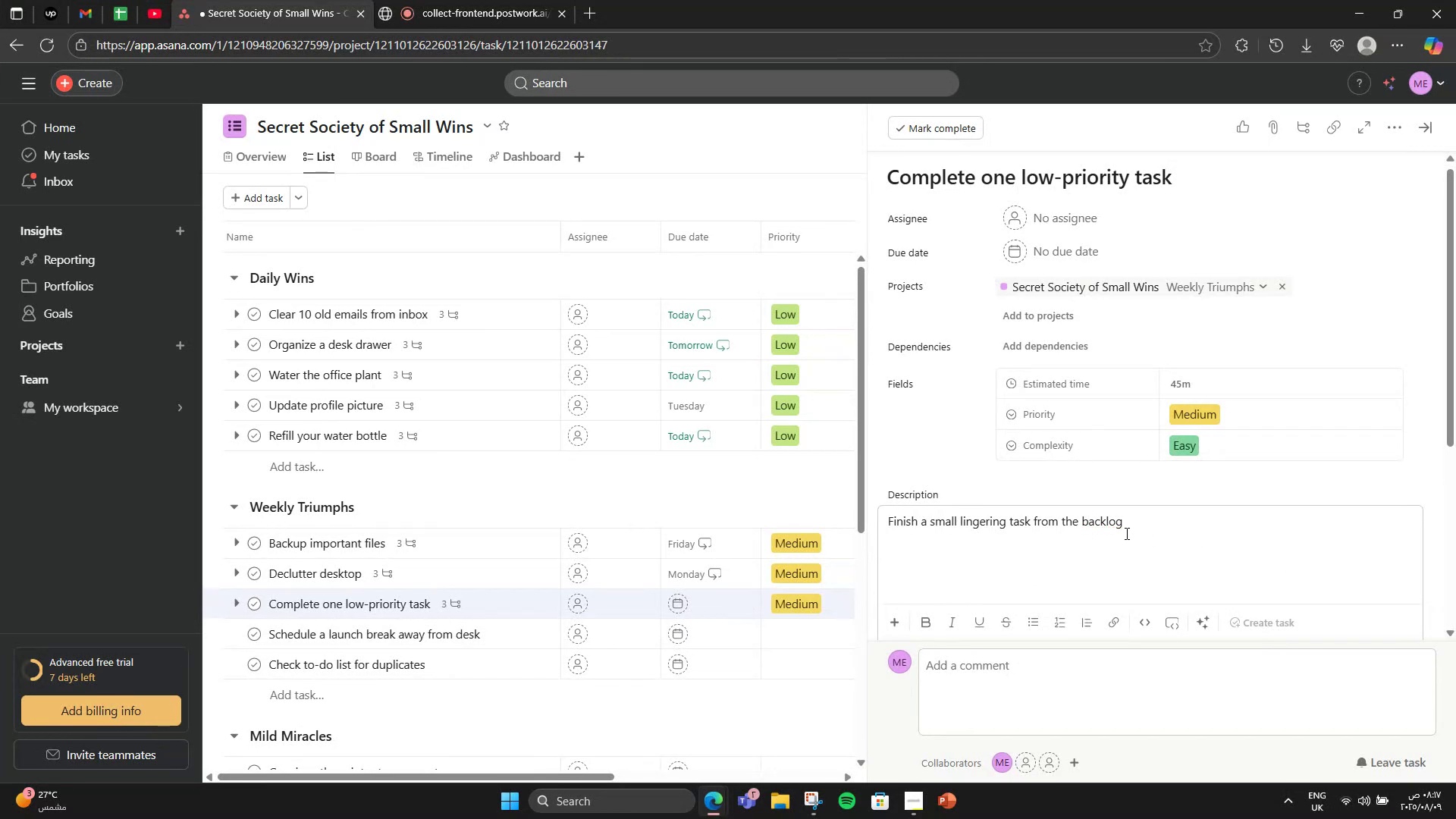 
key(NumpadDecimal)
 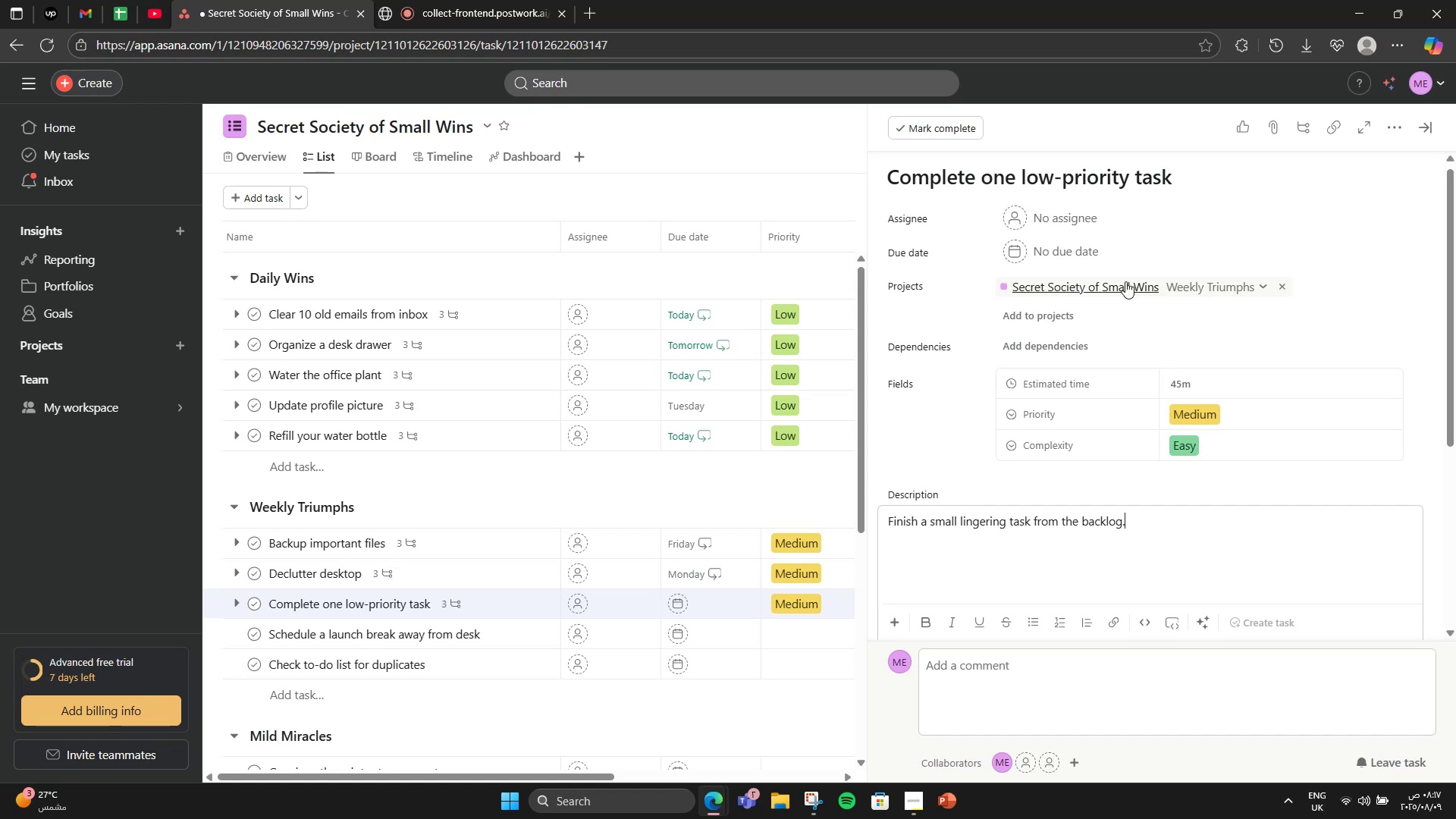 
left_click([1056, 268])
 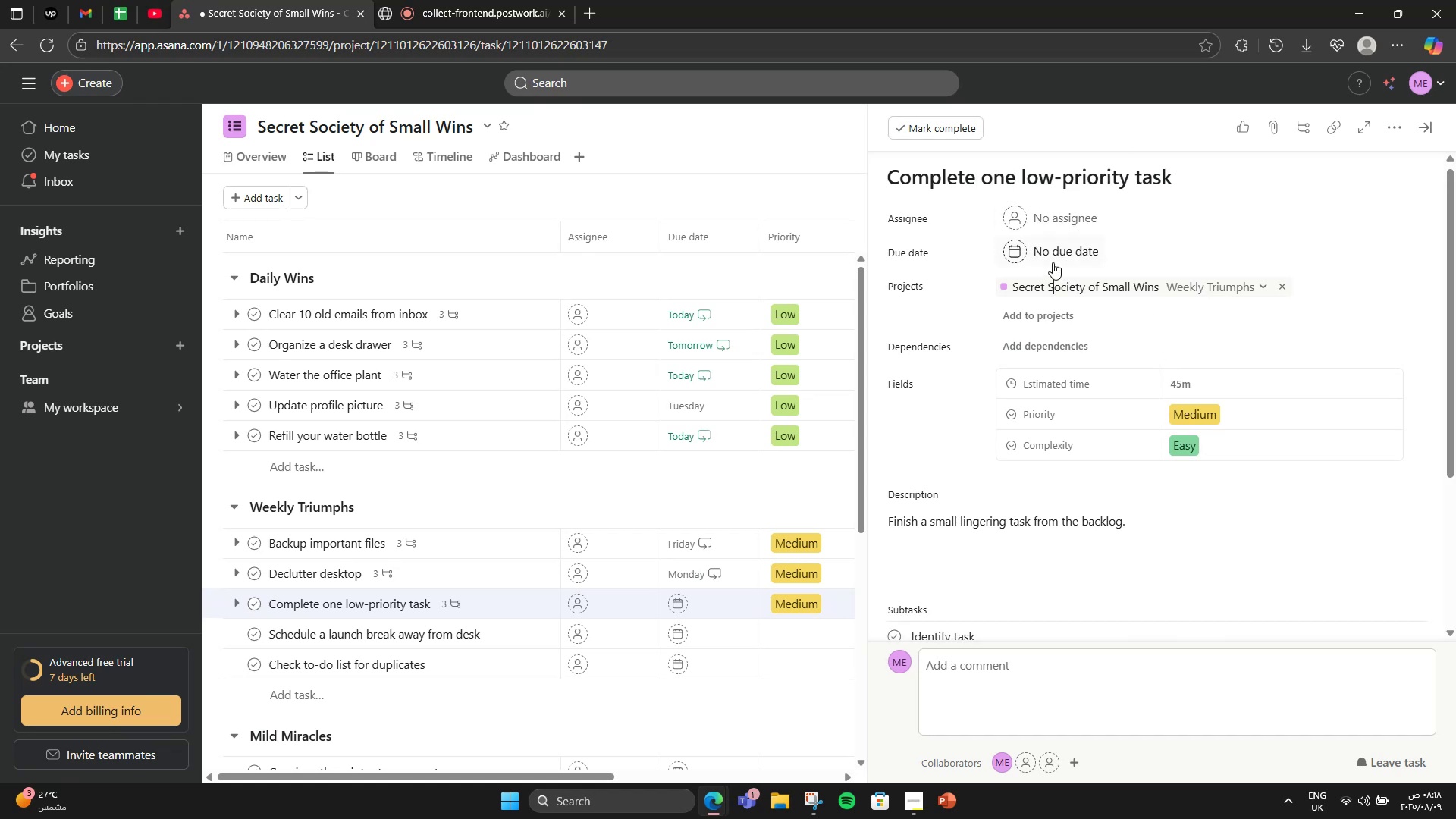 
double_click([1050, 257])
 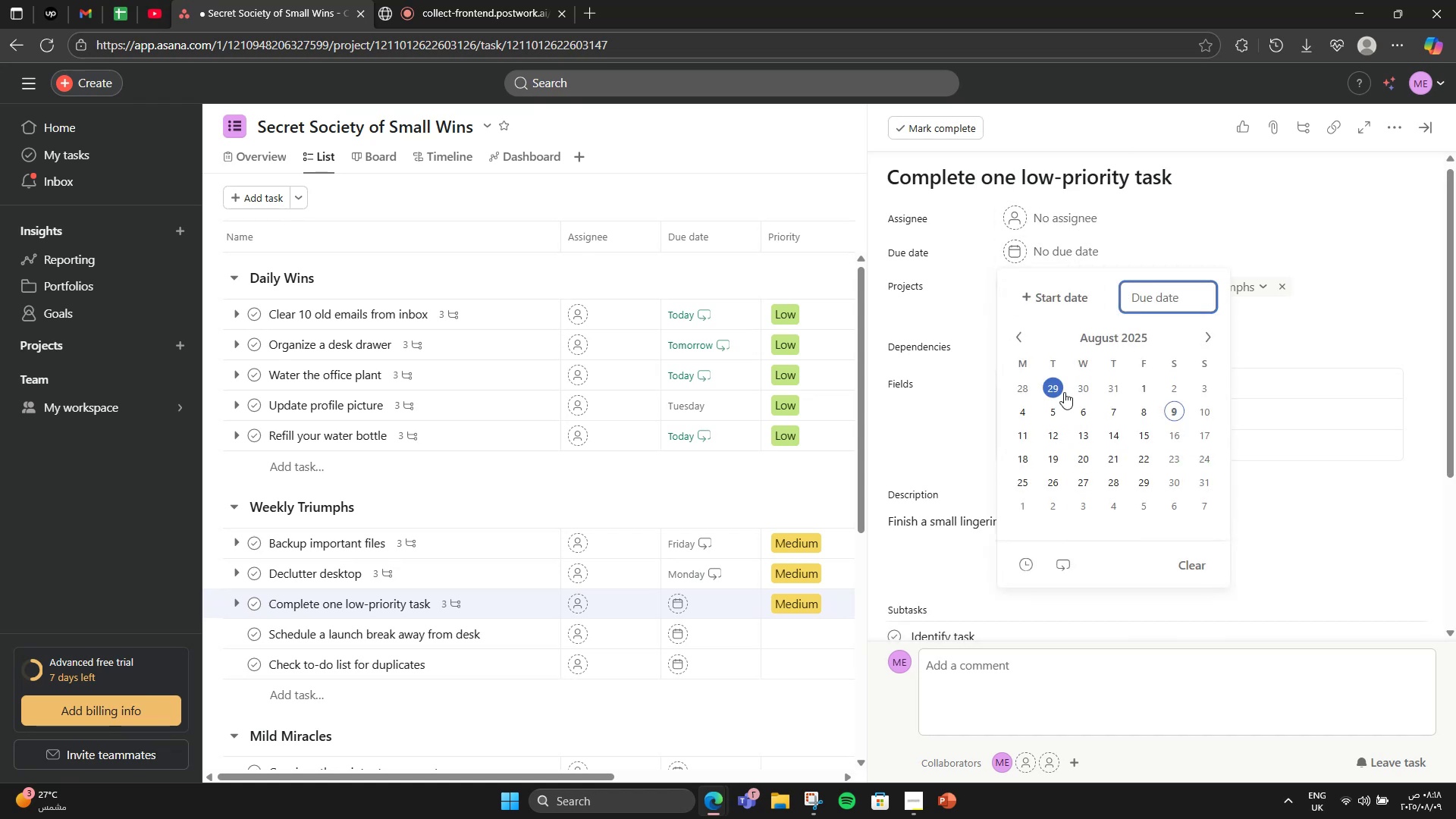 
left_click([1056, 570])
 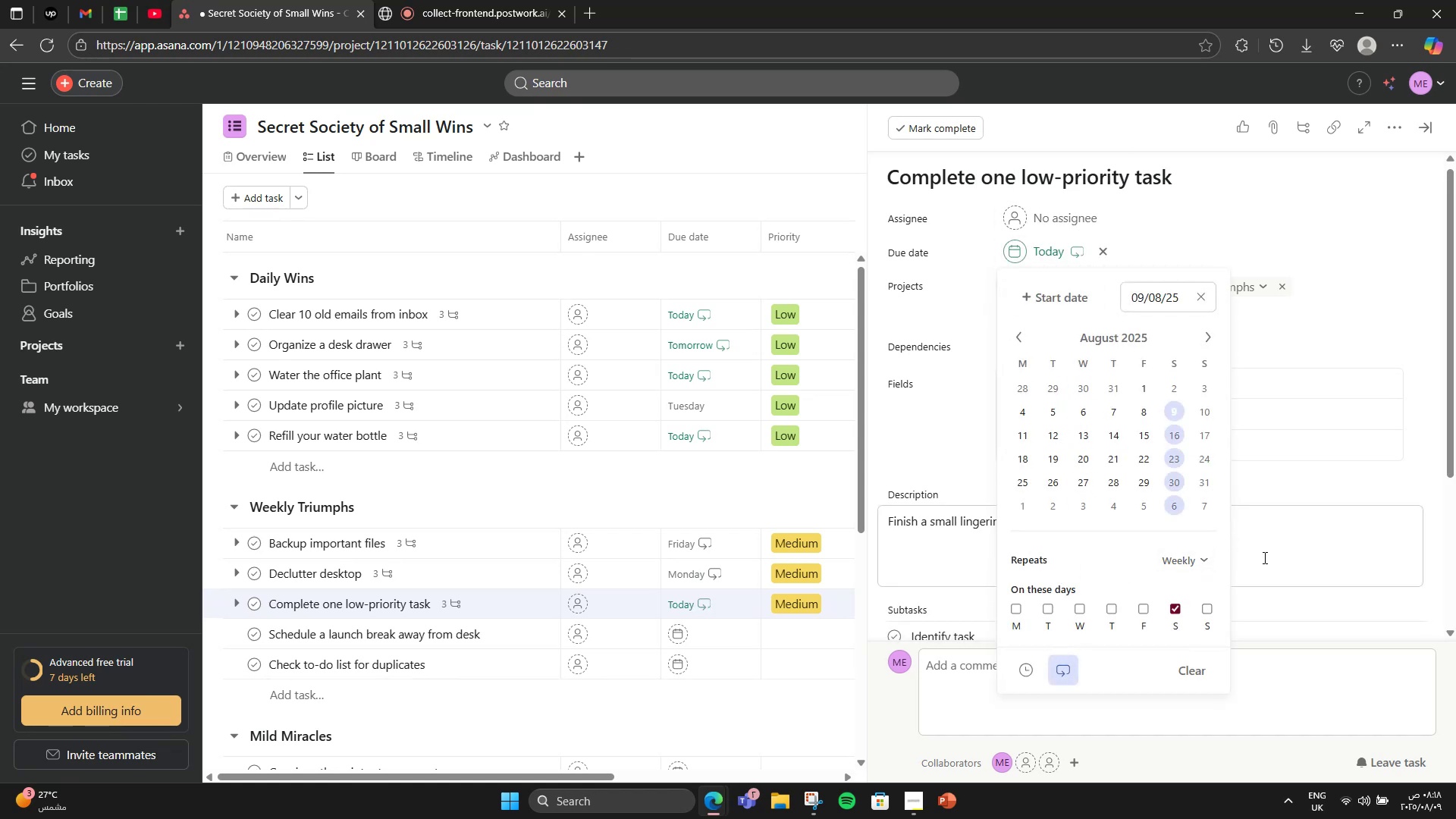 
left_click([1263, 499])
 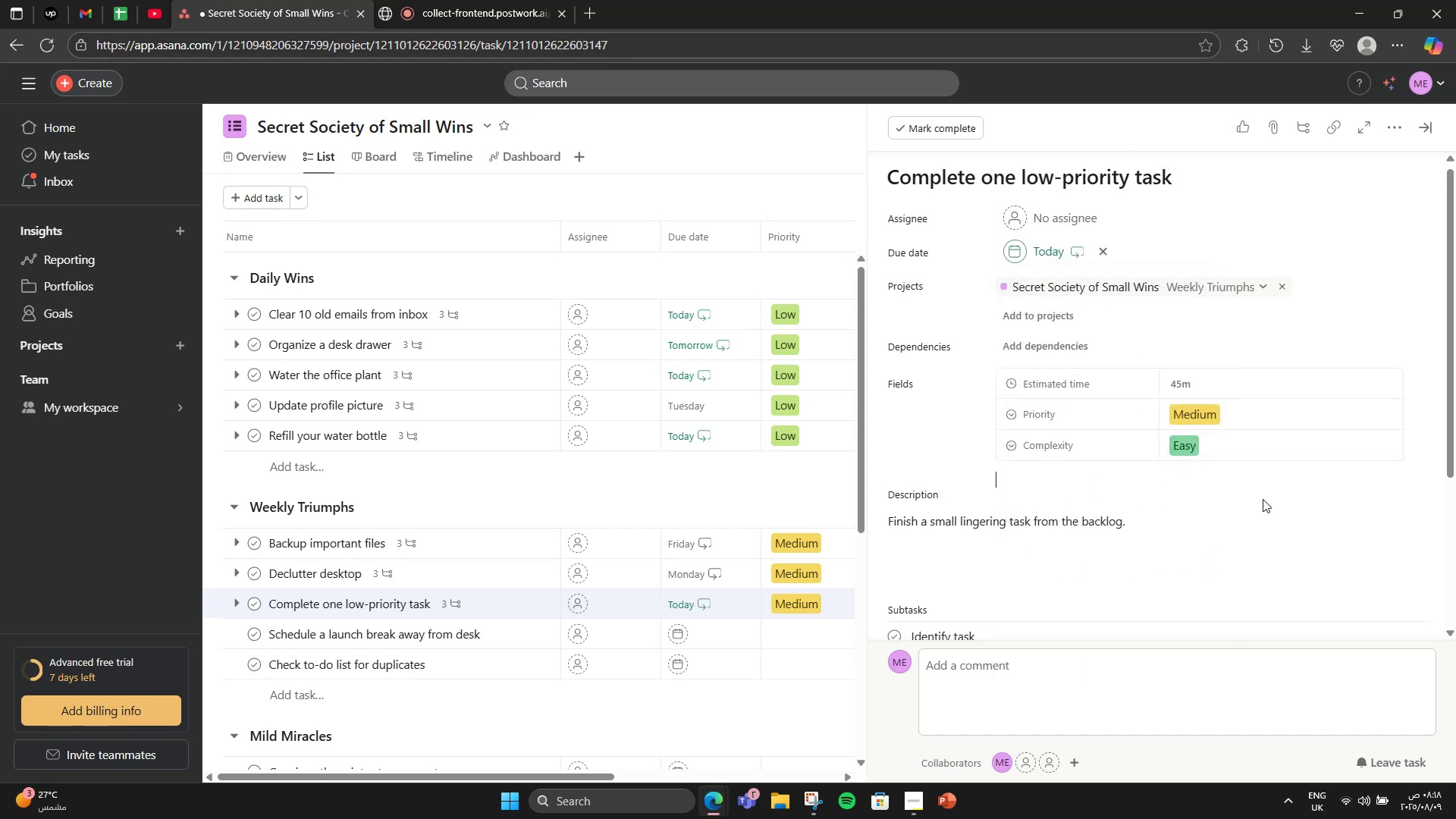 
scroll: coordinate [737, 560], scroll_direction: down, amount: 7.0
 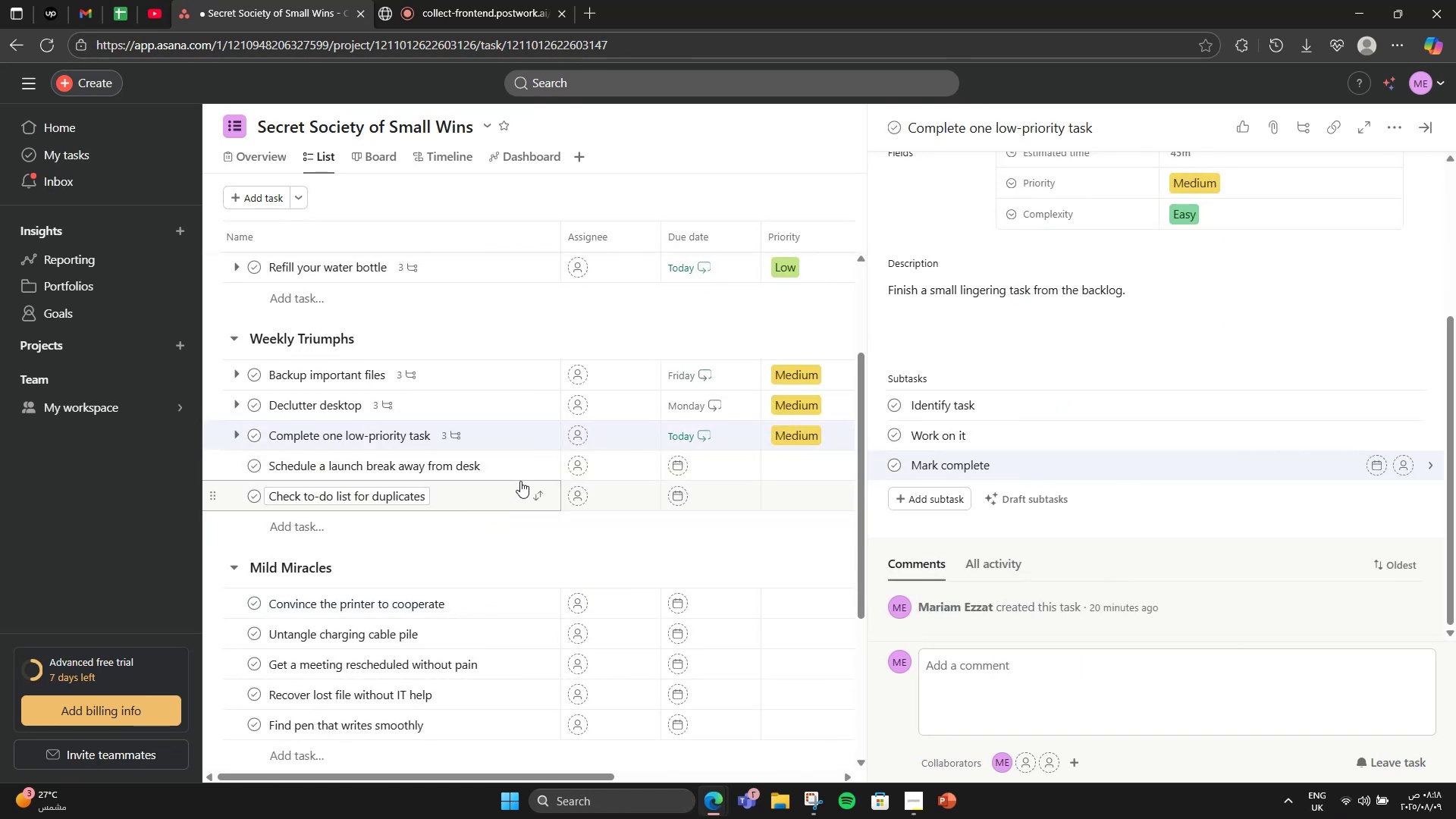 
left_click([528, 472])
 